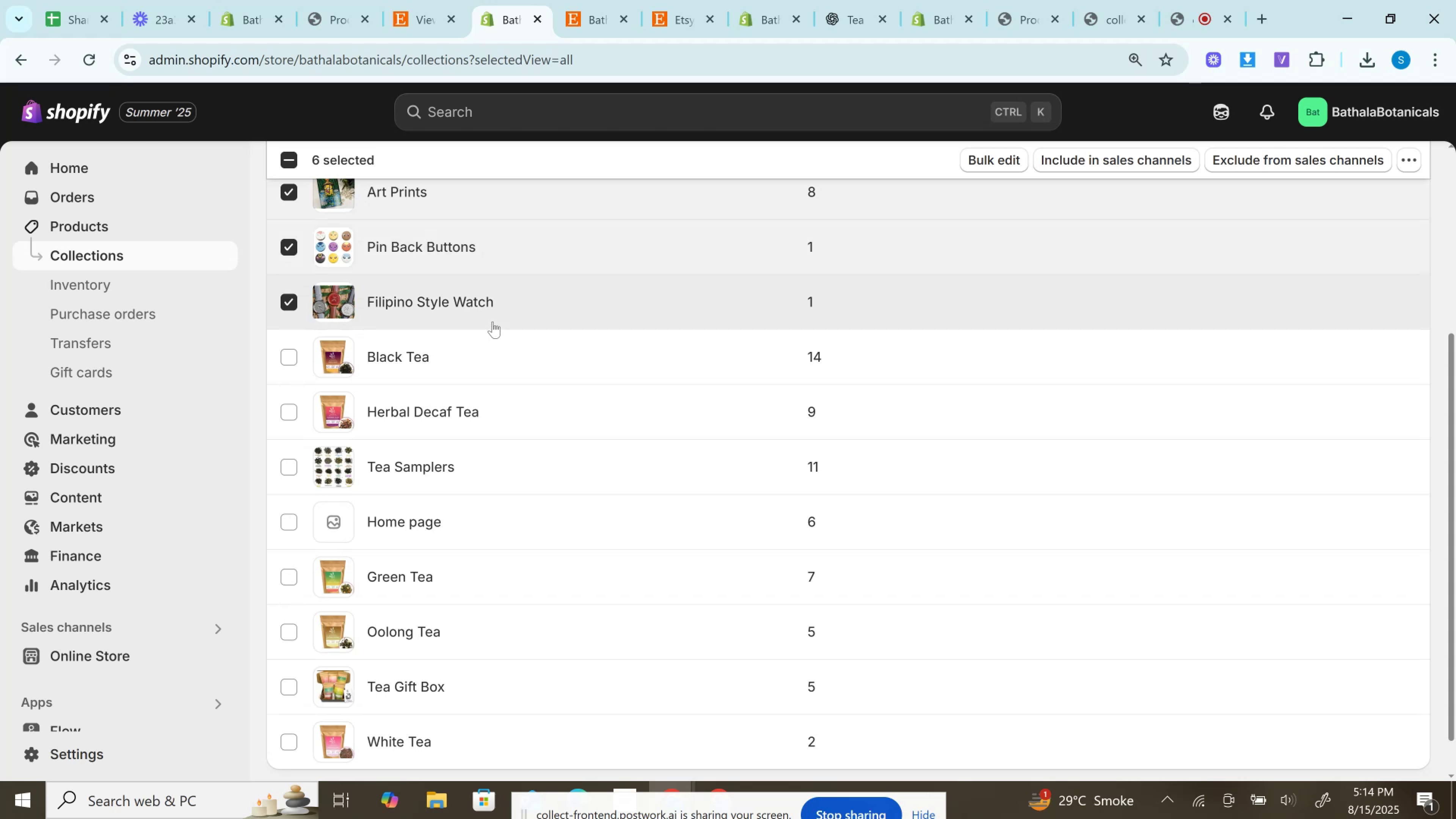 
wait(19.93)
 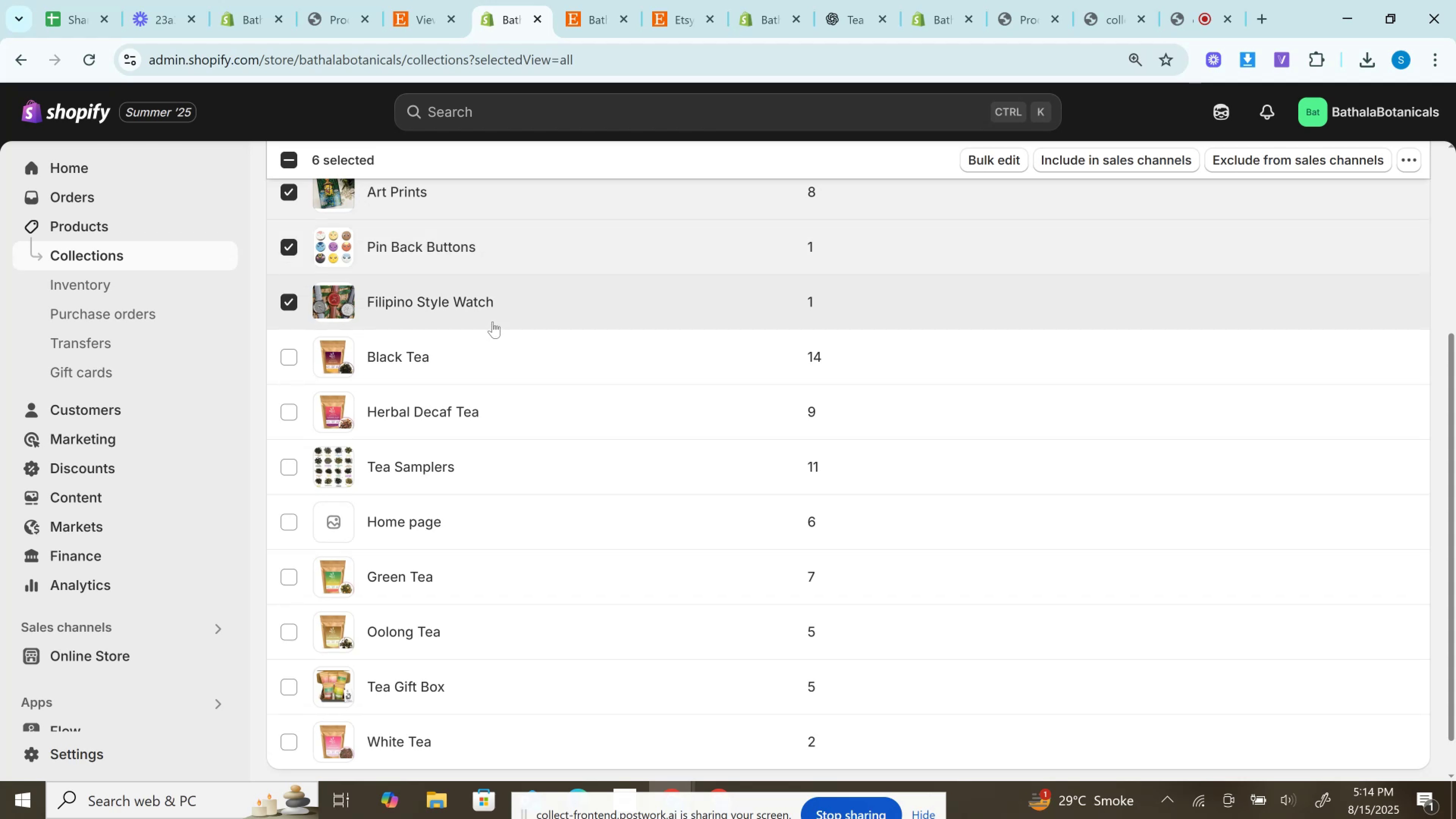 
left_click([295, 355])
 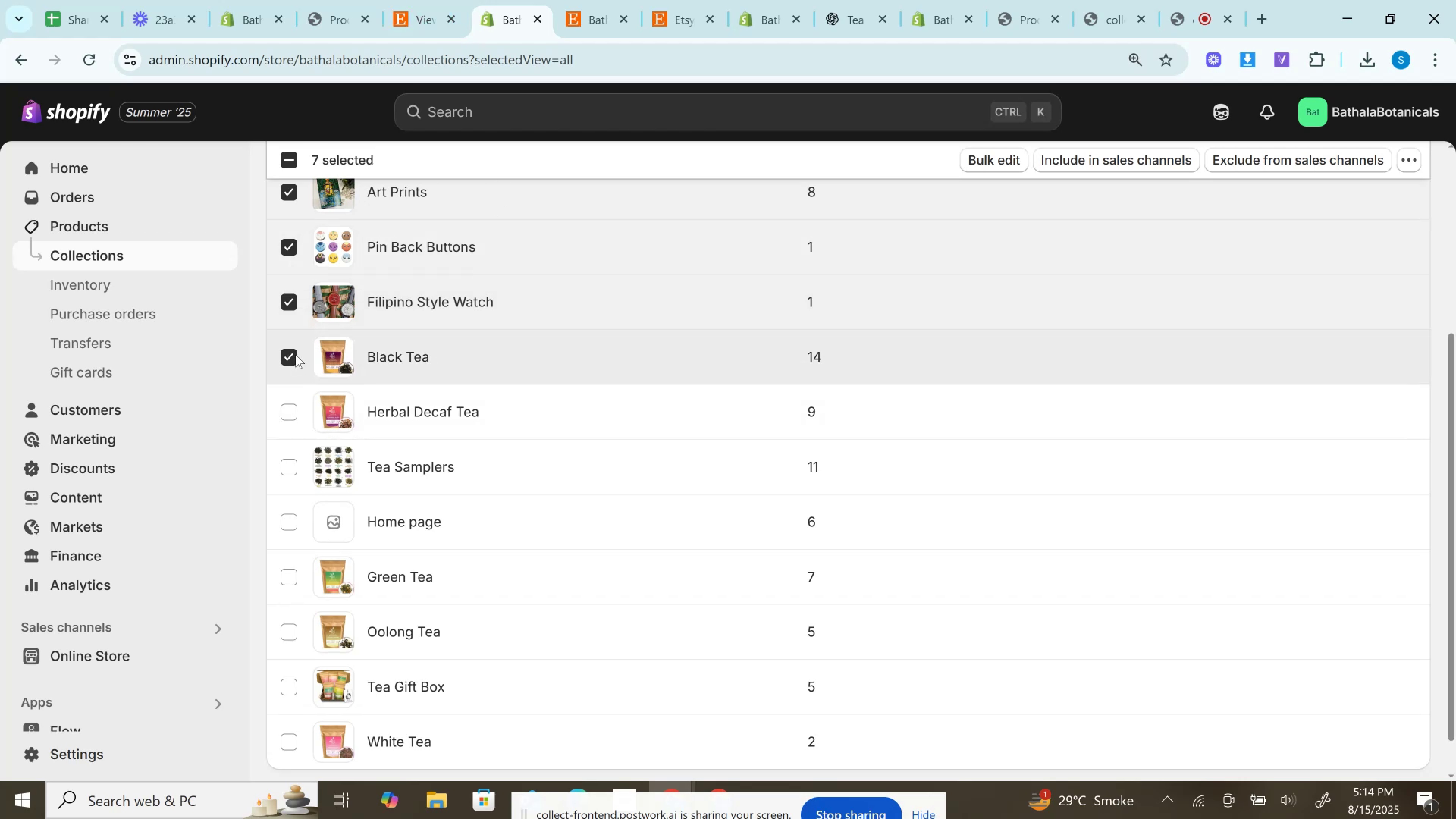 
left_click([417, 0])
 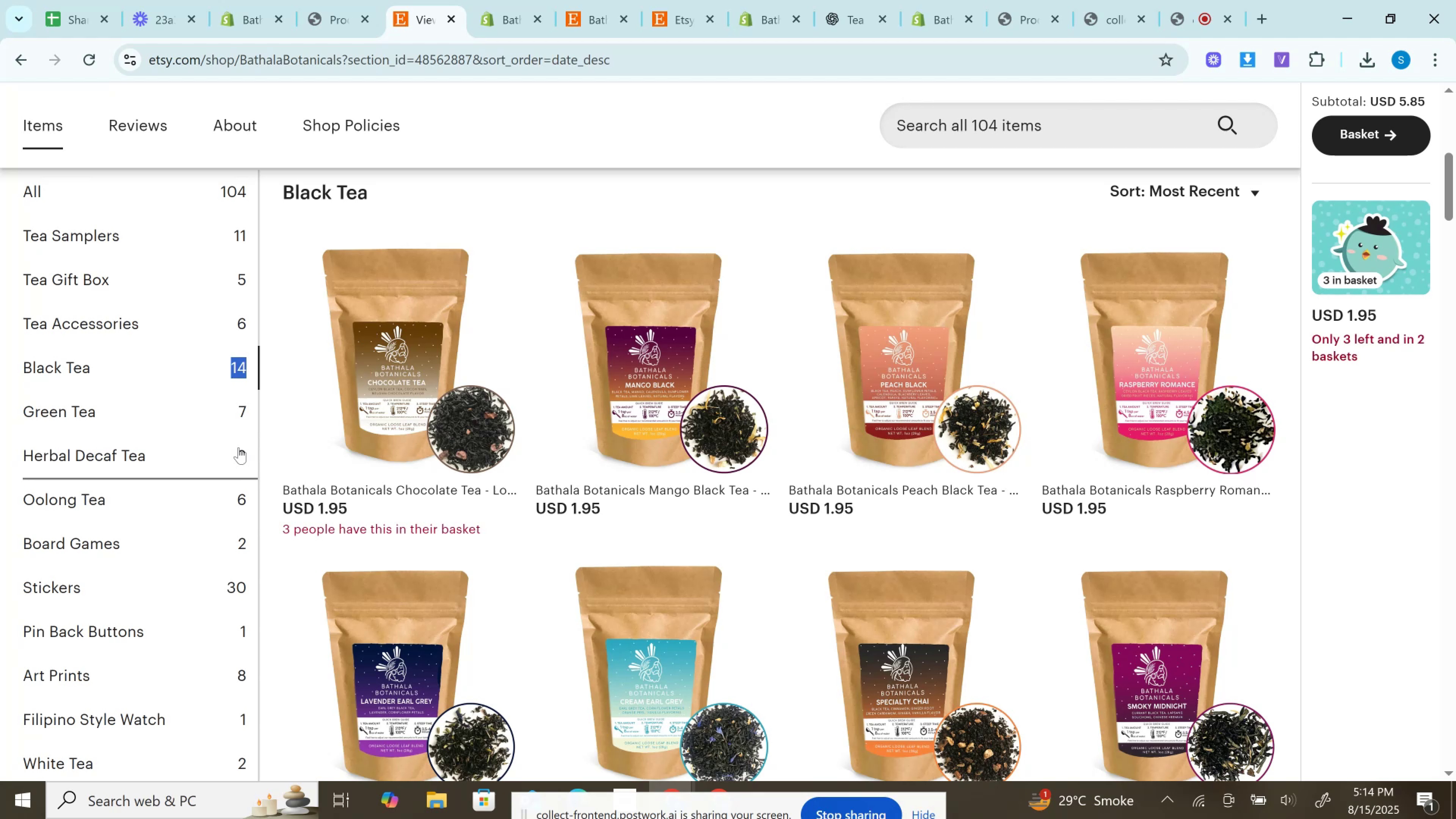 
wait(14.06)
 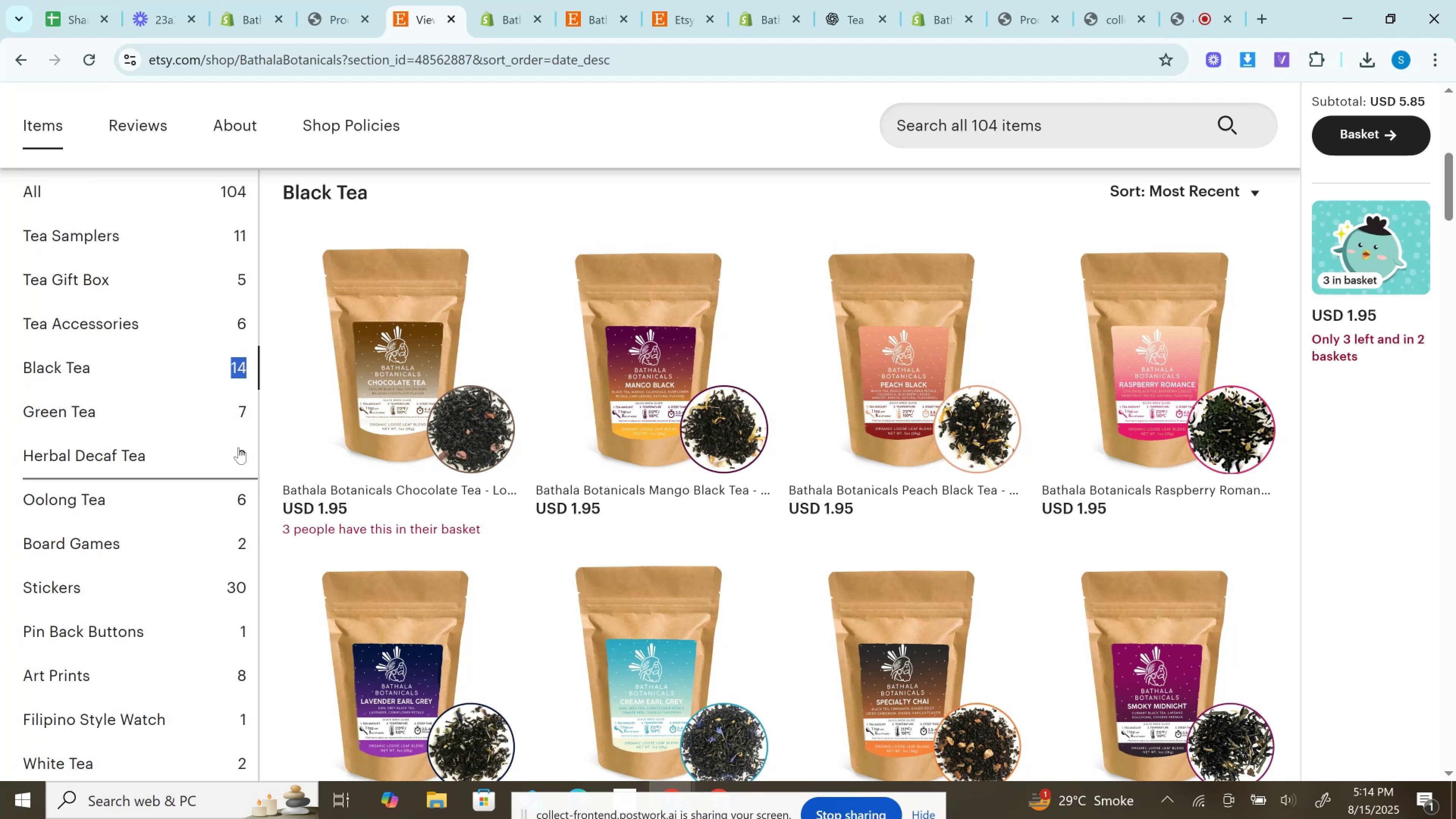 
left_click([493, 0])
 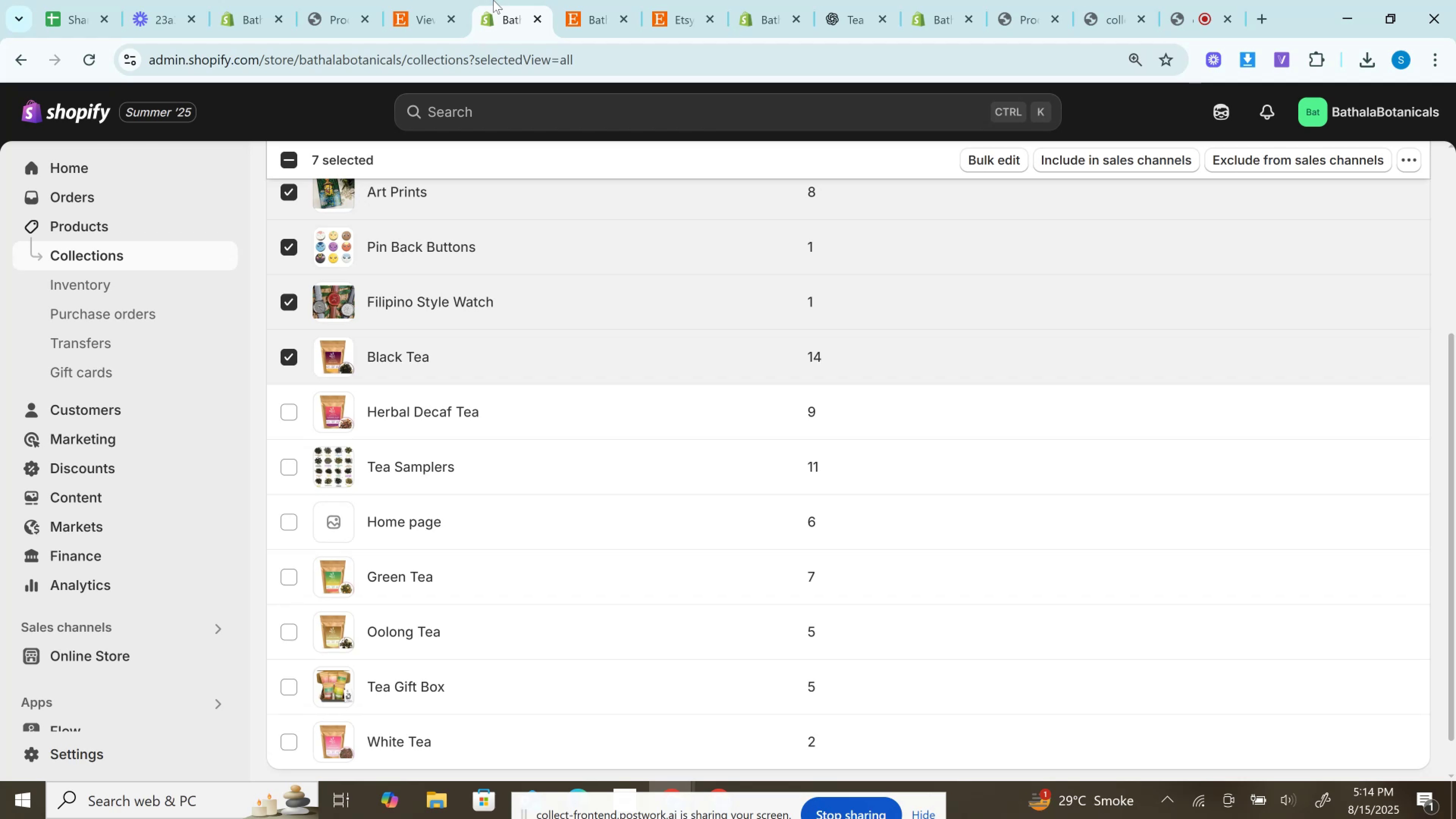 
wait(13.22)
 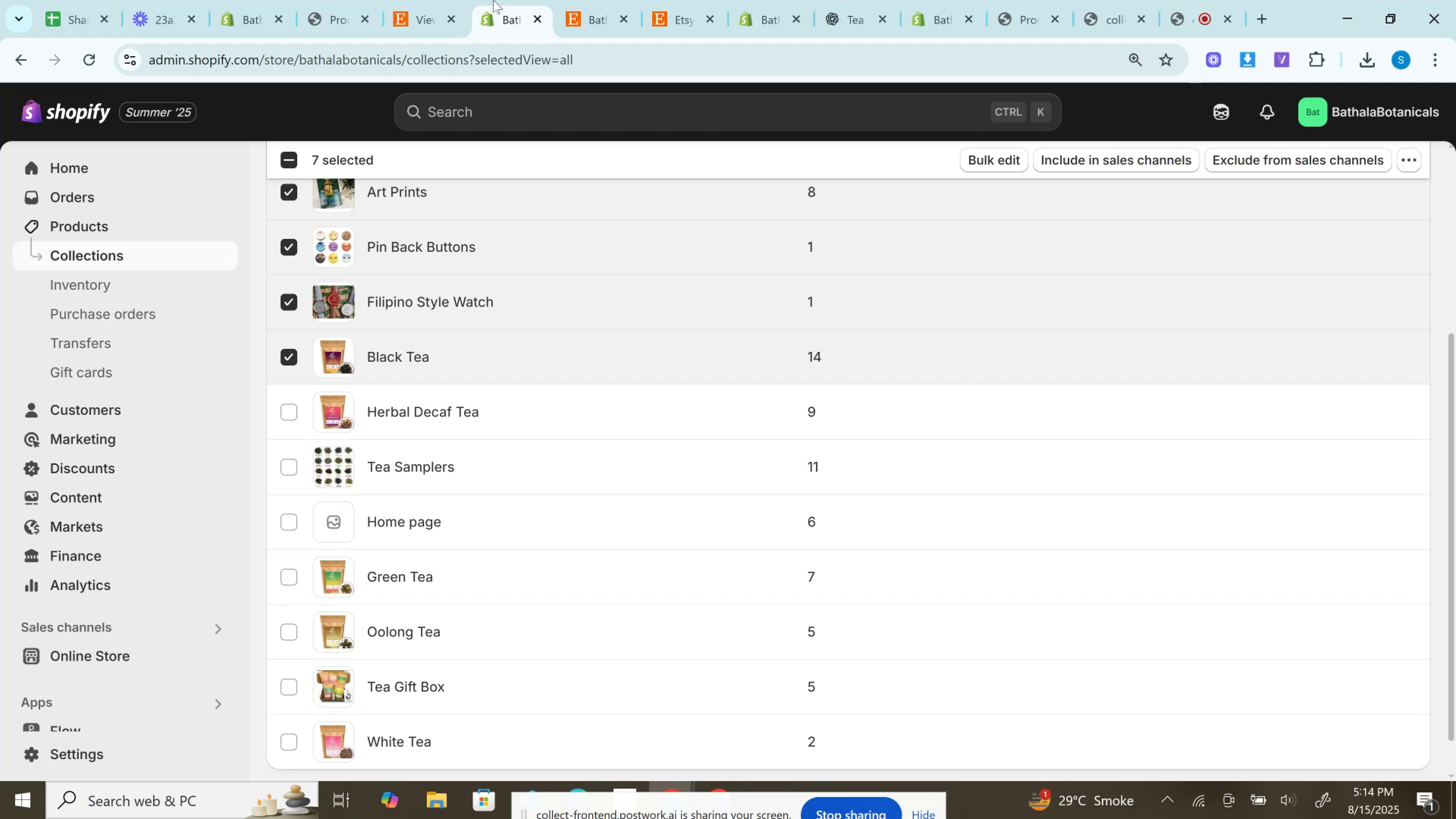 
left_click([431, 0])
 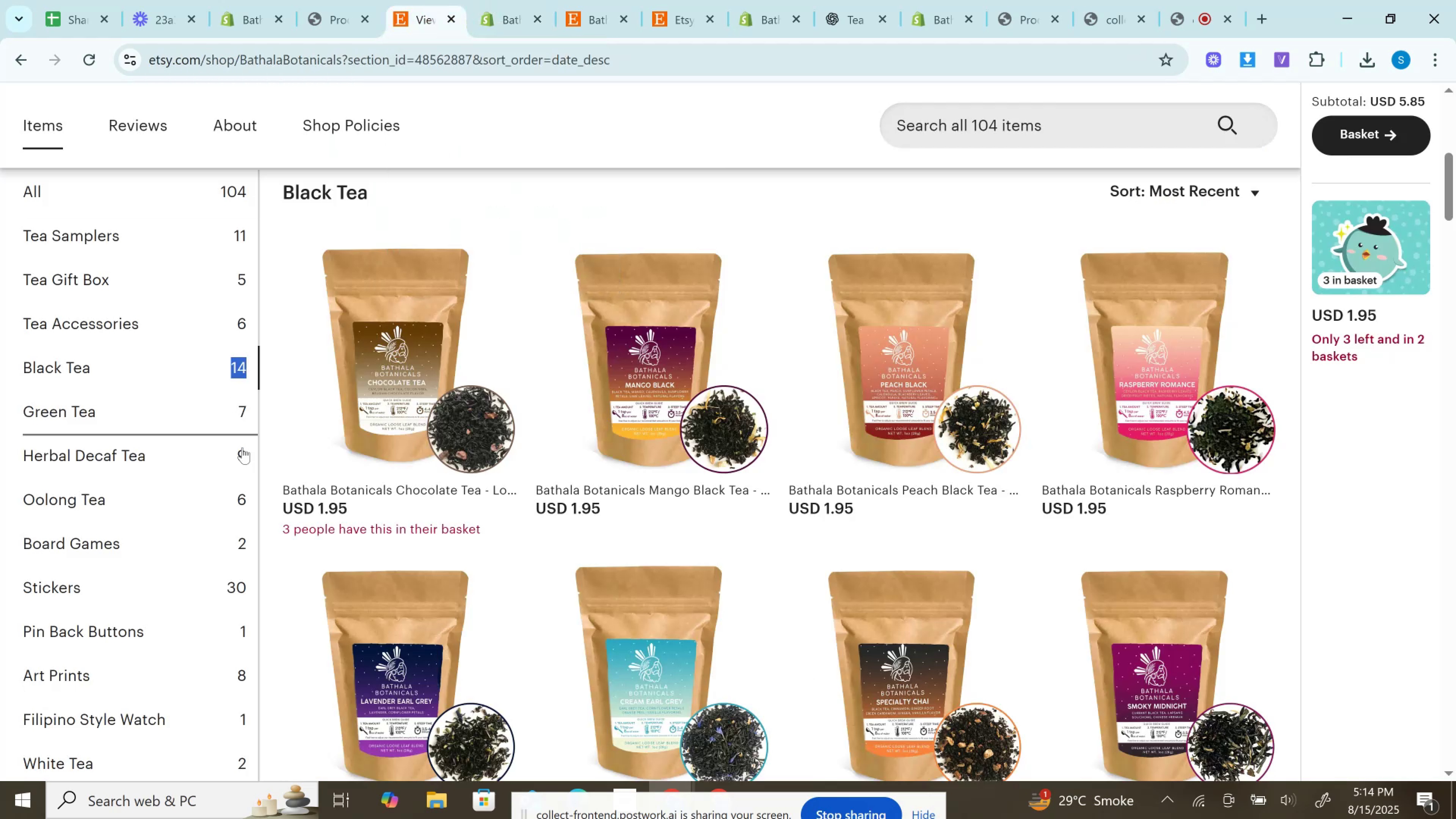 
left_click([245, 461])
 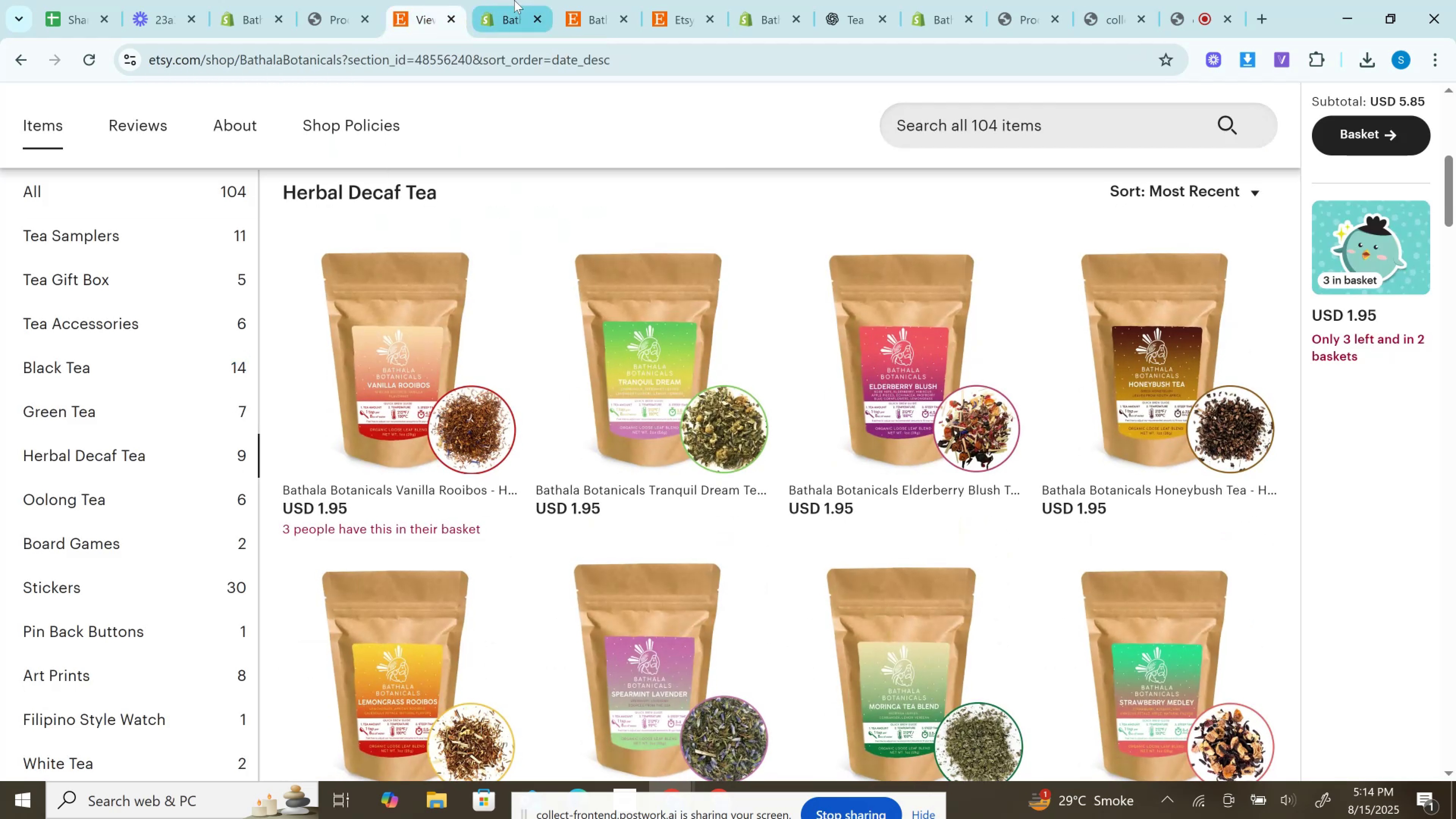 
left_click([514, 0])
 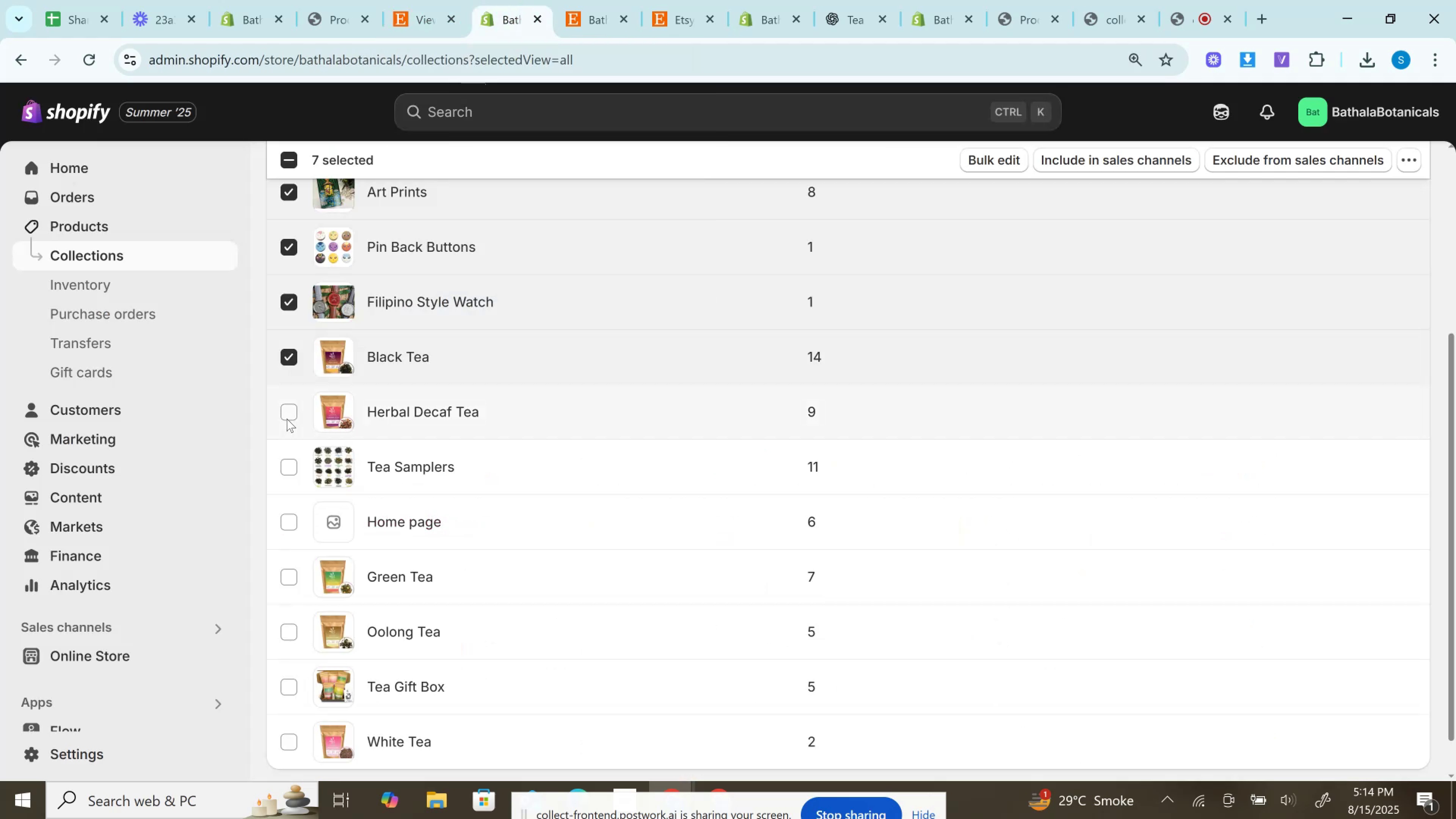 
left_click([287, 419])
 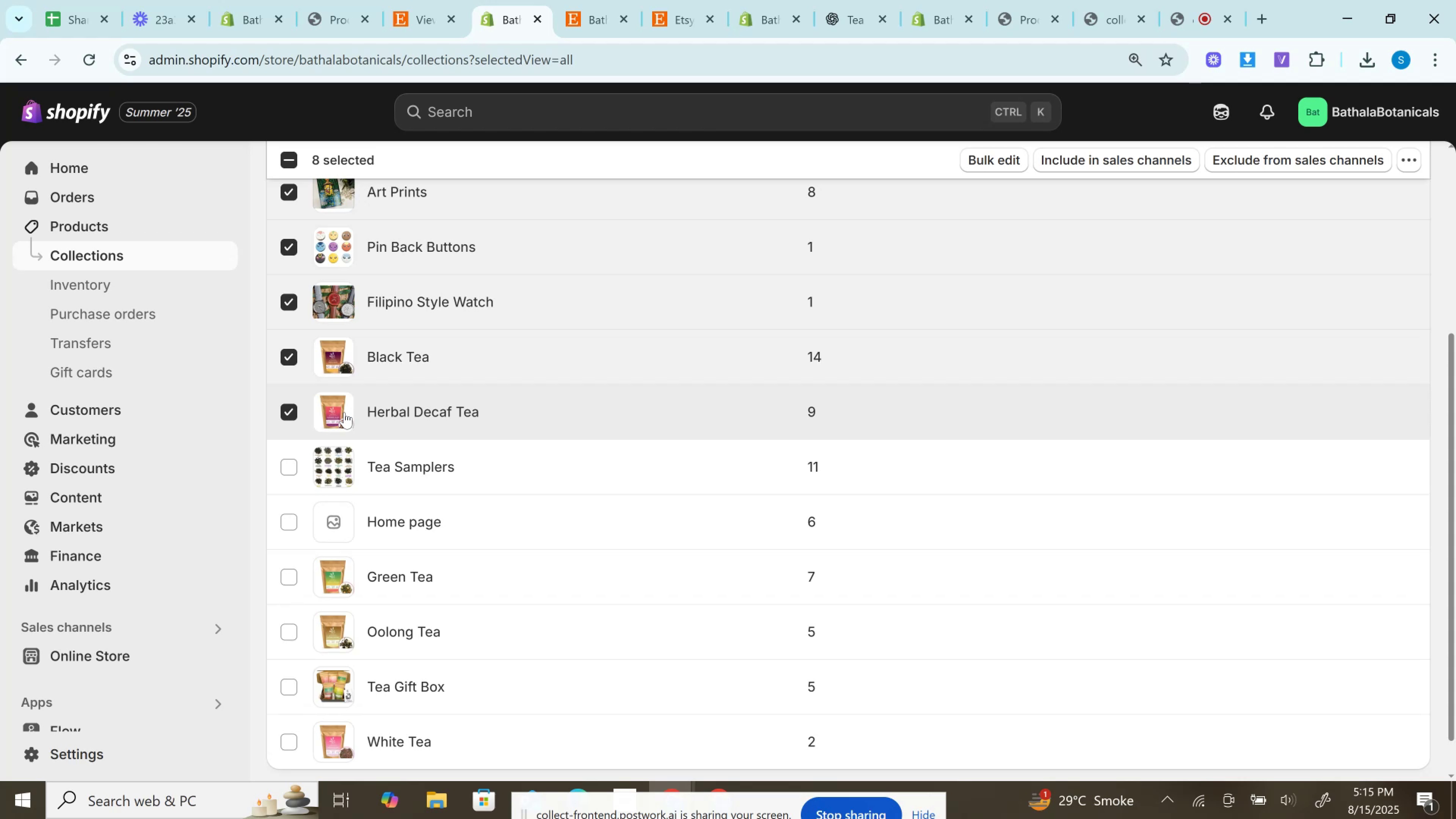 
wait(15.12)
 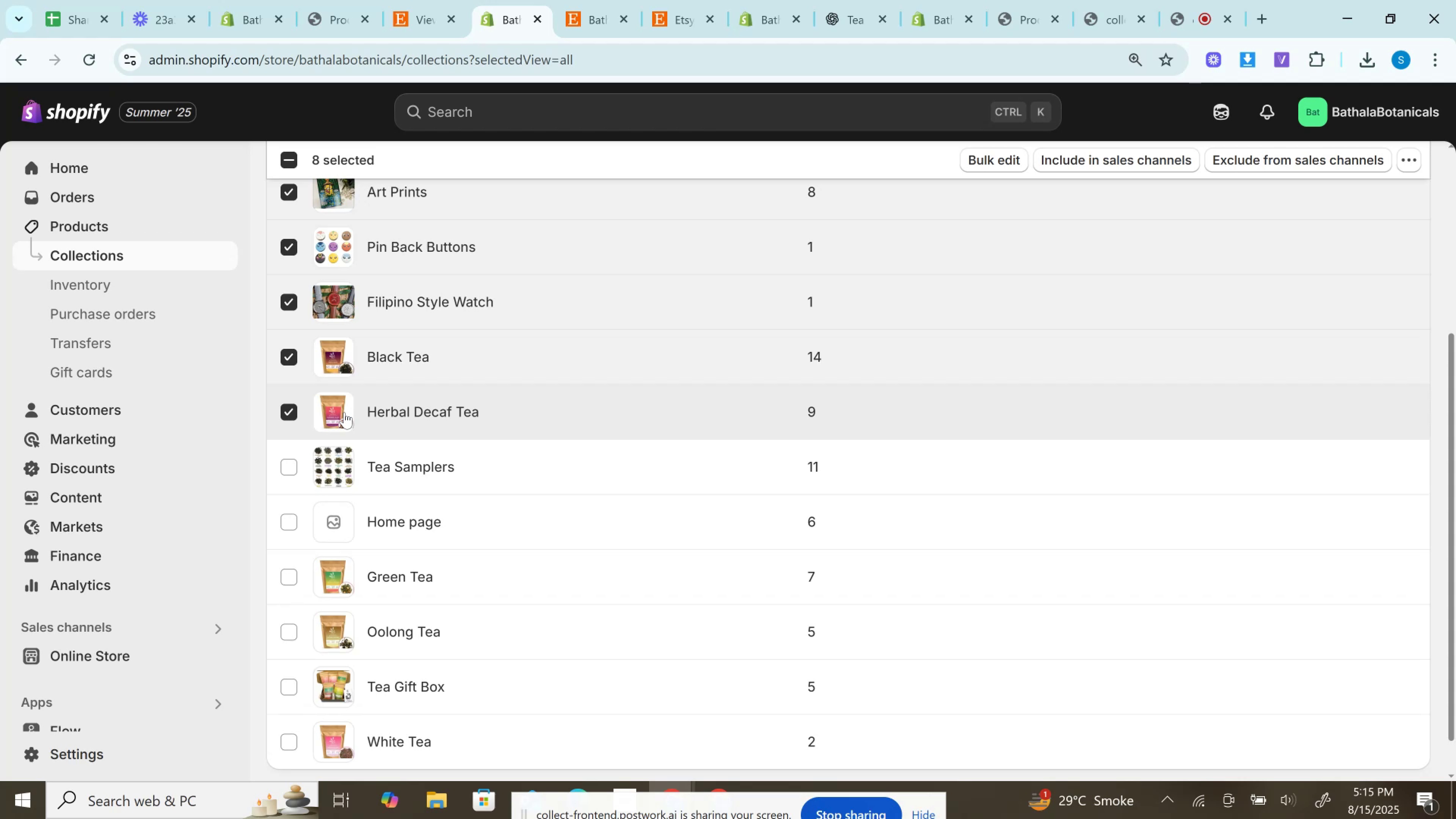 
left_click([438, 0])
 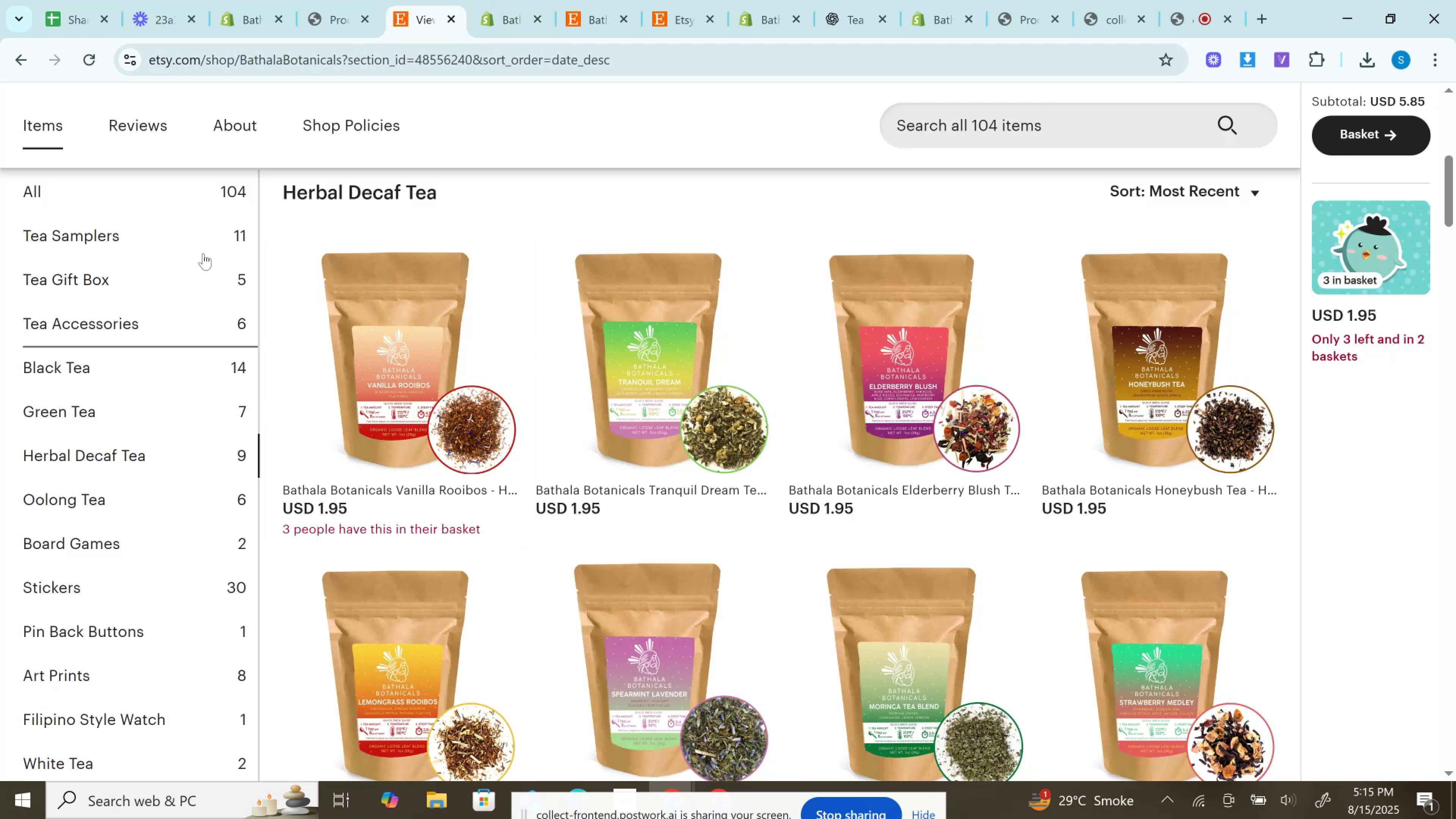 
left_click([486, 0])
 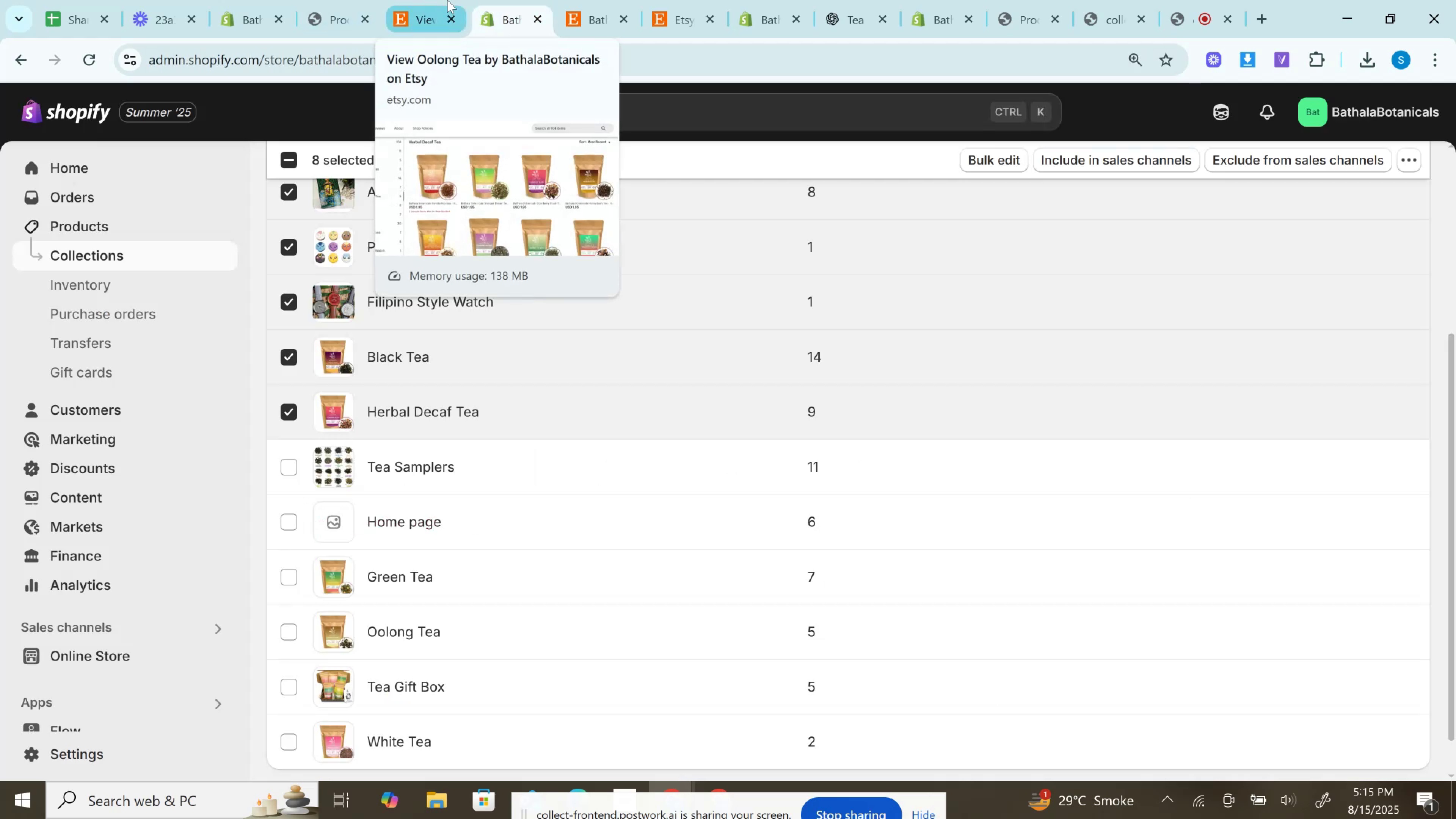 
left_click([447, 0])
 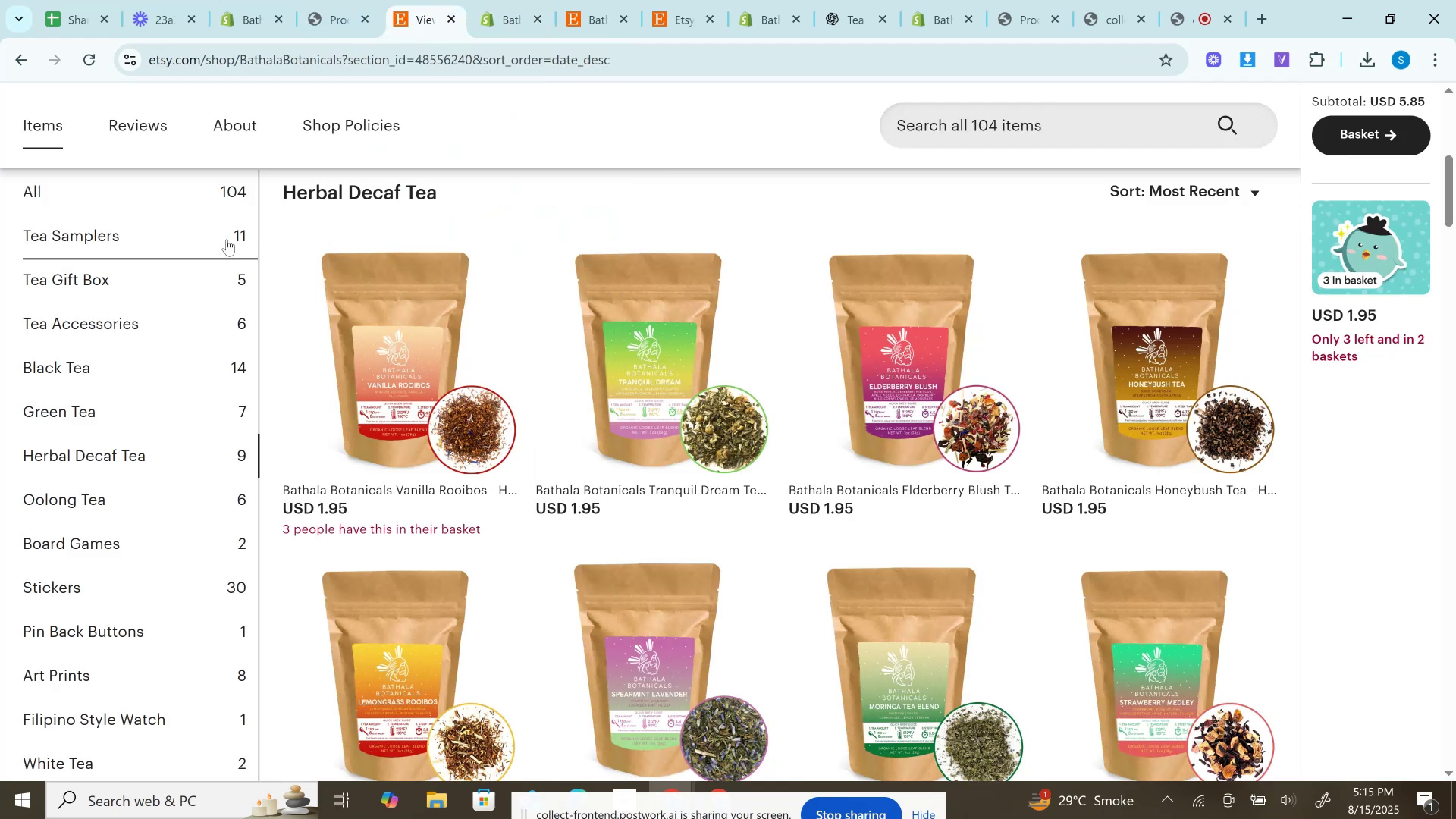 
left_click([512, 0])
 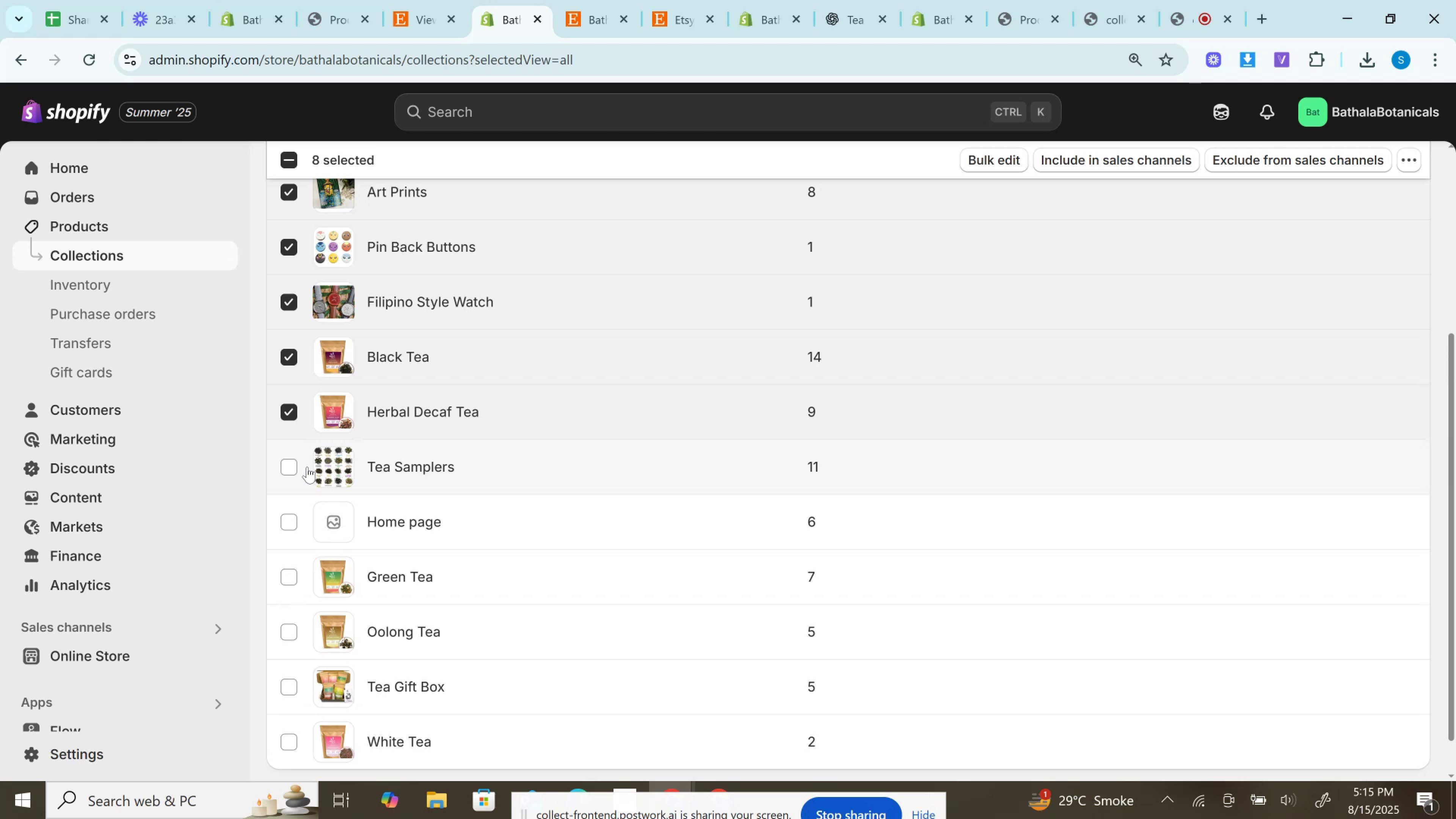 
left_click([299, 466])
 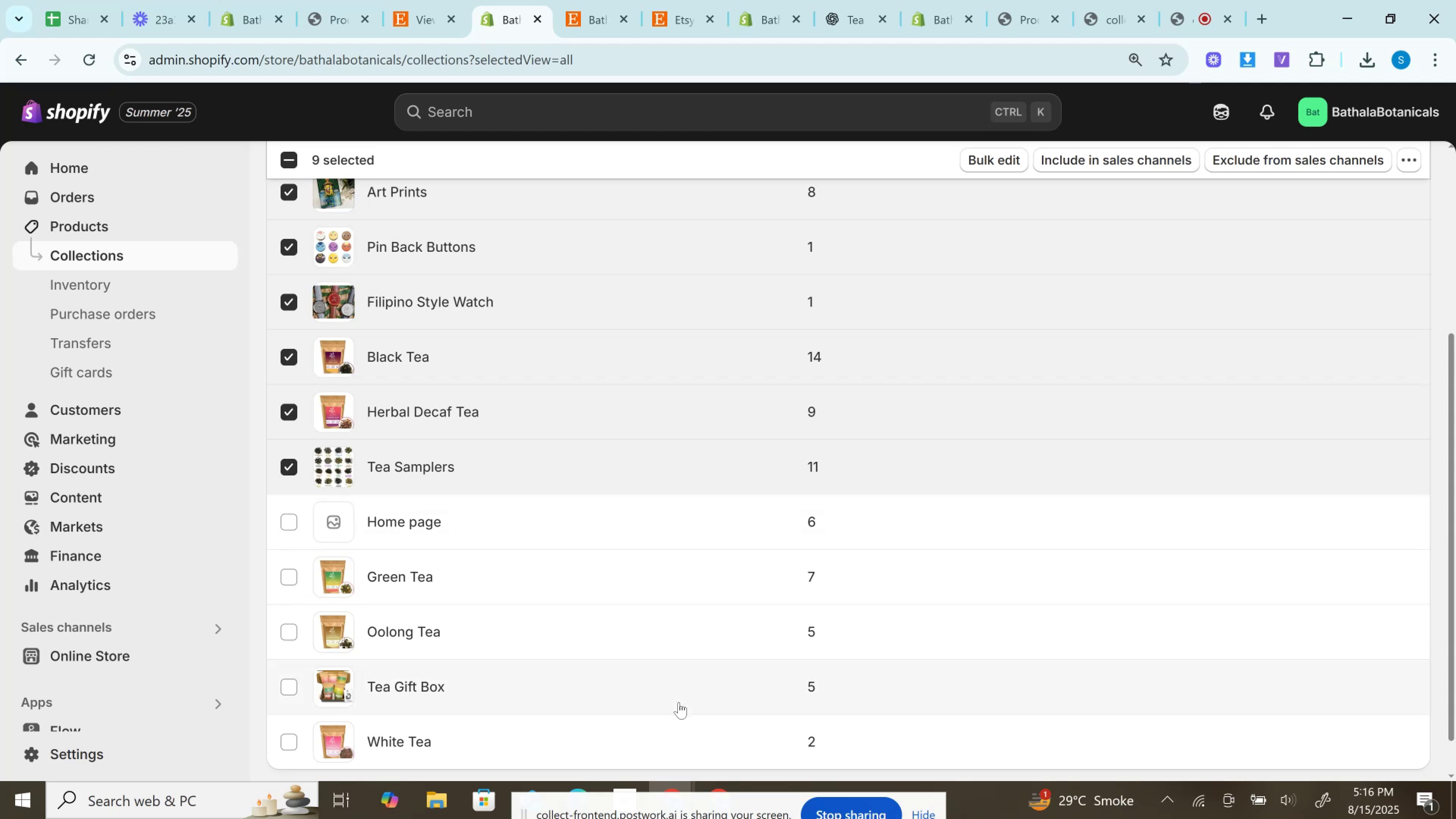 
wait(52.0)
 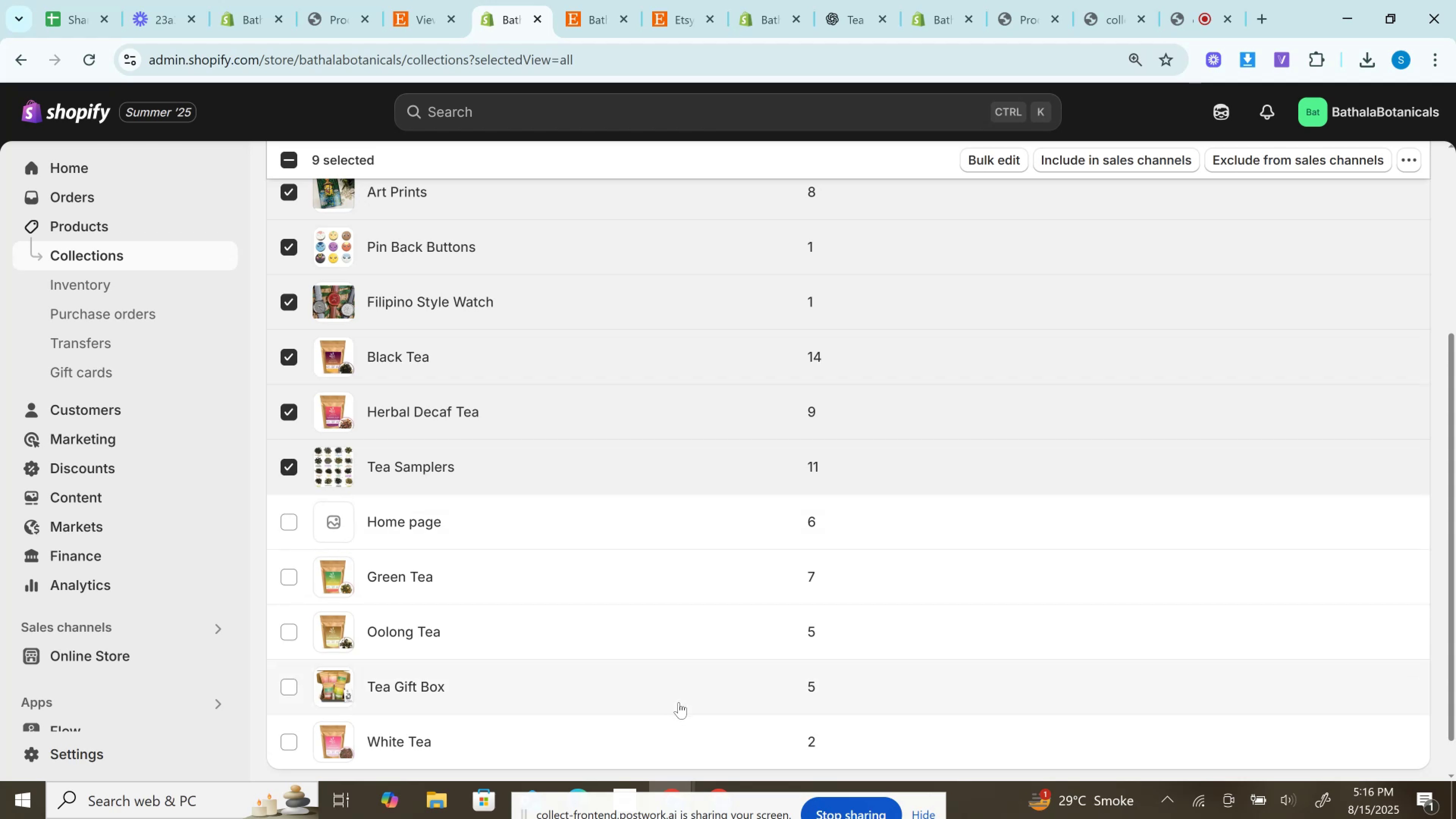 
left_click([417, 0])
 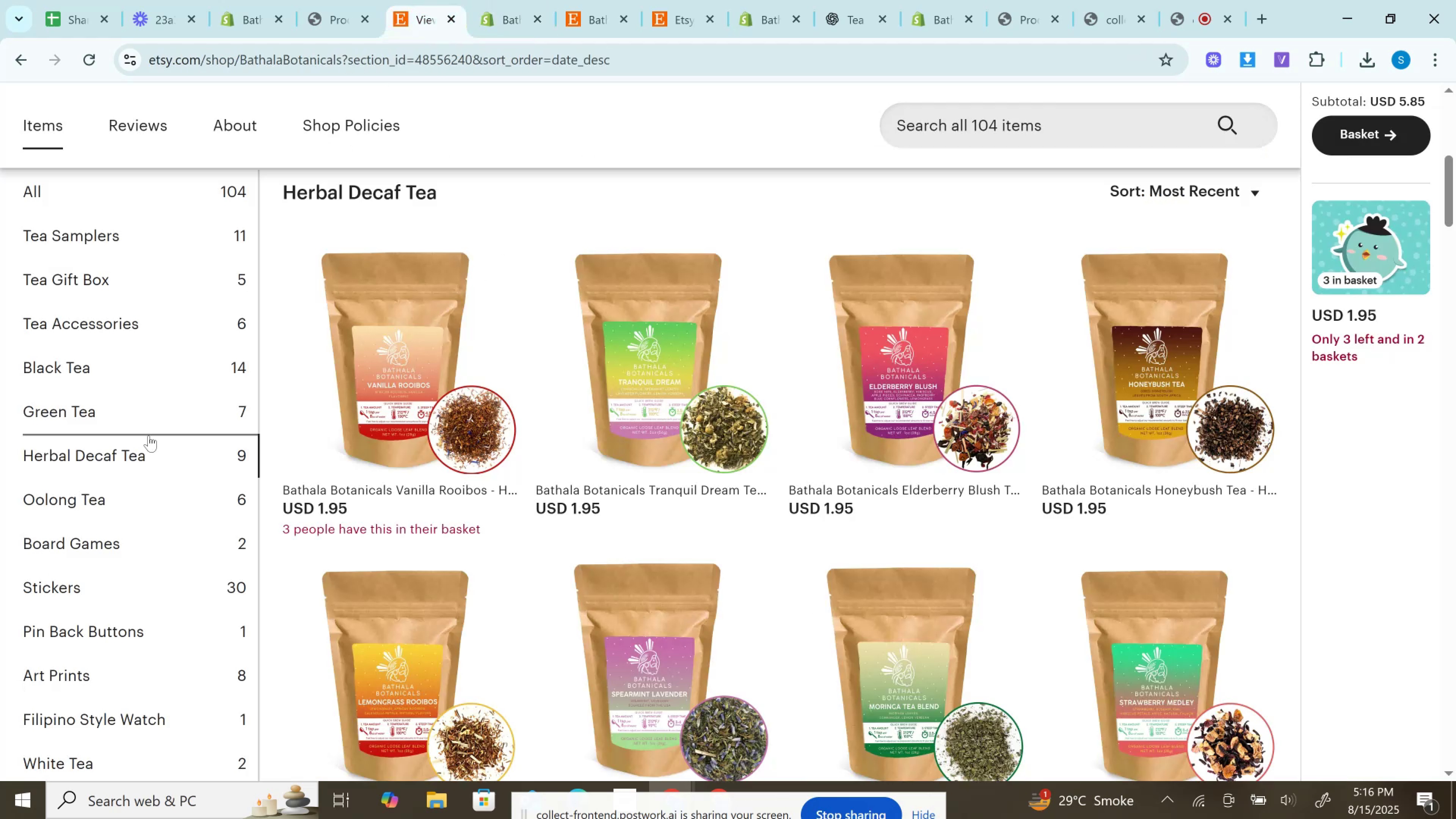 
scroll: coordinate [149, 571], scroll_direction: down, amount: 1.0
 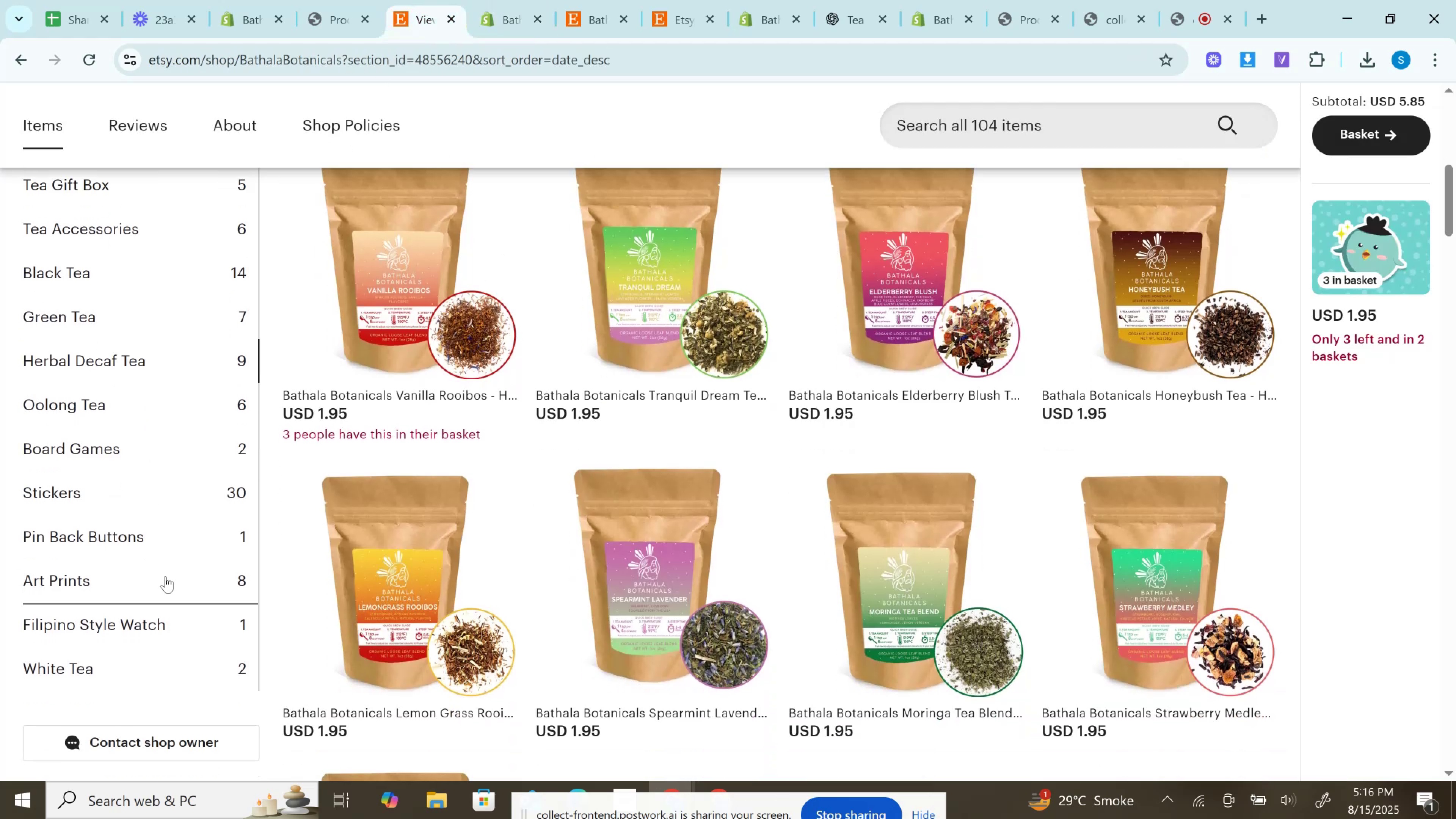 
scroll: coordinate [171, 575], scroll_direction: up, amount: 1.0
 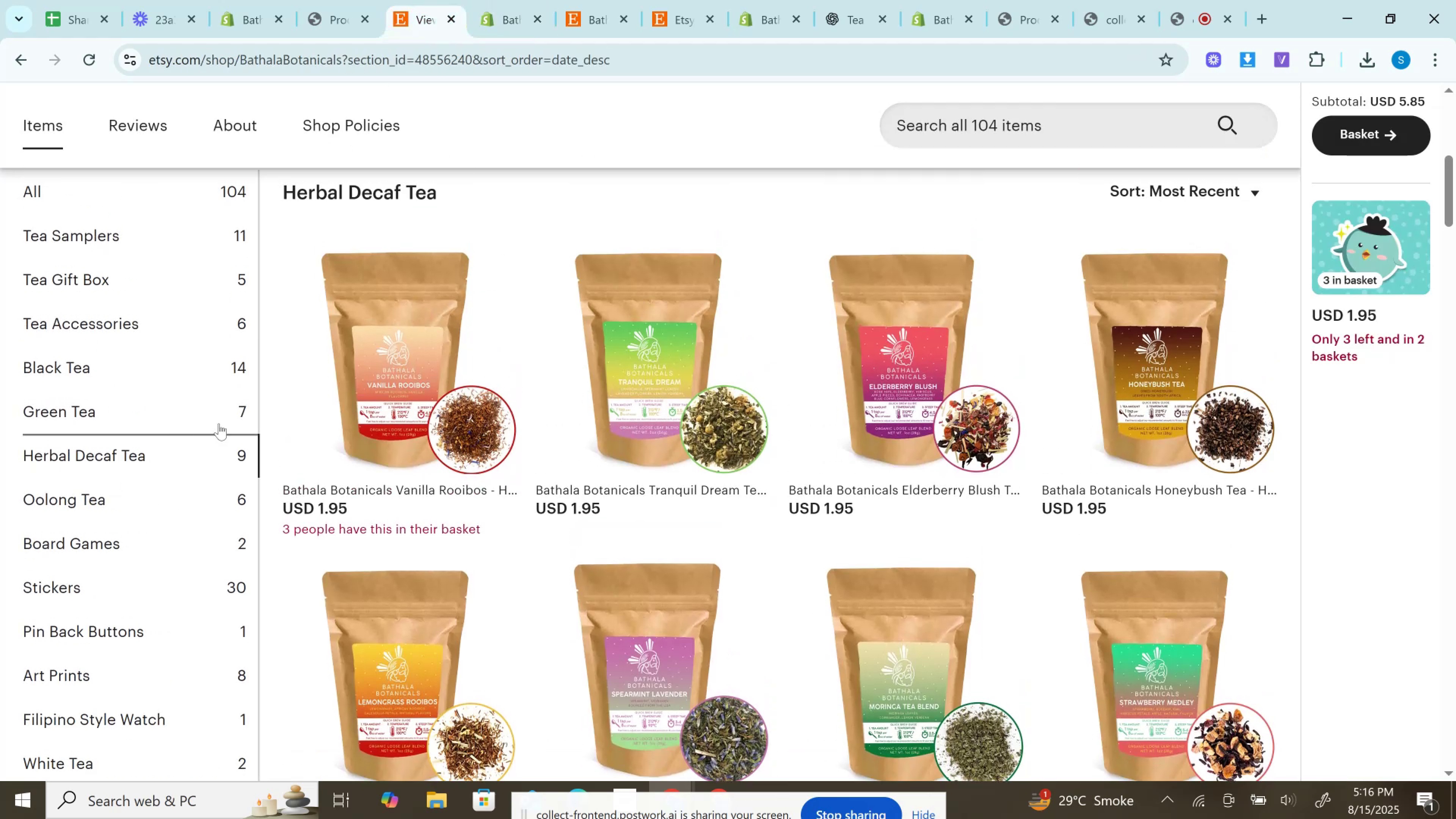 
left_click([219, 424])
 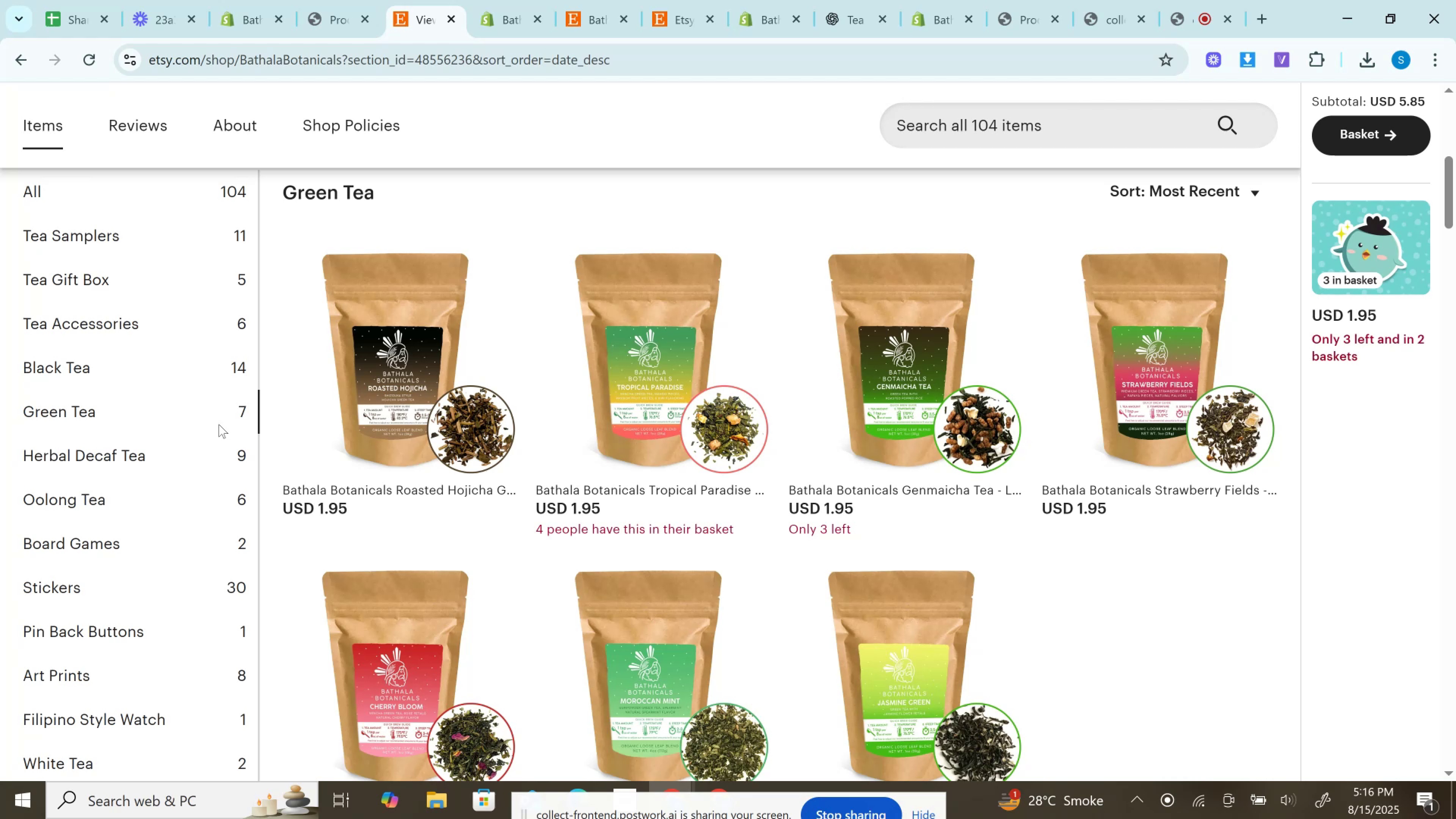 
wait(43.9)
 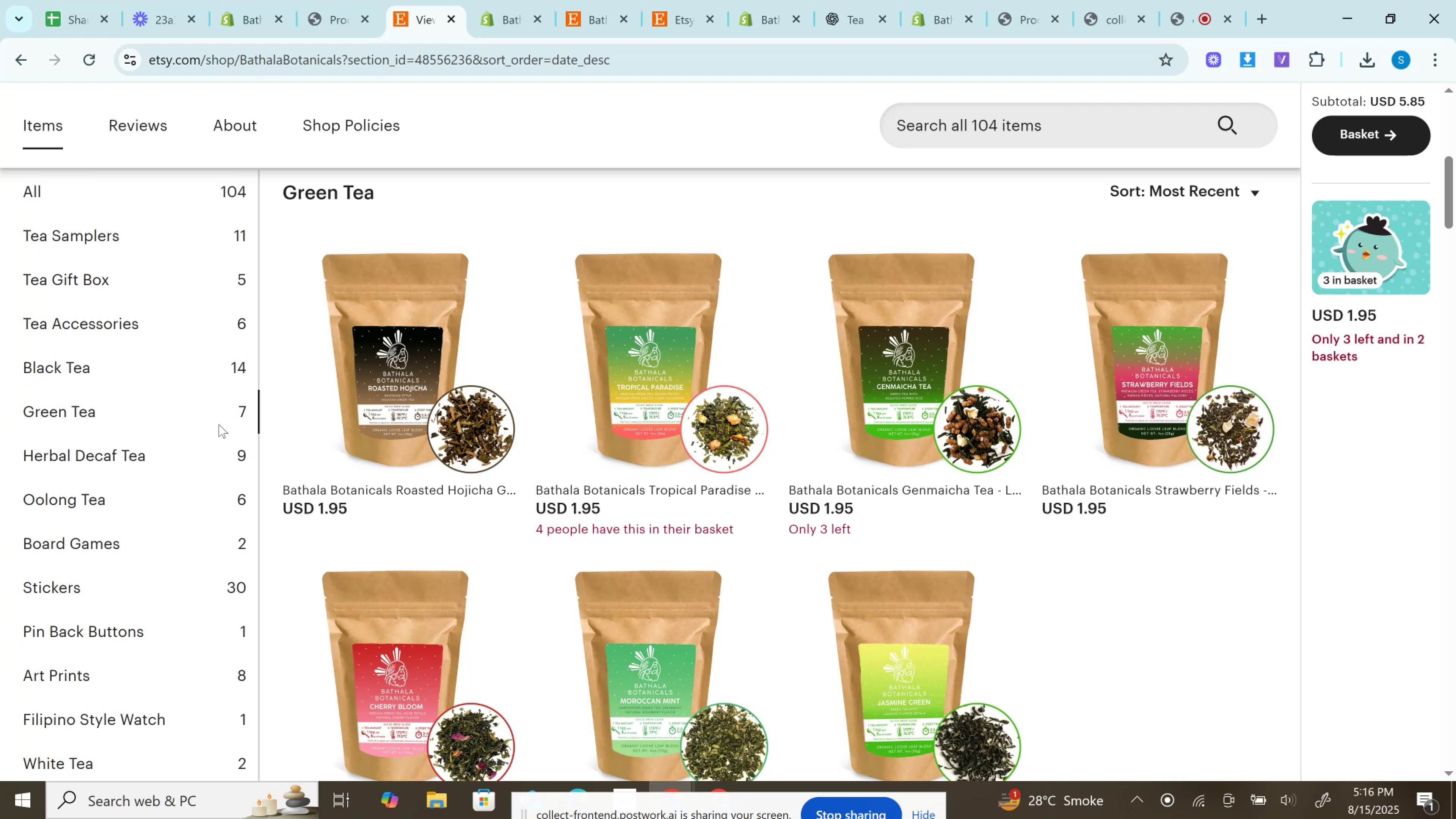 
left_click([519, 0])
 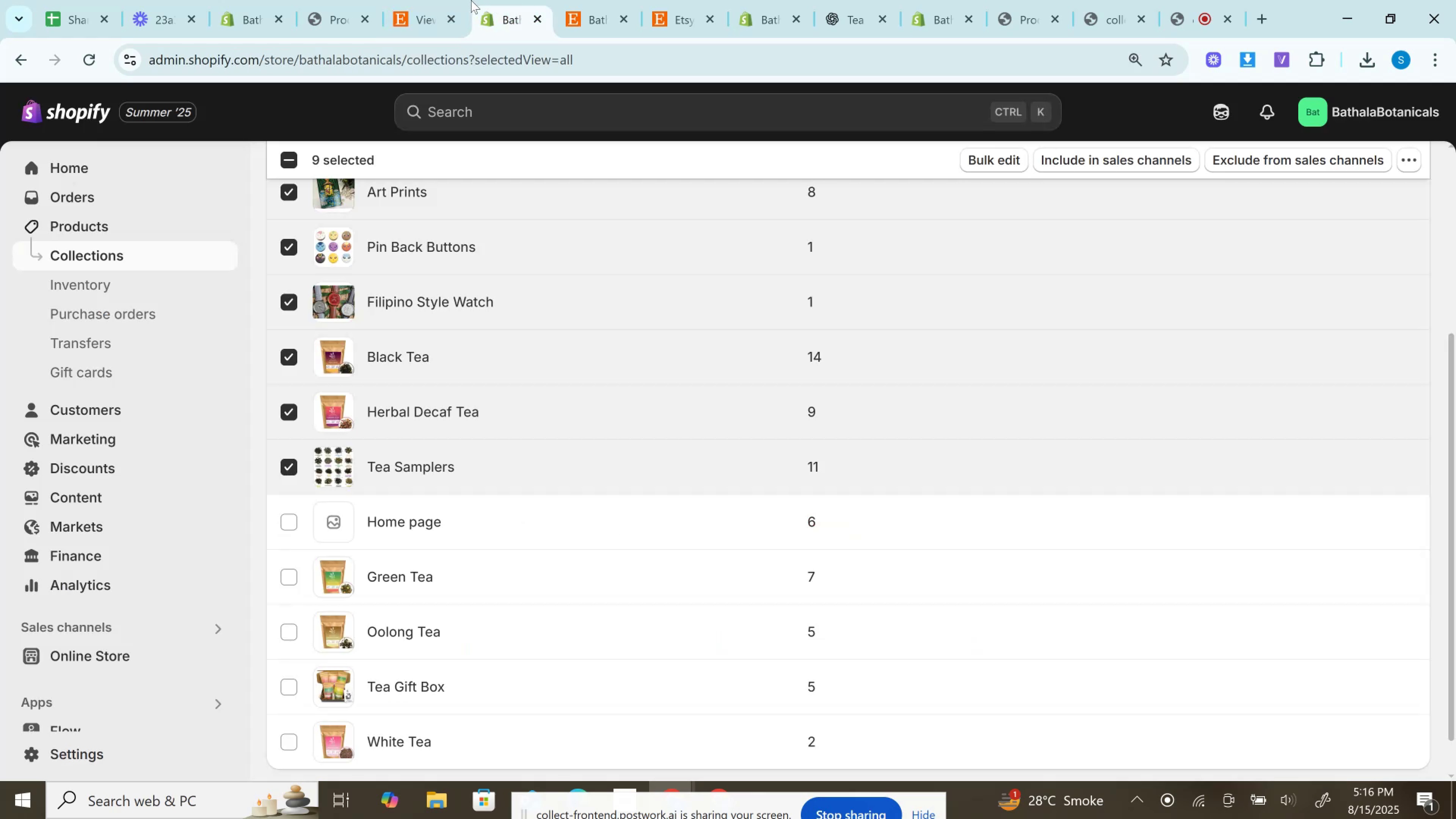 
mouse_move([458, 6])
 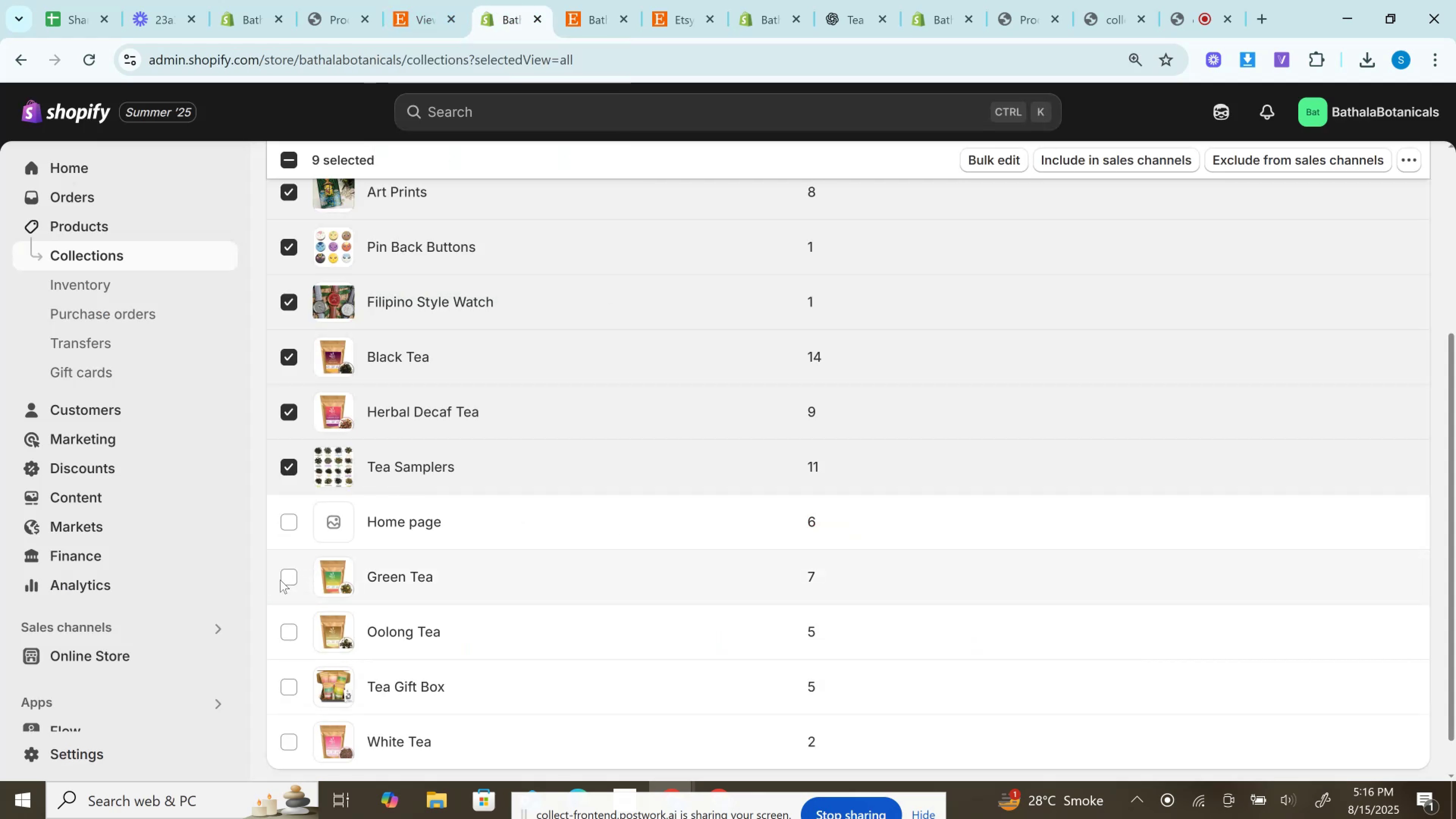 
scroll: coordinate [452, 468], scroll_direction: down, amount: 4.0
 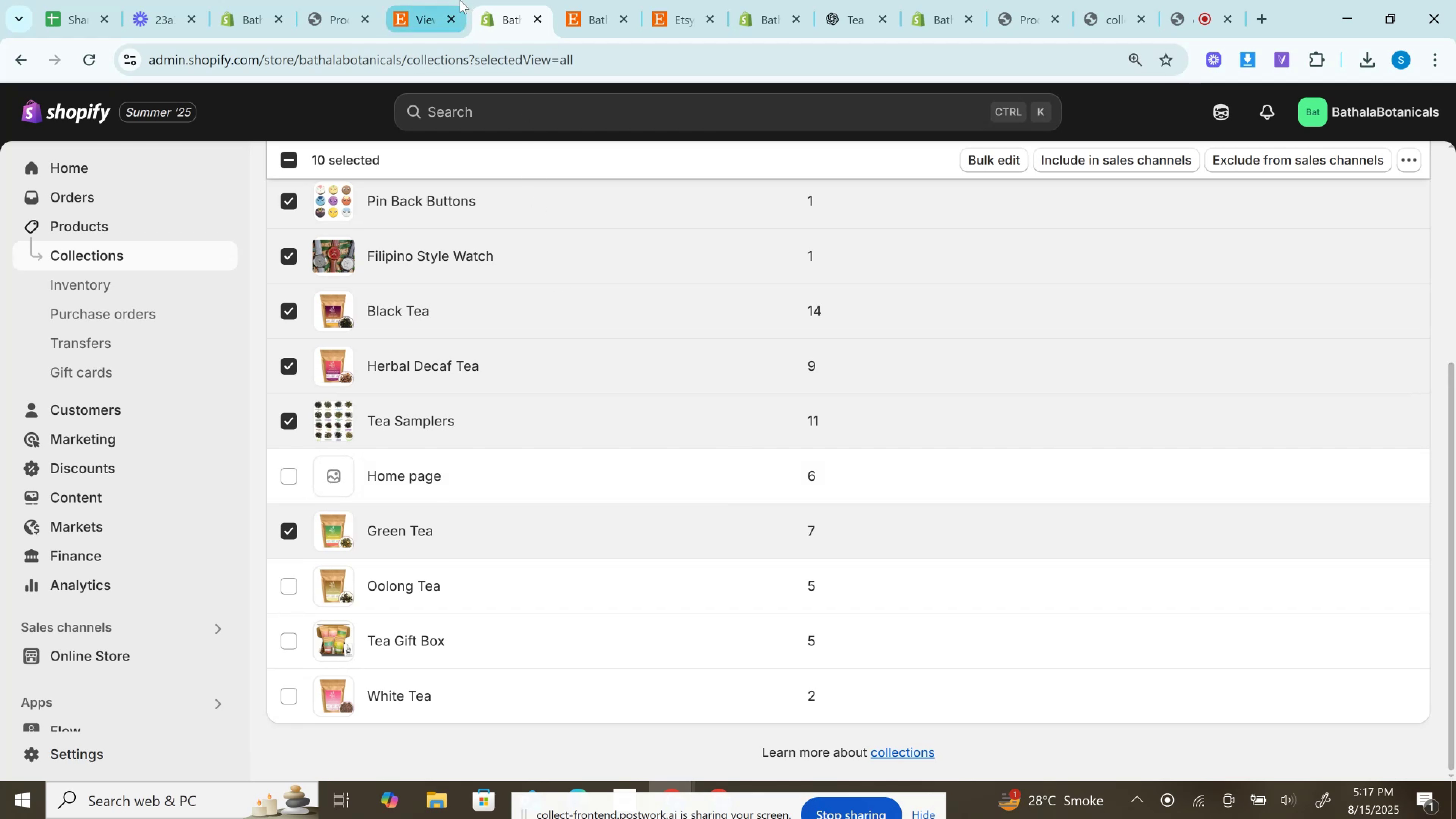 
wait(6.55)
 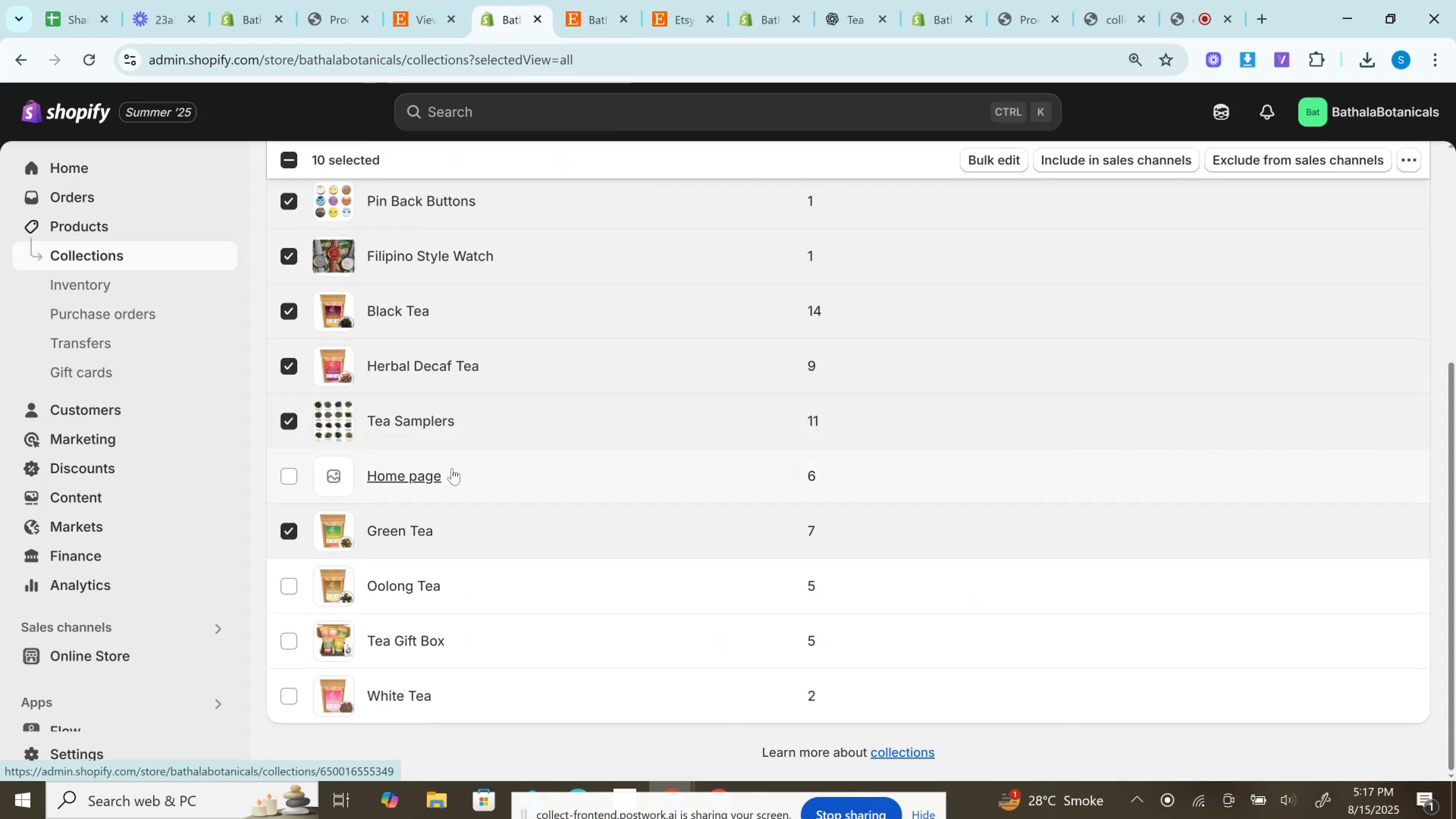 
left_click([460, 0])
 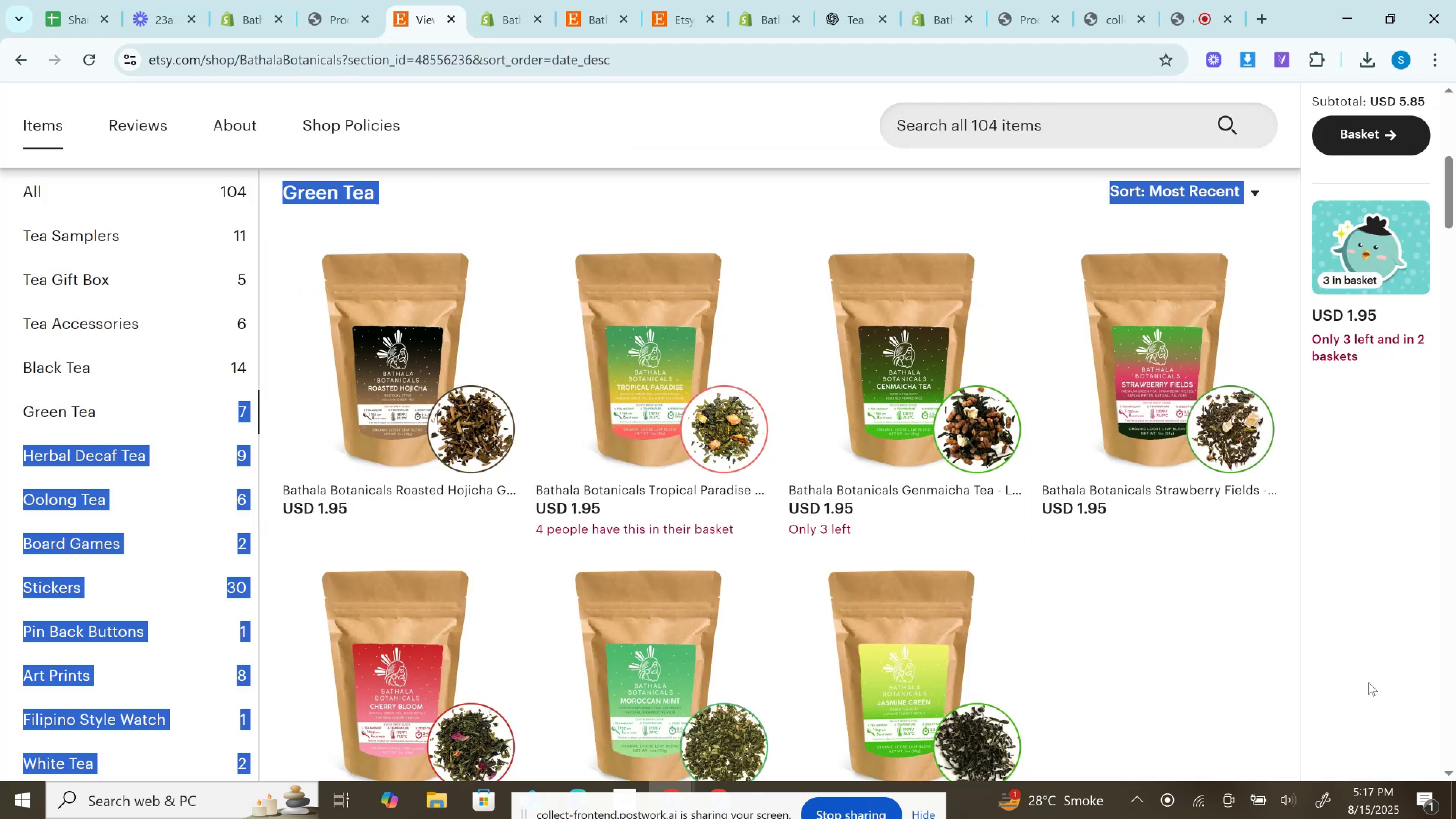 
left_click([1274, 642])
 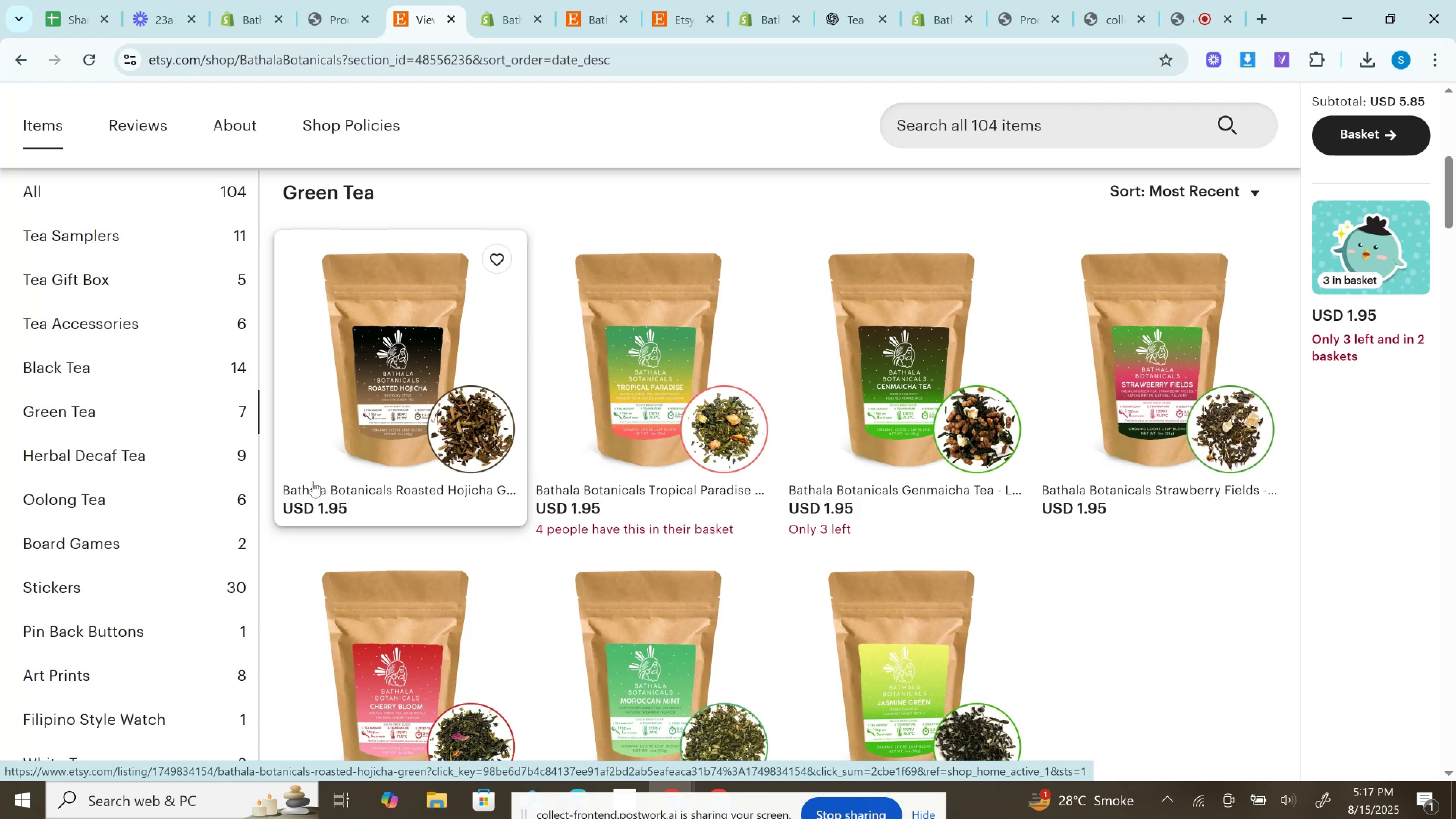 
wait(28.97)
 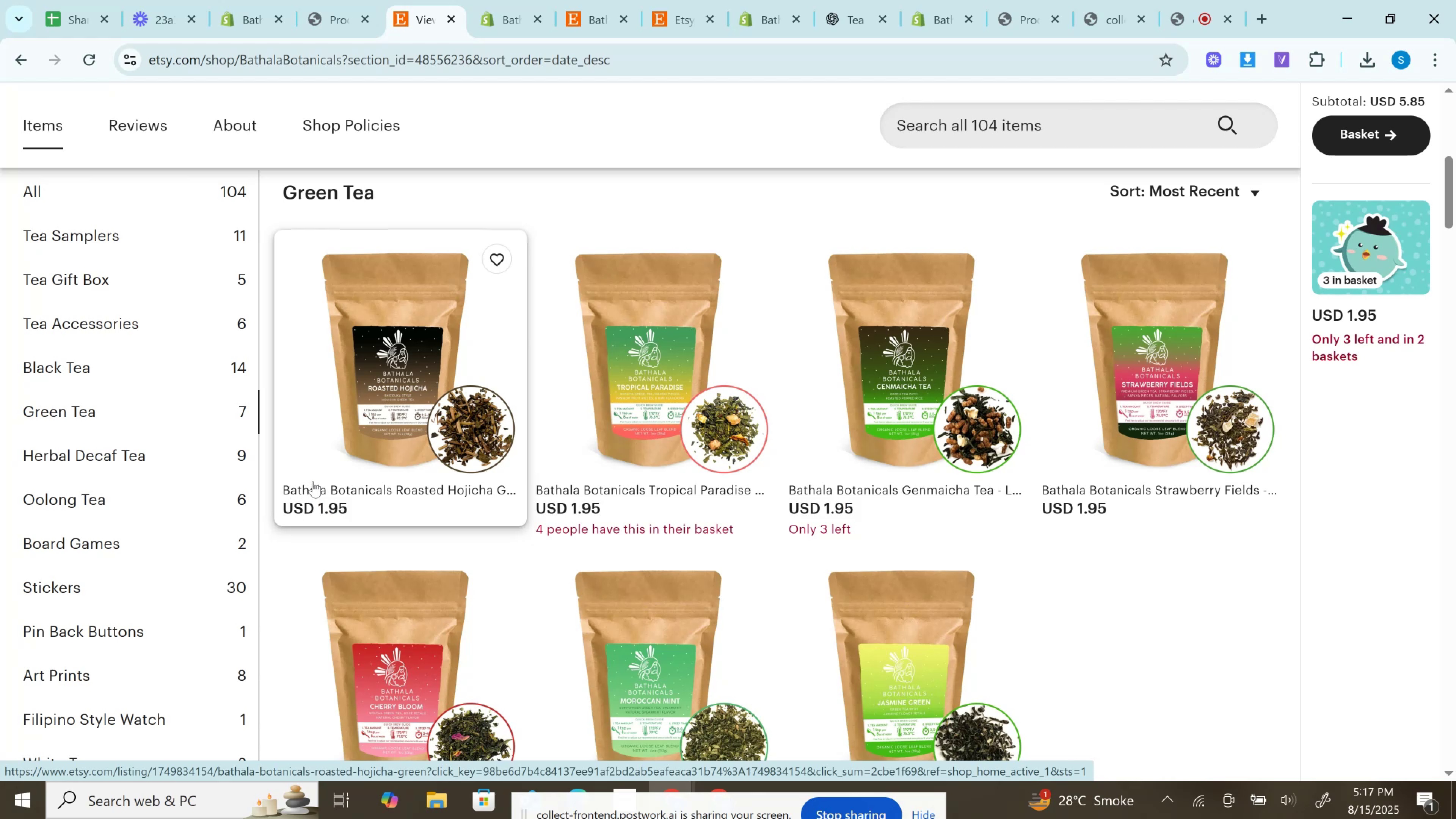 
scroll: coordinate [307, 452], scroll_direction: down, amount: 2.0
 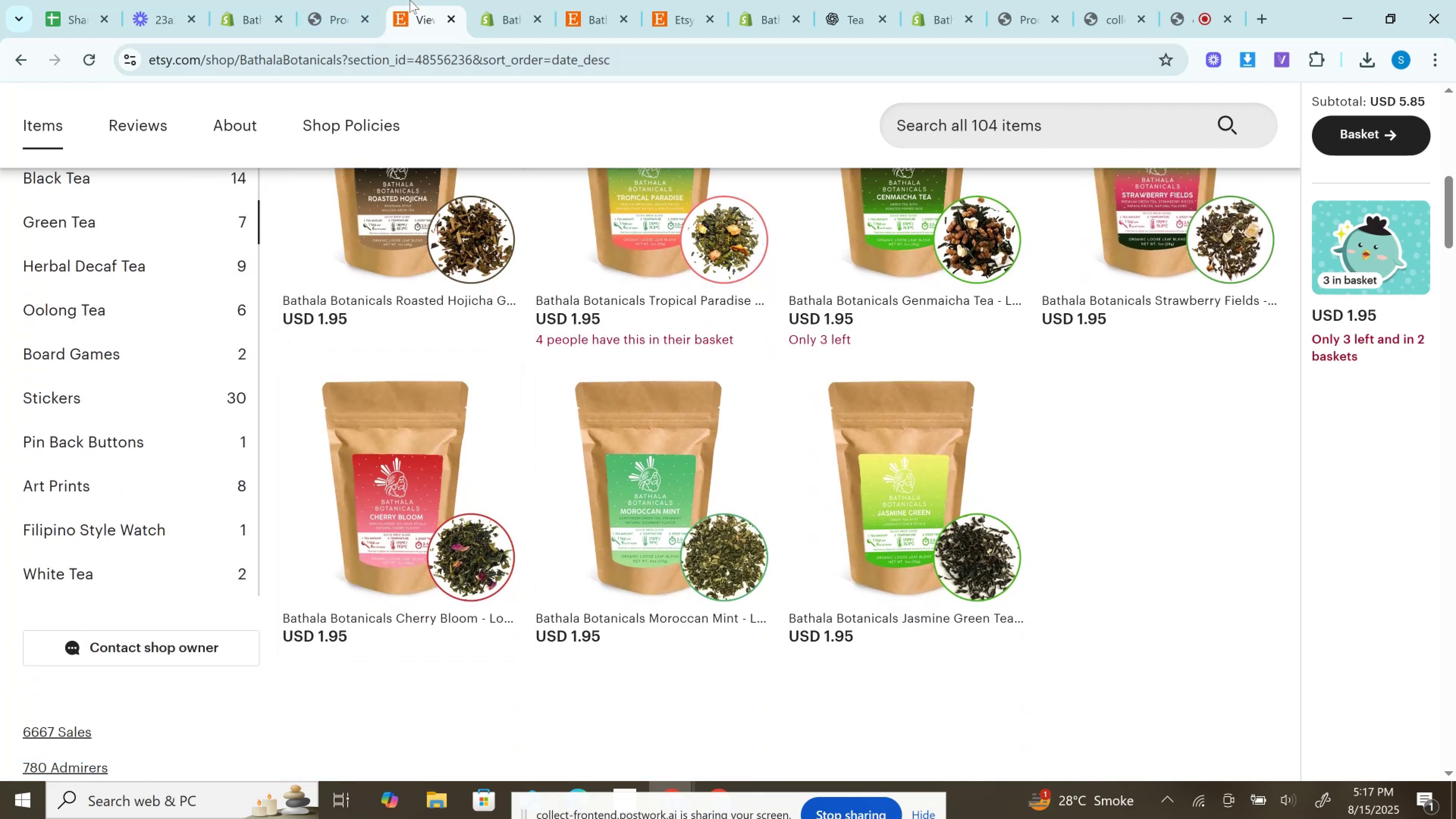 
wait(5.82)
 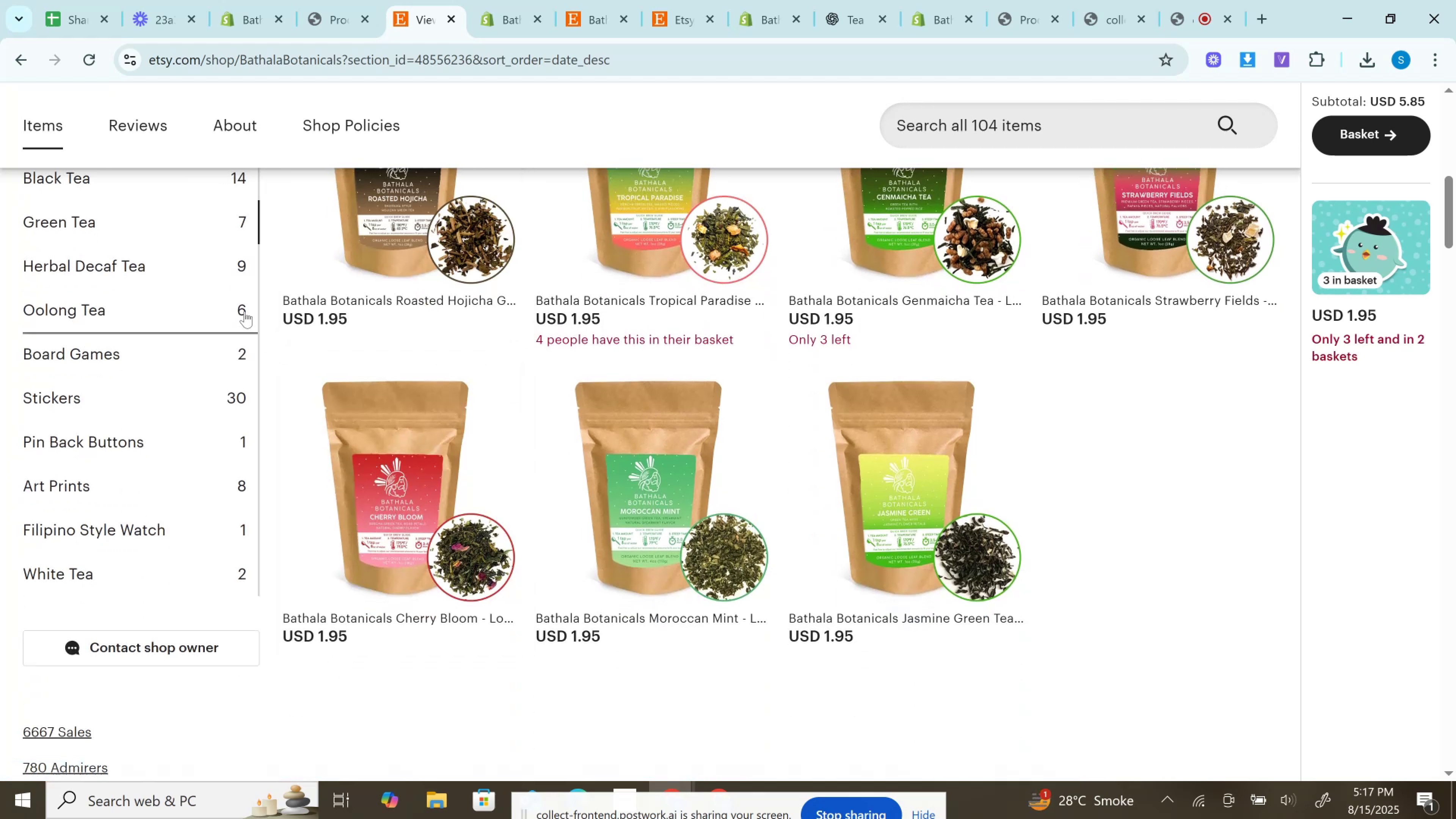 
left_click([355, 0])
 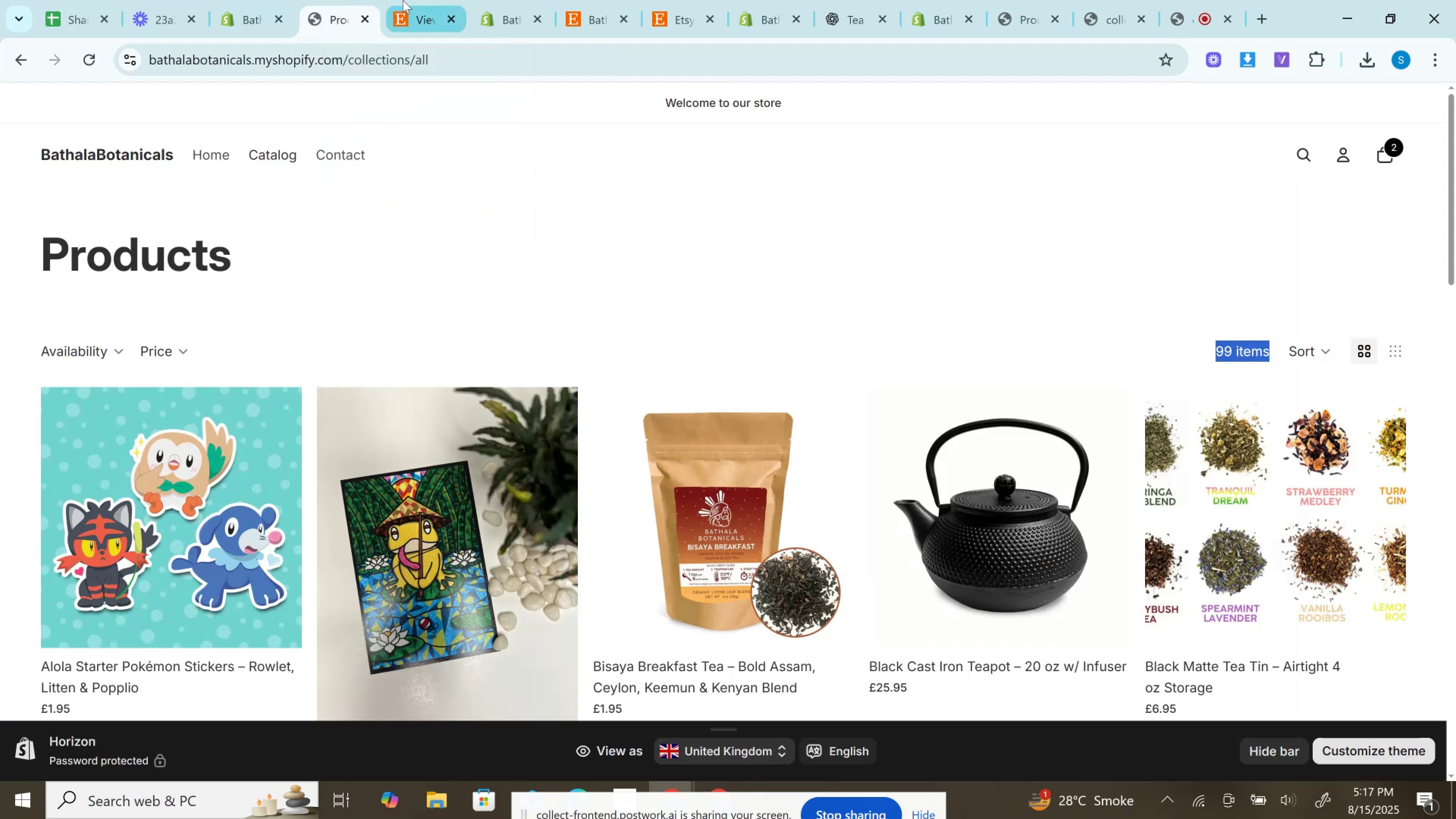 
left_click([403, 0])
 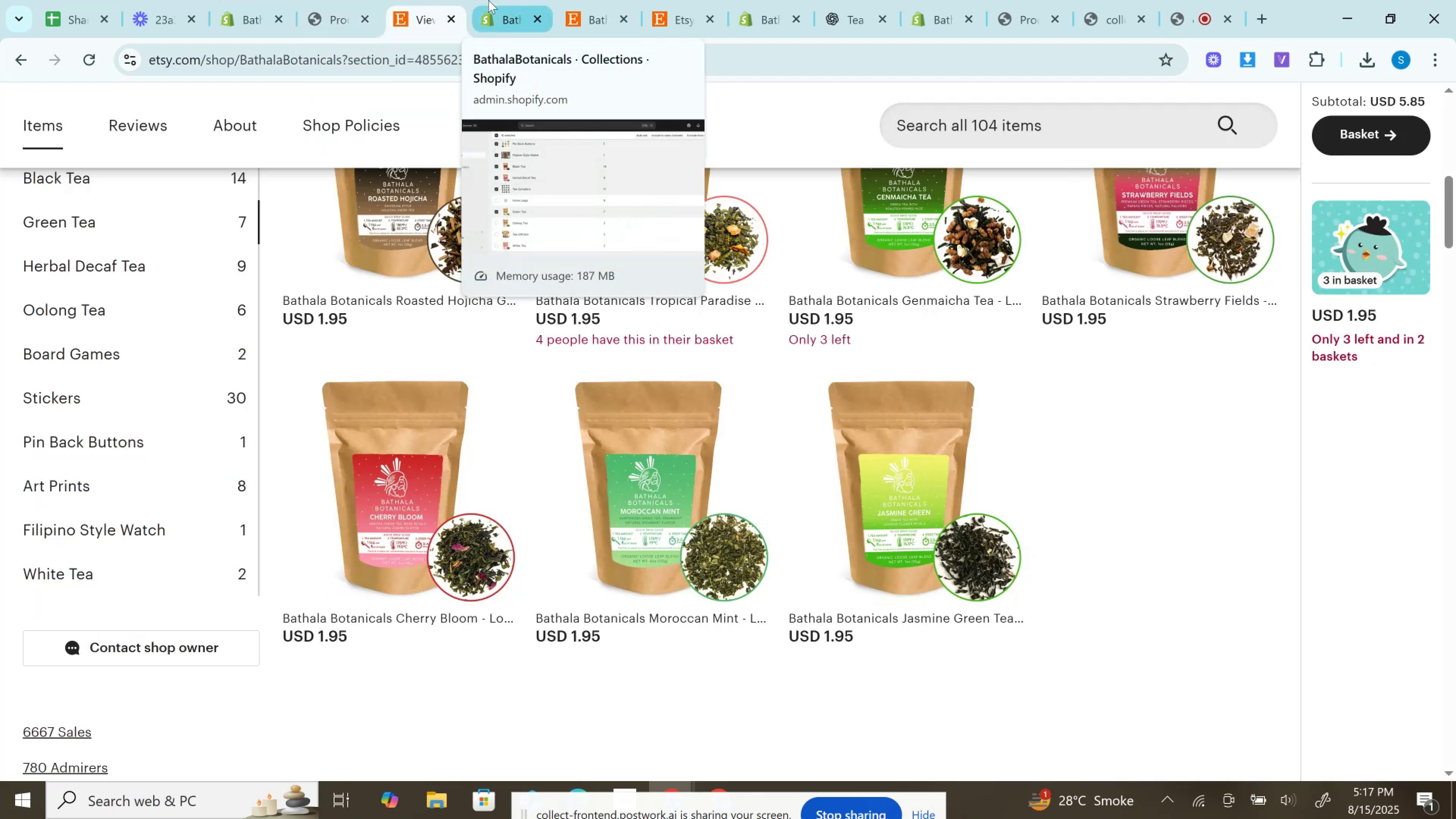 
left_click([488, 0])
 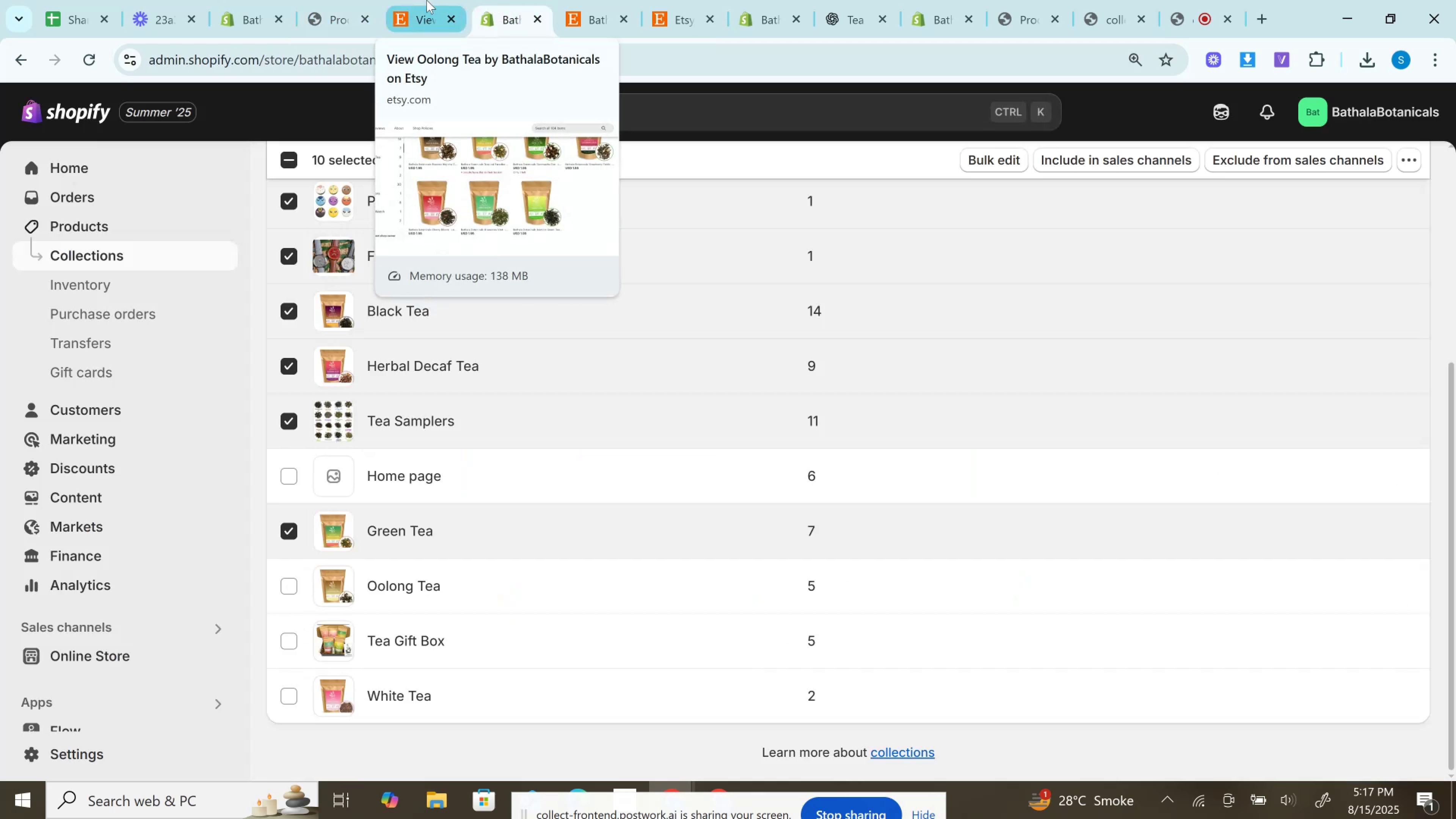 
left_click([427, 0])
 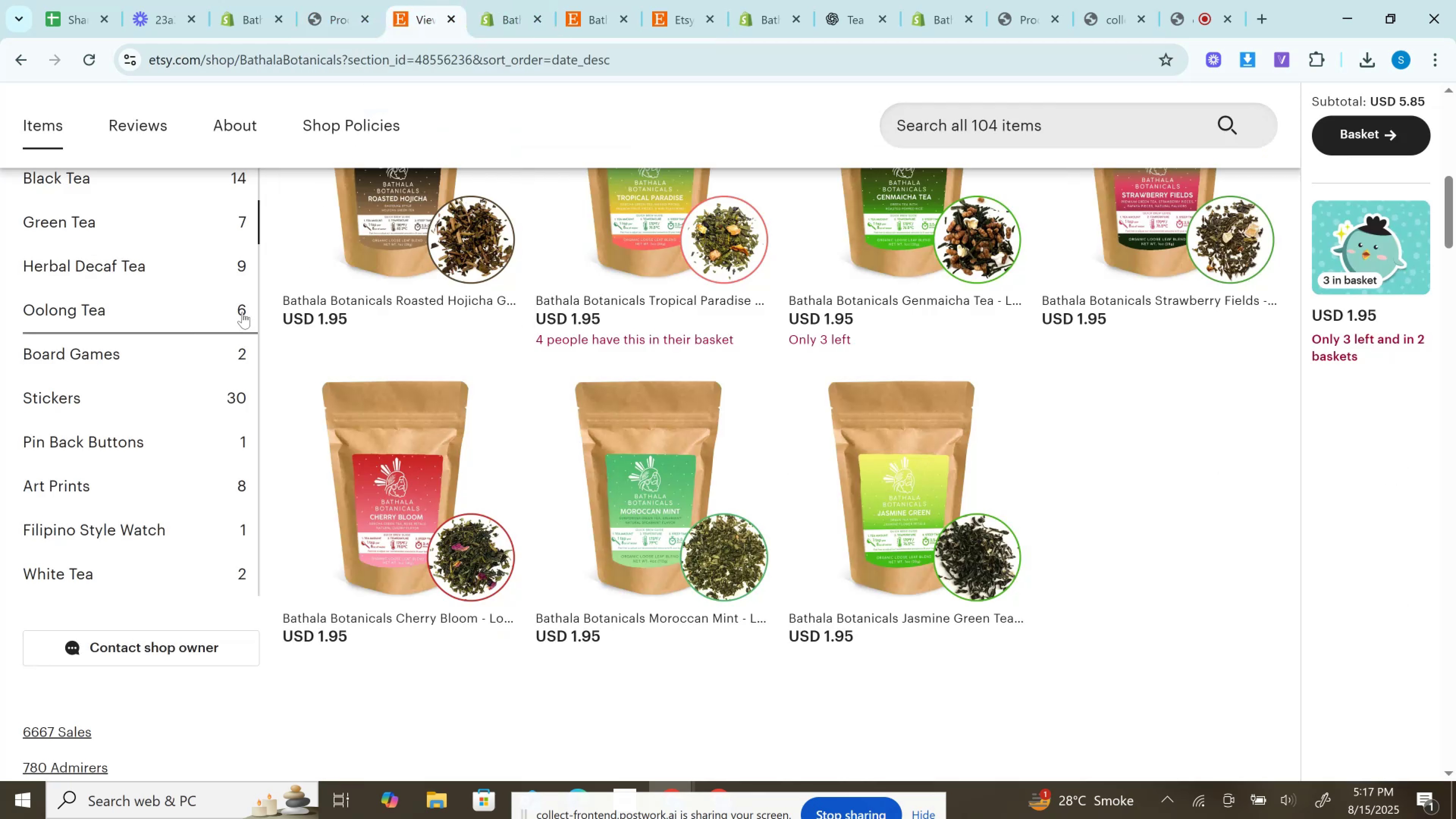 
left_click([242, 312])
 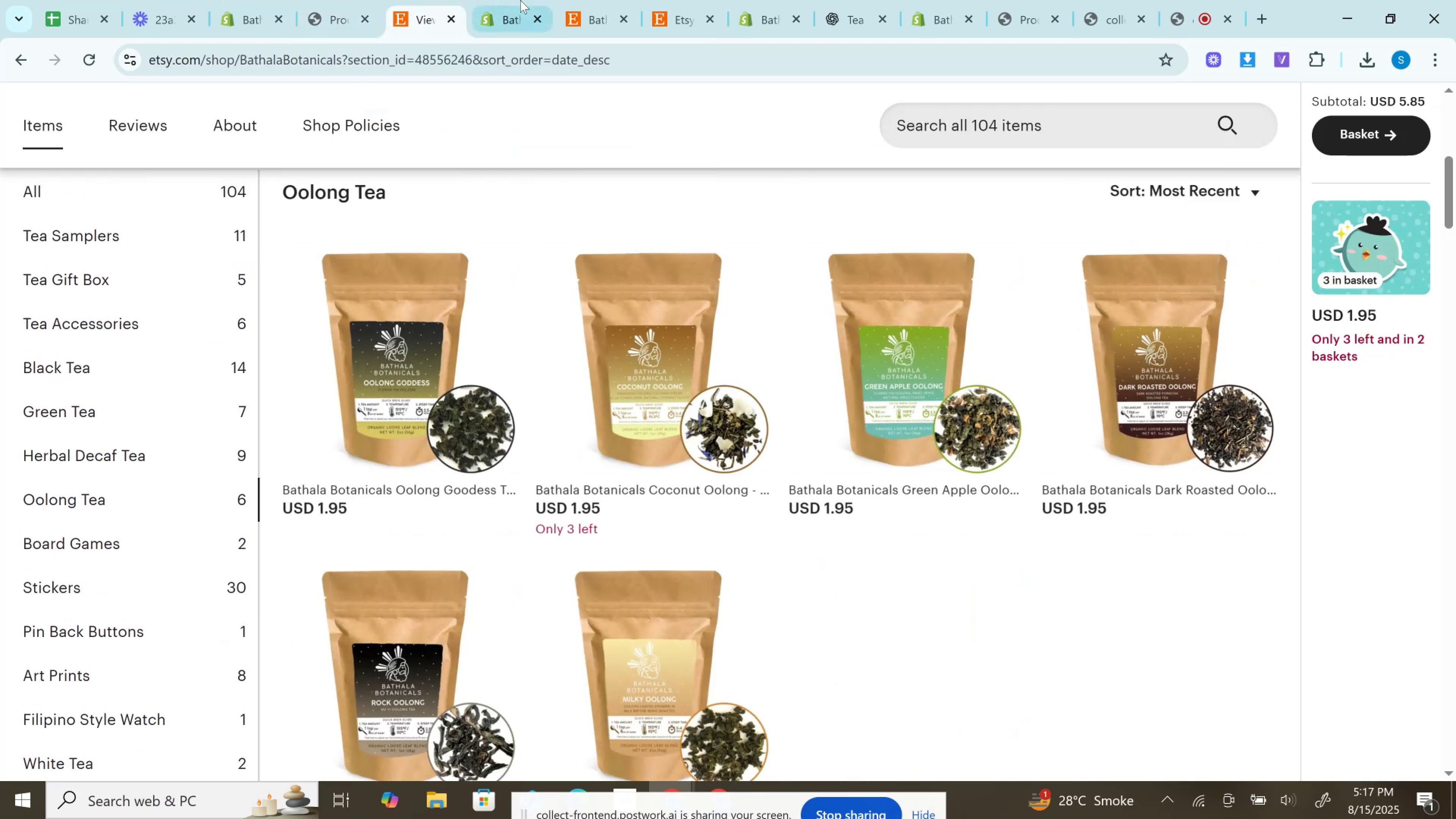 
left_click([519, 0])
 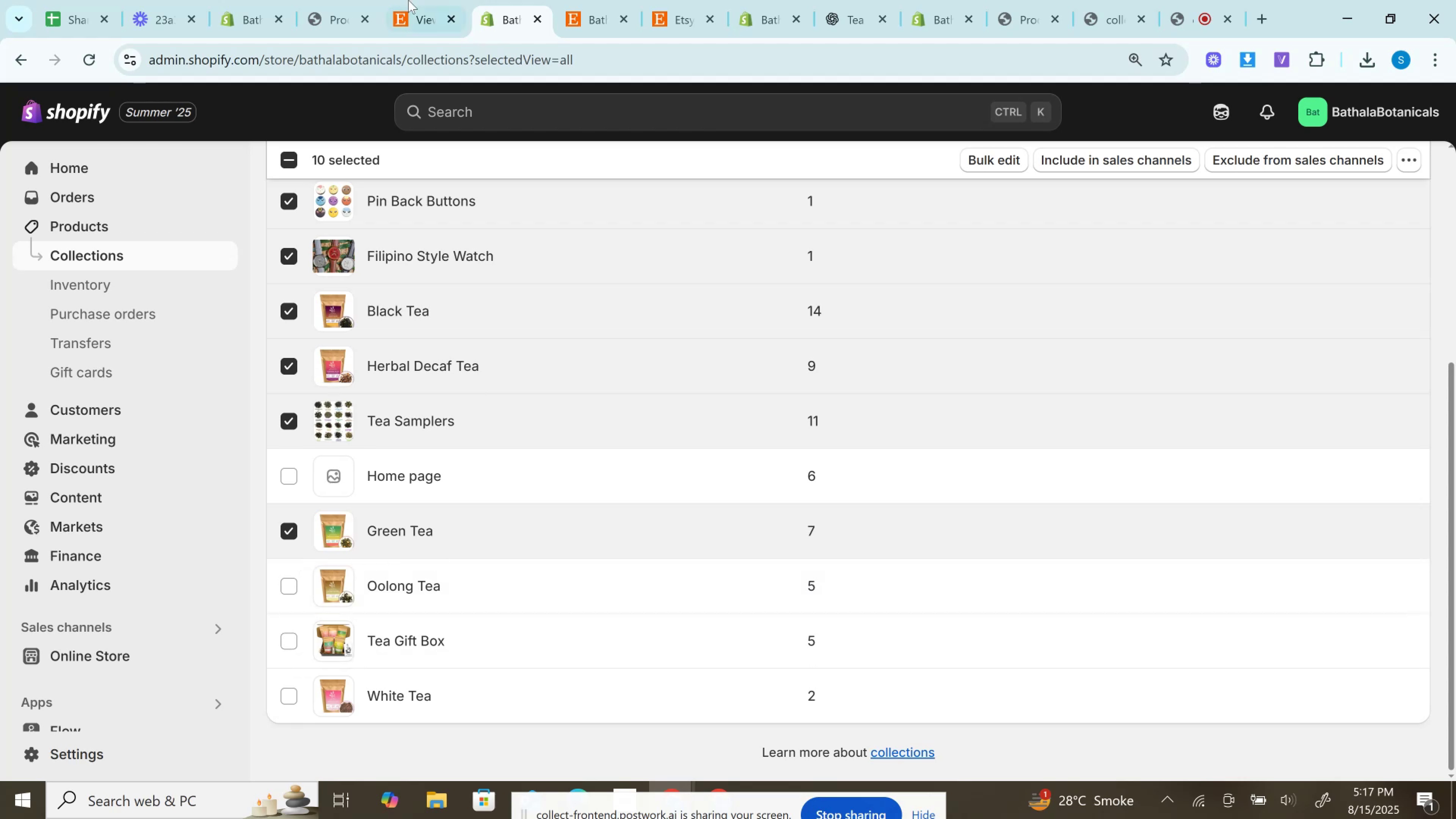 
wait(5.22)
 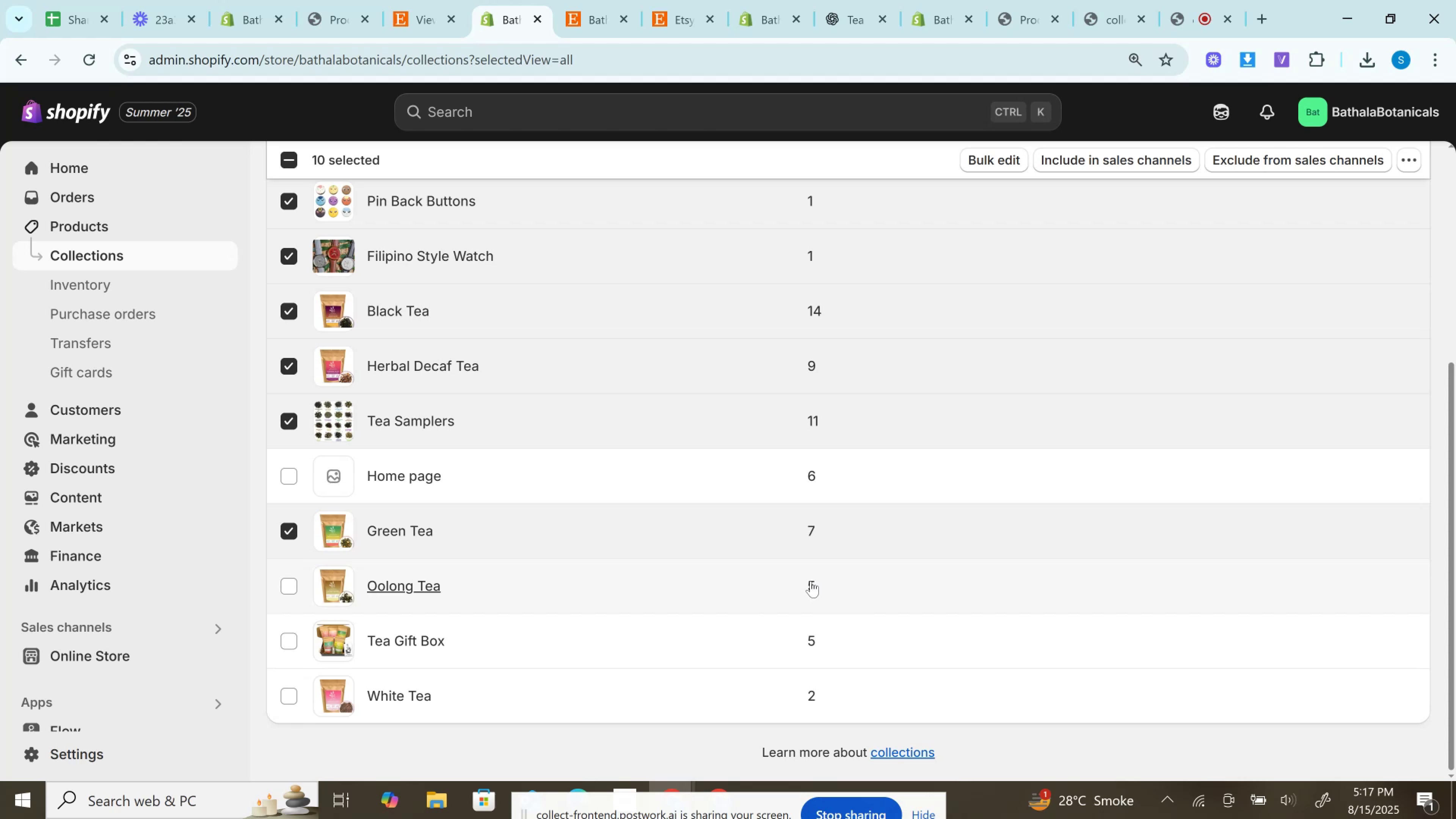 
left_click([443, 0])
 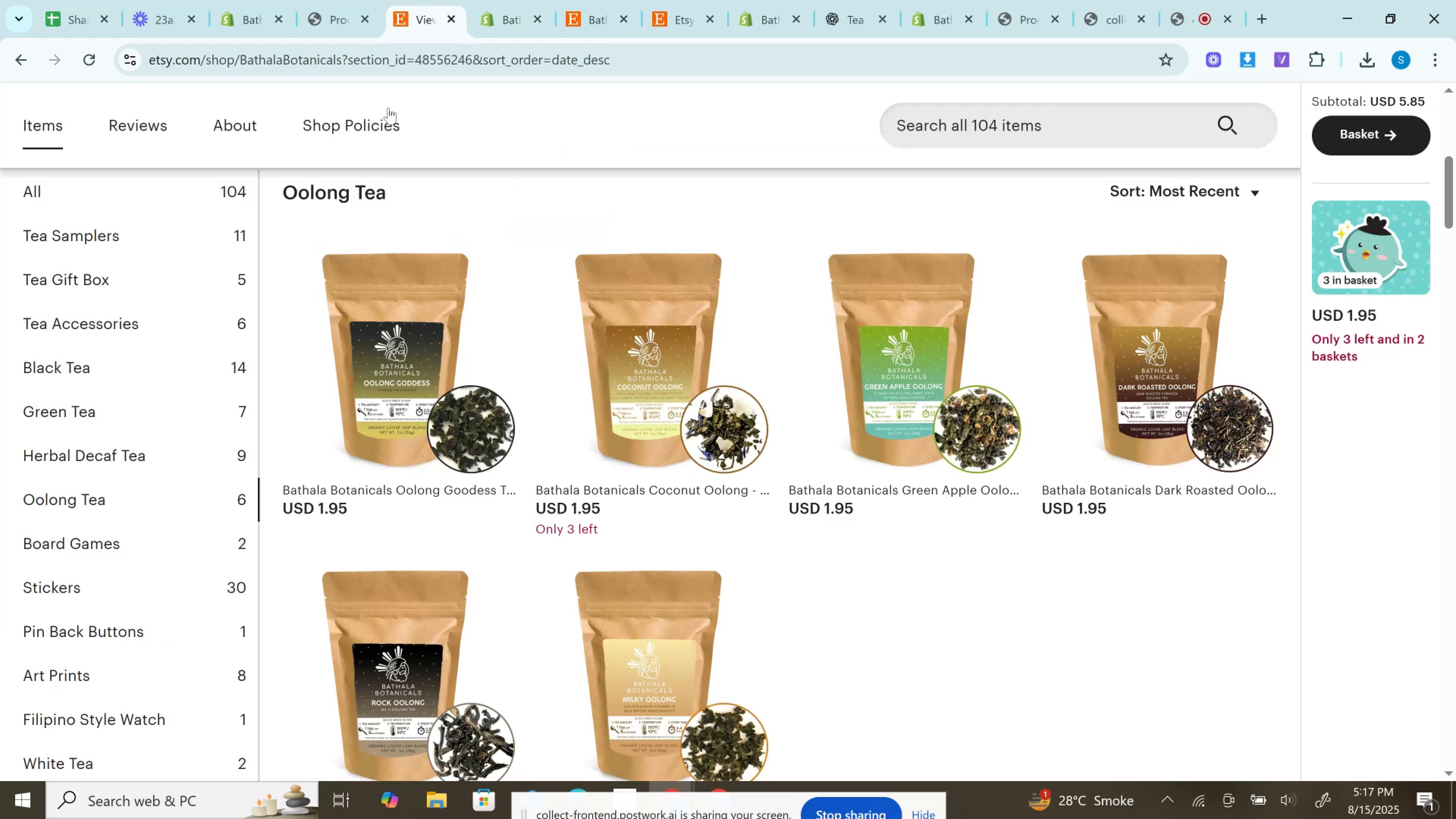 
left_click([497, 0])
 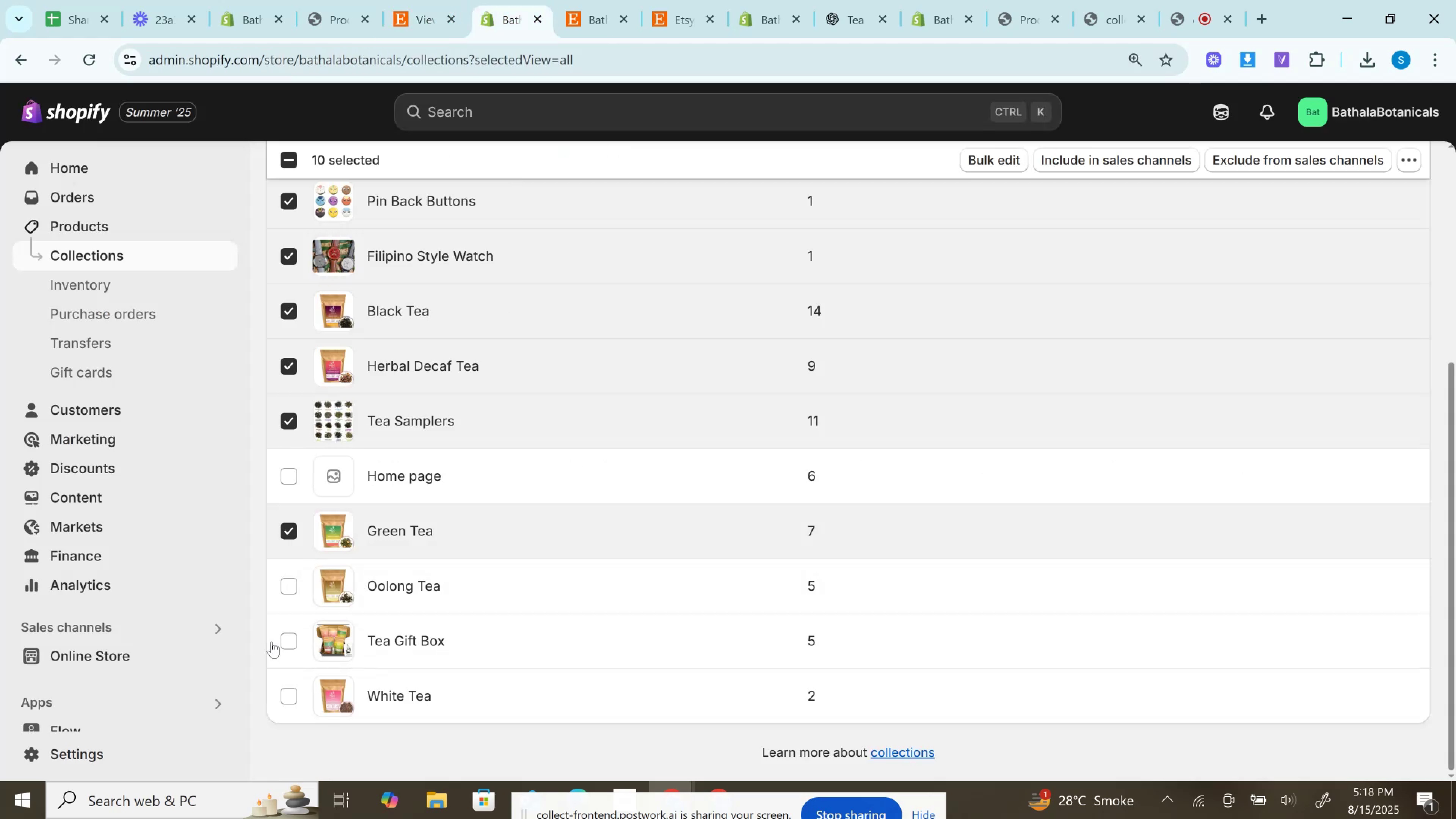 
left_click([292, 640])
 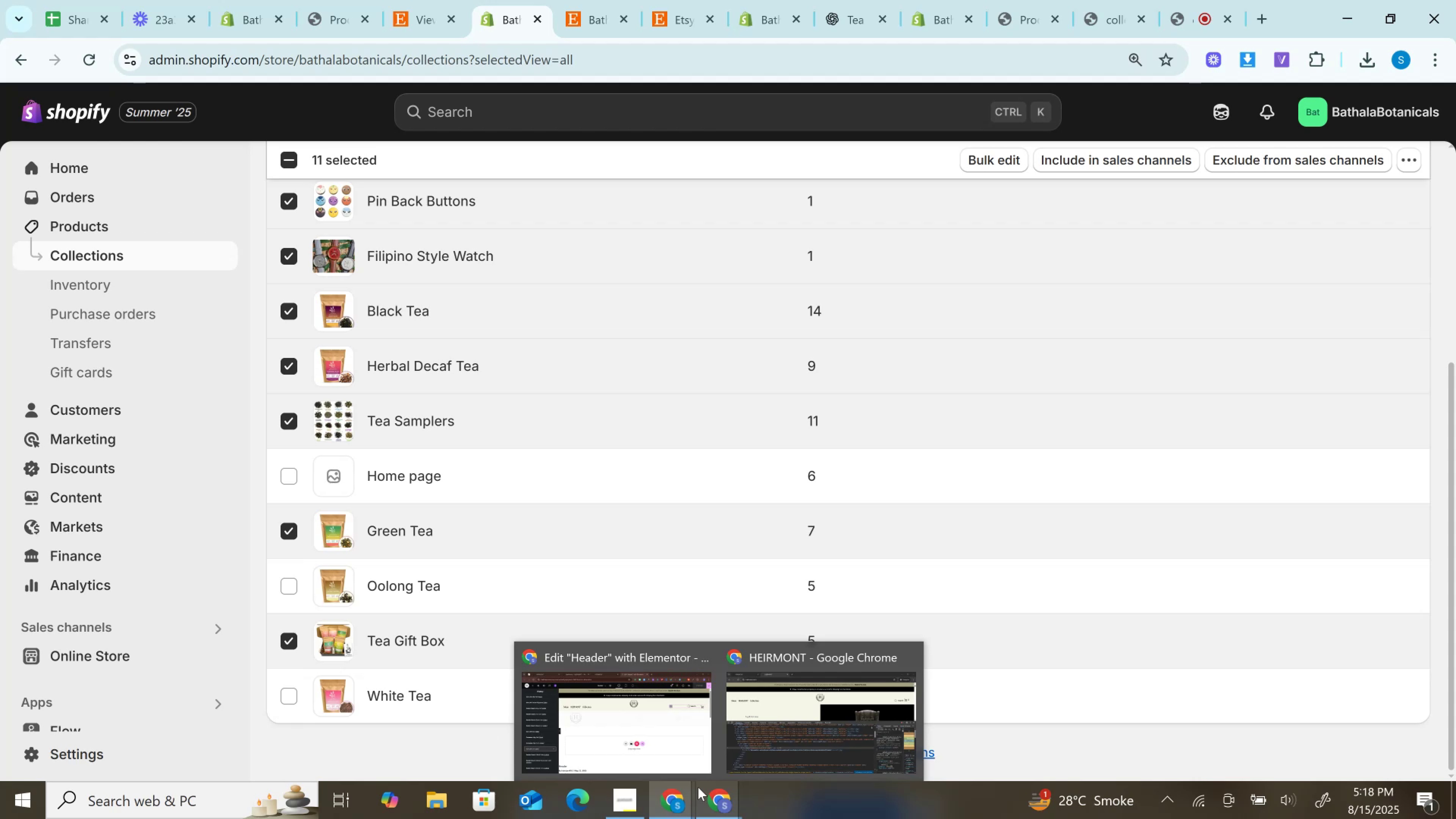 
wait(57.3)
 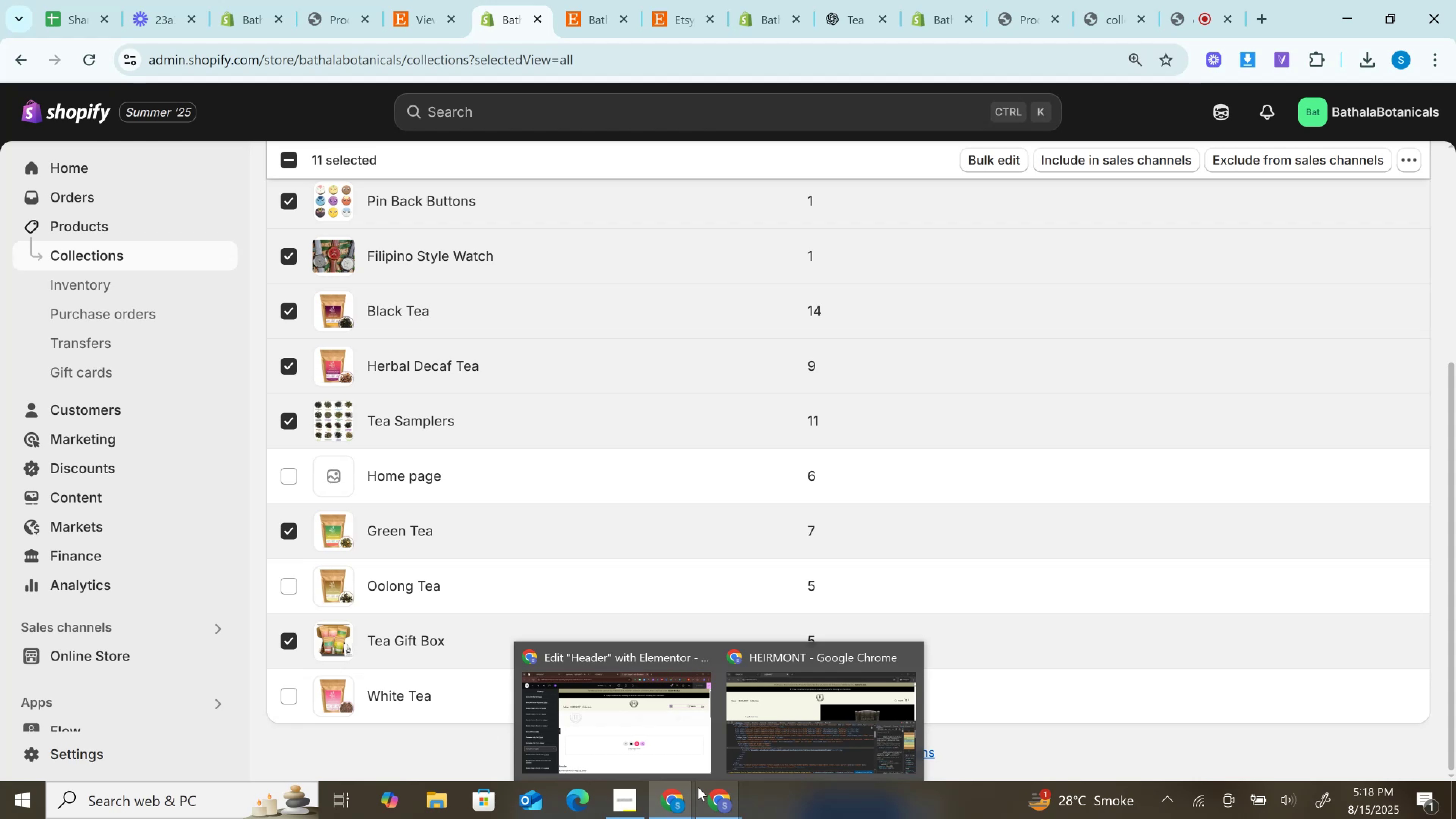 
scroll: coordinate [455, 640], scroll_direction: down, amount: 1.0
 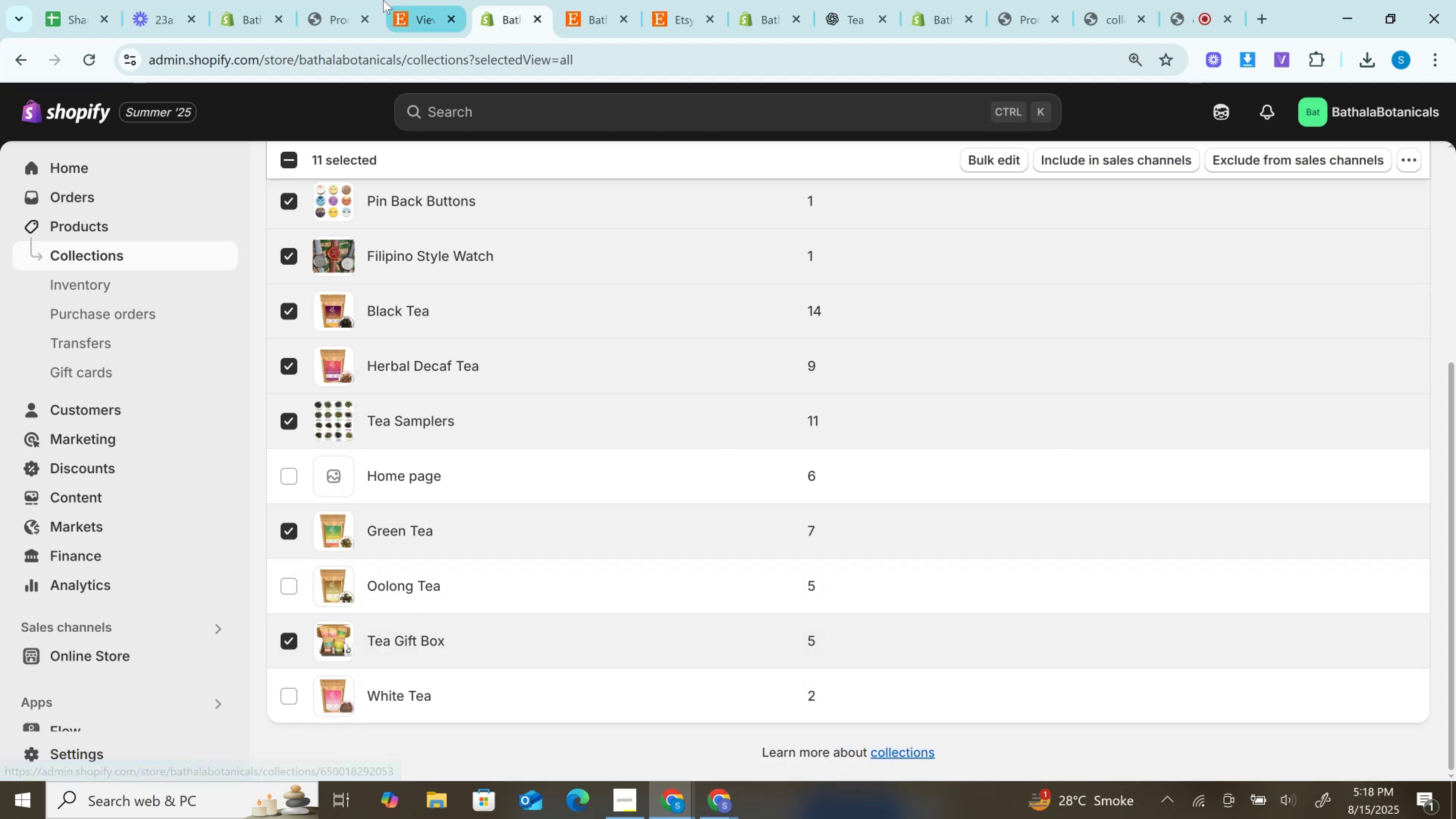 
left_click([406, 0])
 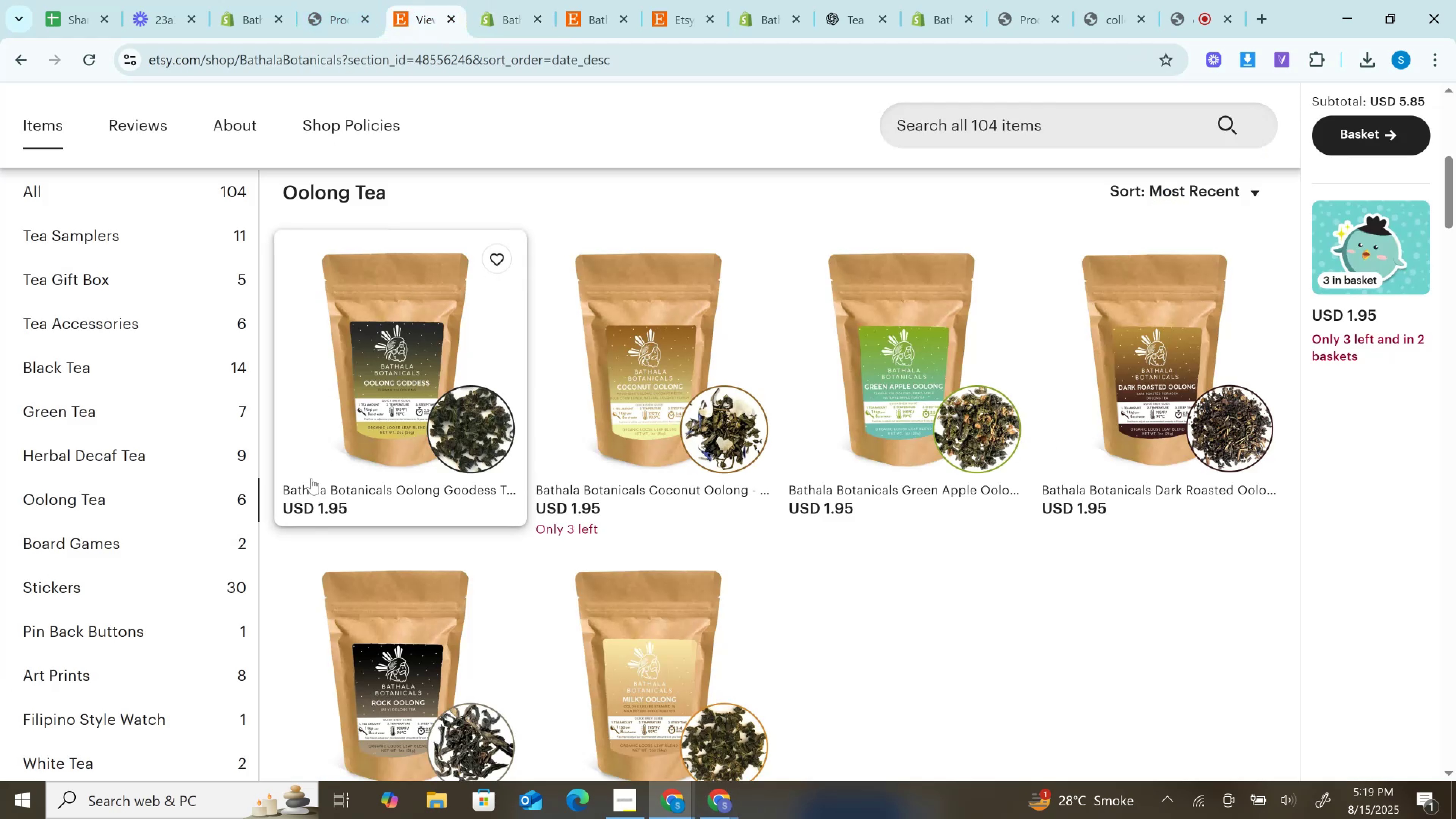 
scroll: coordinate [219, 528], scroll_direction: down, amount: 1.0
 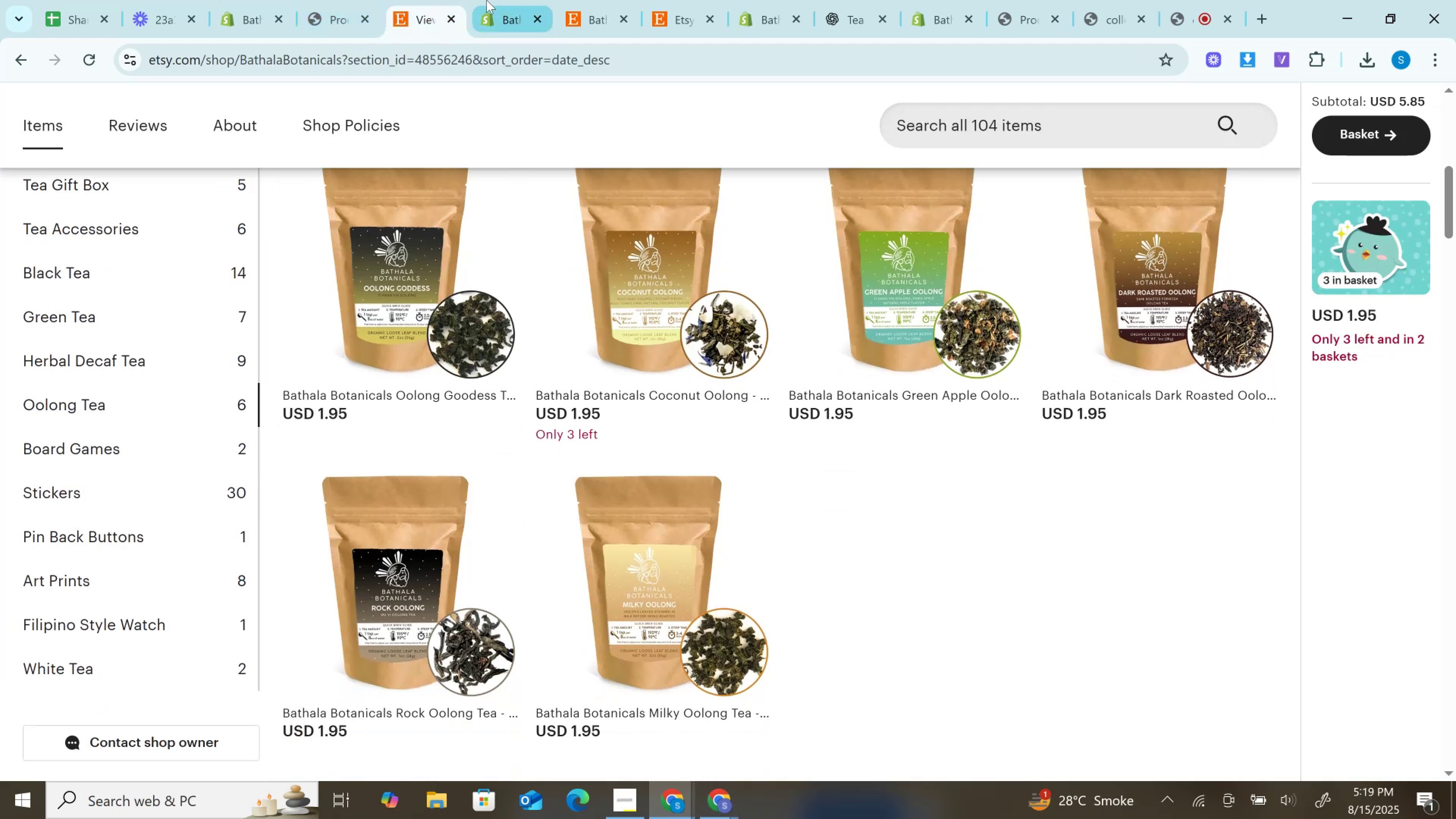 
left_click([486, 0])
 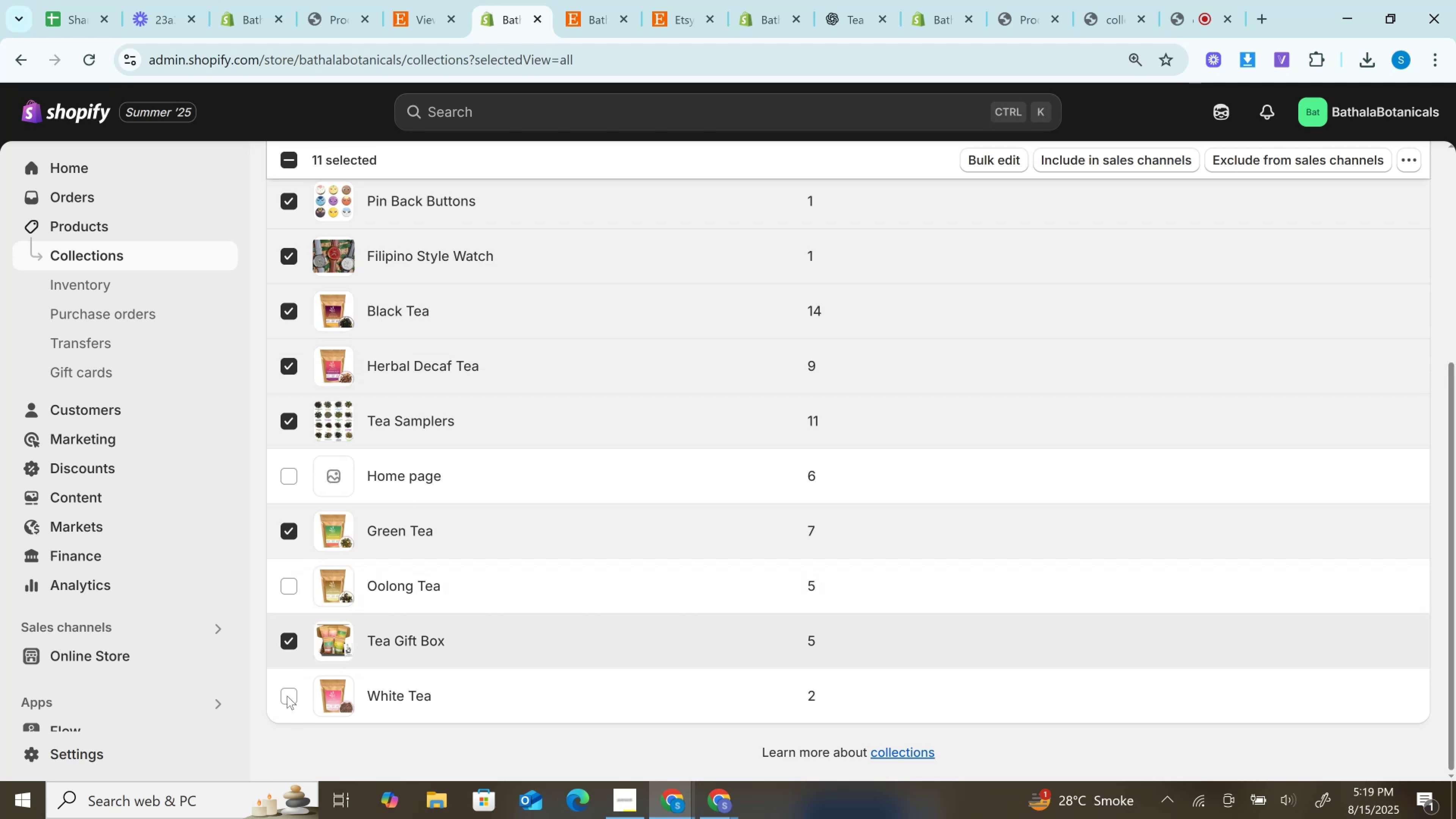 
left_click([292, 701])
 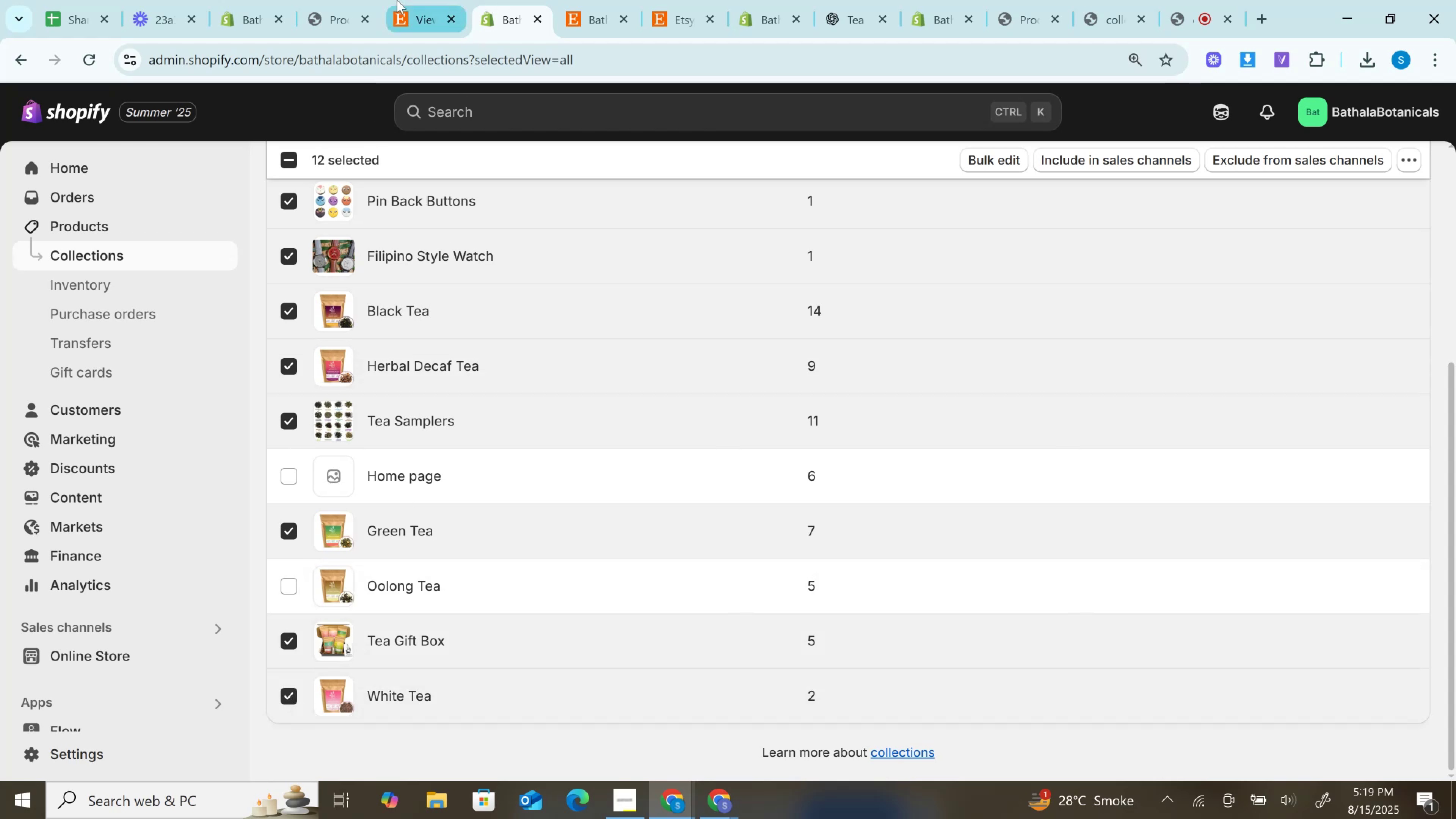 
scroll: coordinate [429, 441], scroll_direction: up, amount: 3.0
 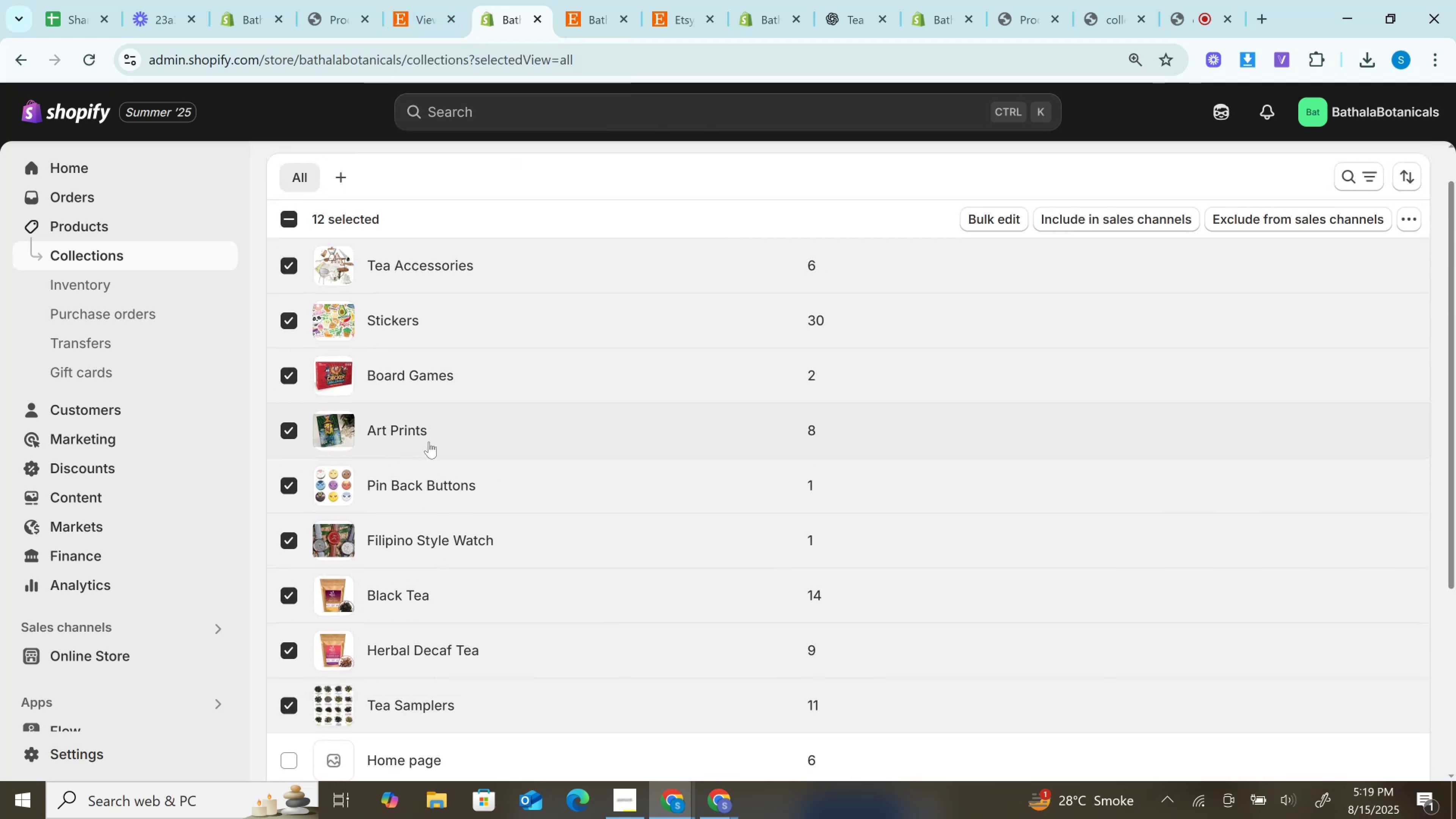 
scroll: coordinate [429, 442], scroll_direction: down, amount: 3.0
 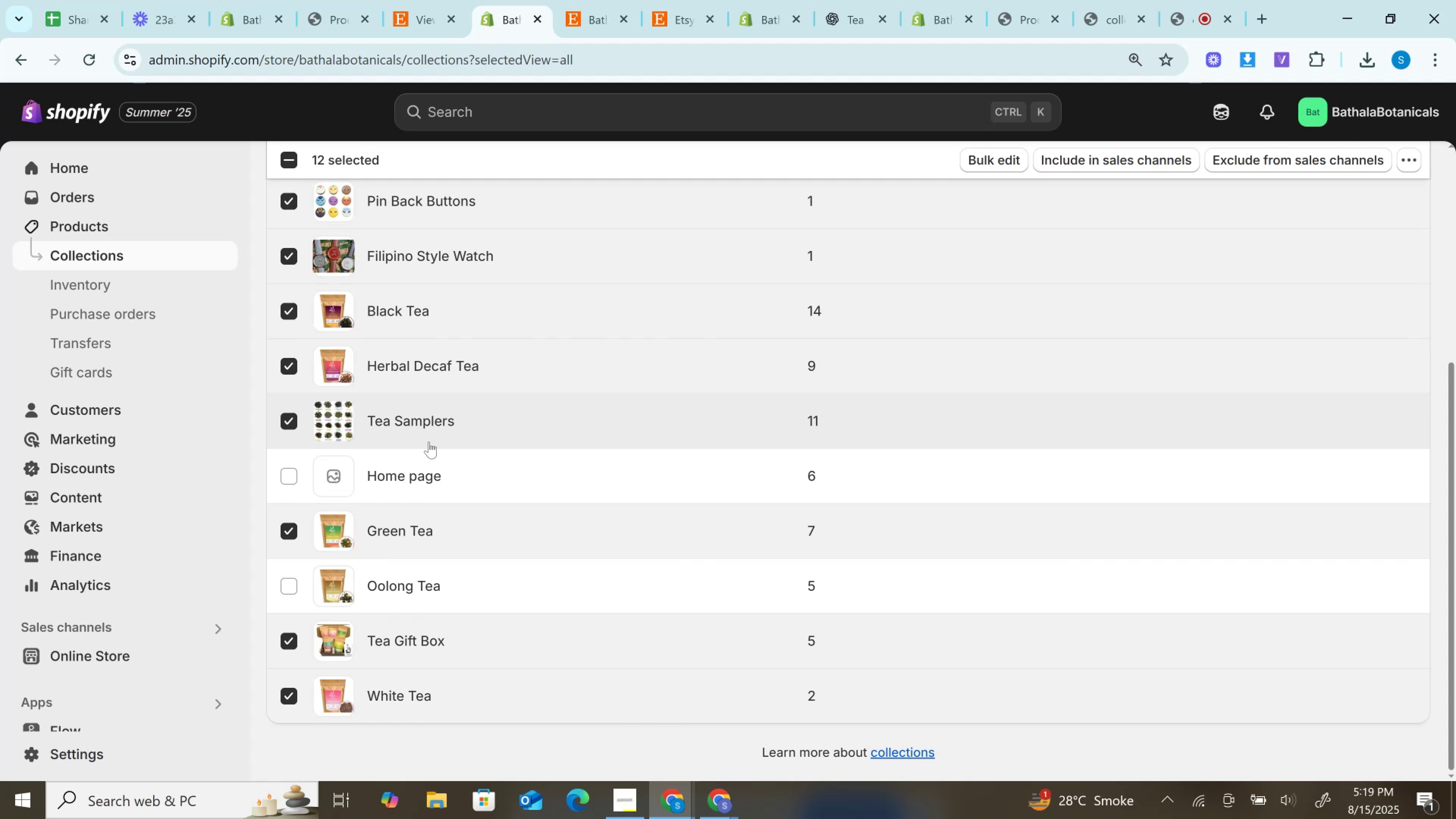 
left_click([438, 0])
 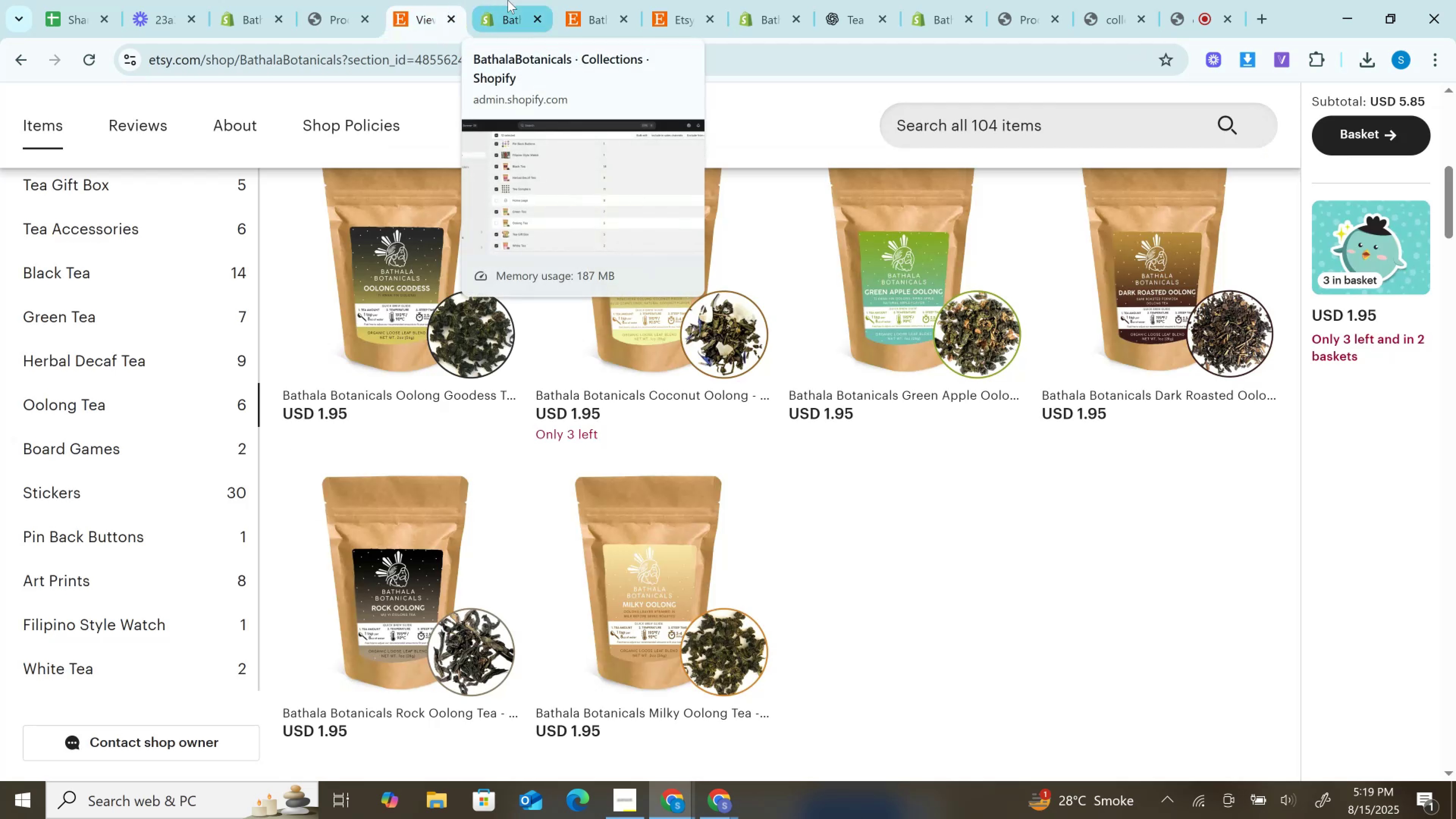 
left_click([508, 0])
 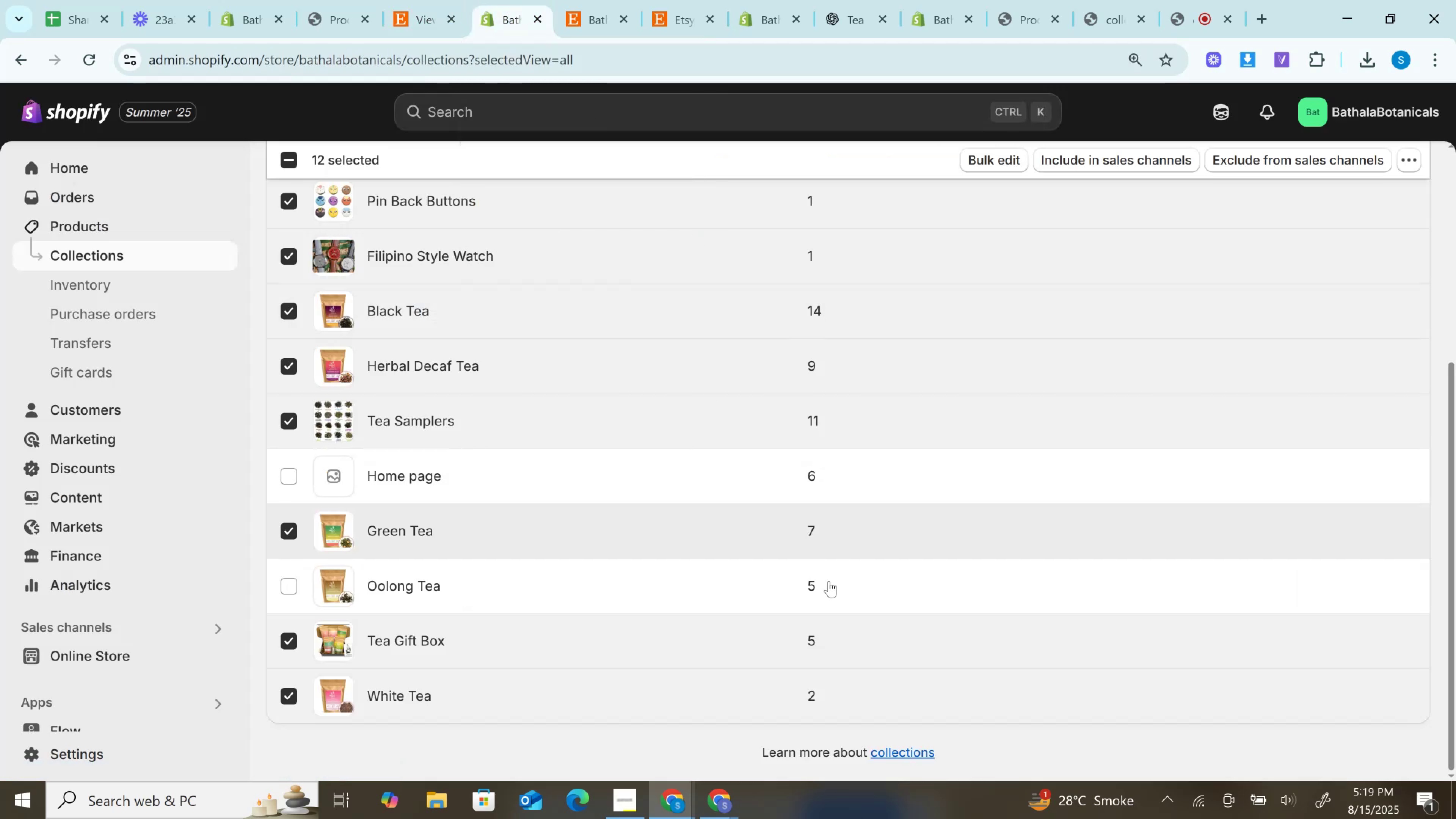 
scroll: coordinate [703, 597], scroll_direction: up, amount: 6.0
 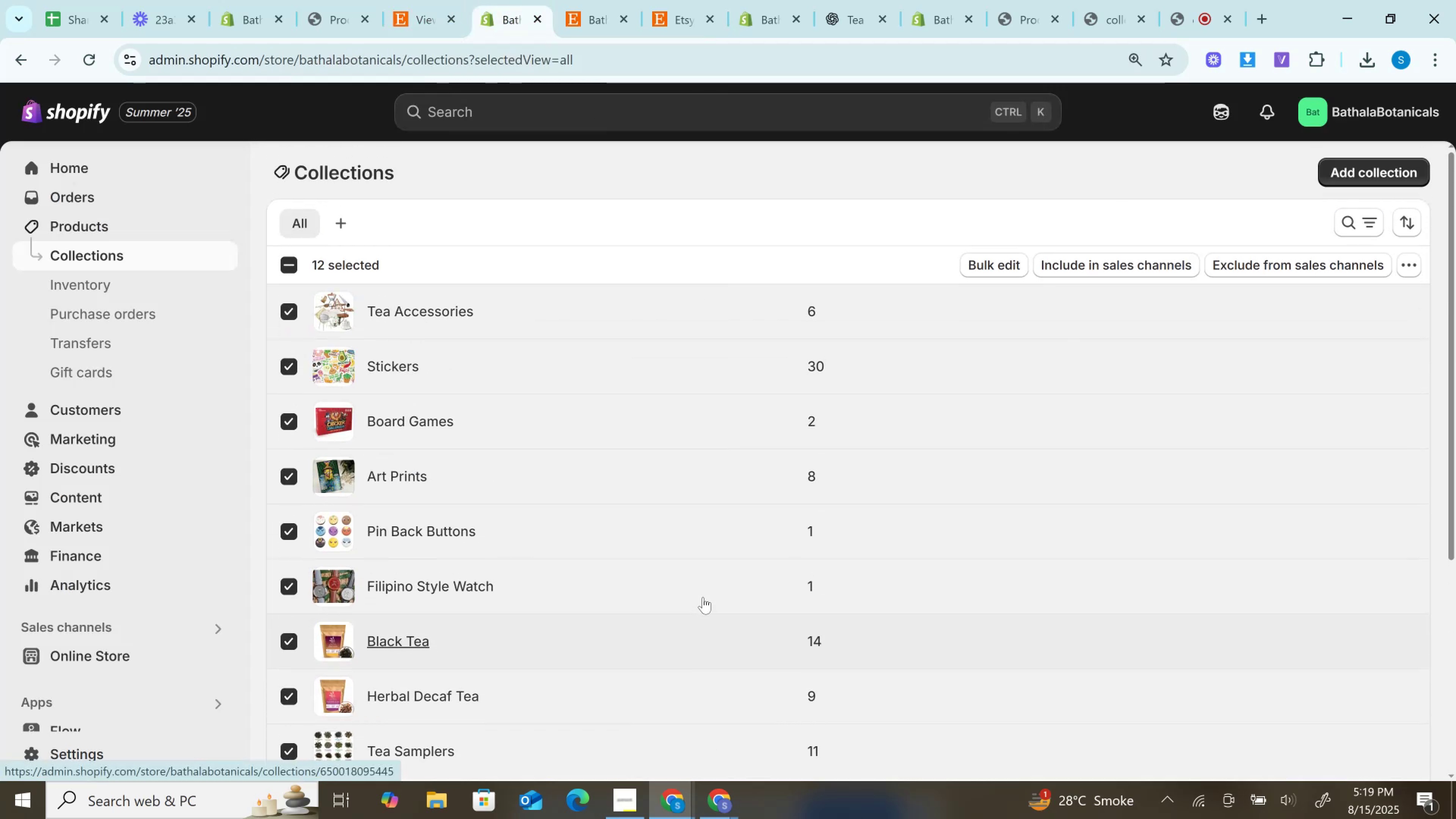 
scroll: coordinate [703, 597], scroll_direction: down, amount: 3.0
 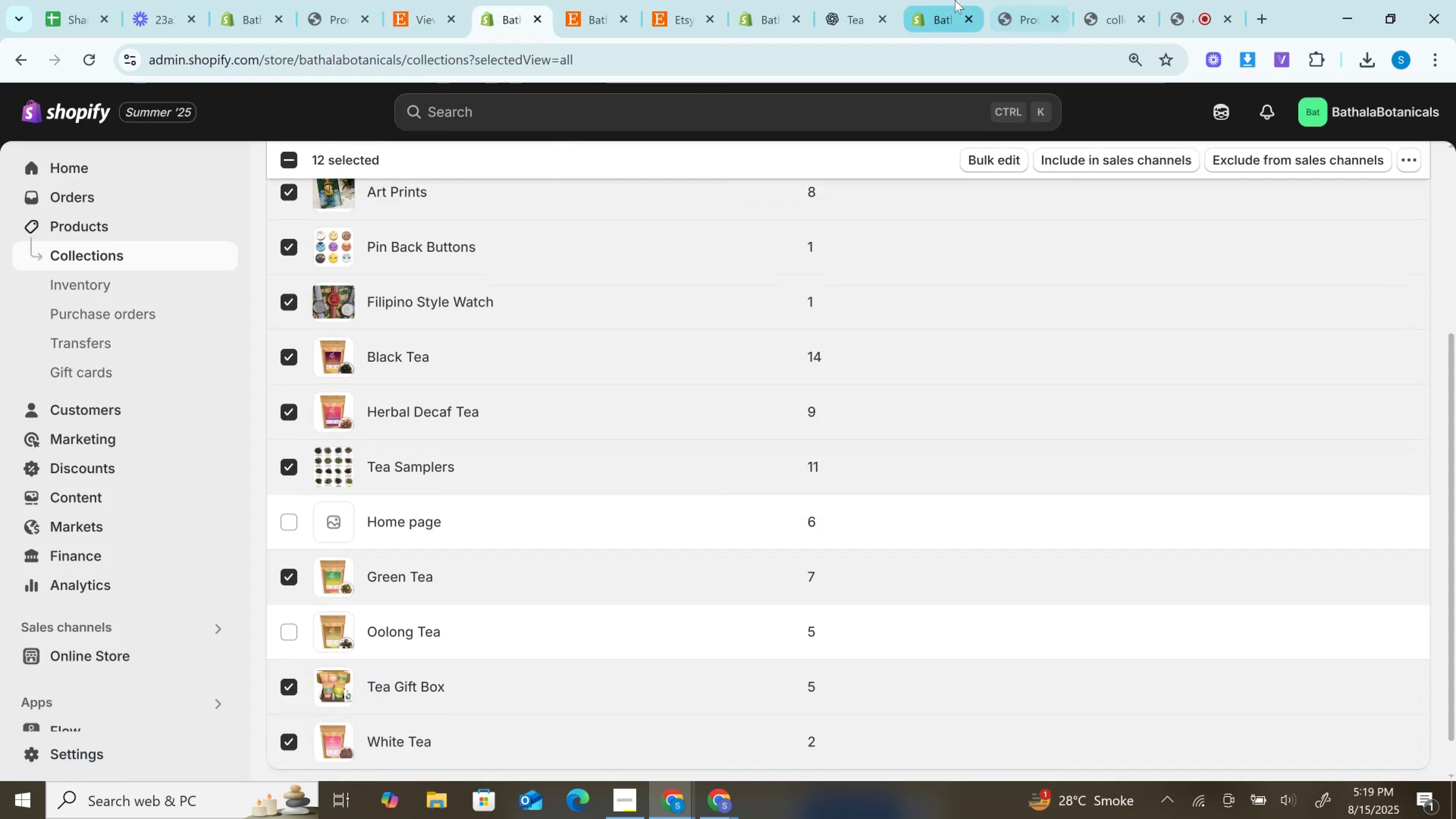 
left_click([955, 0])
 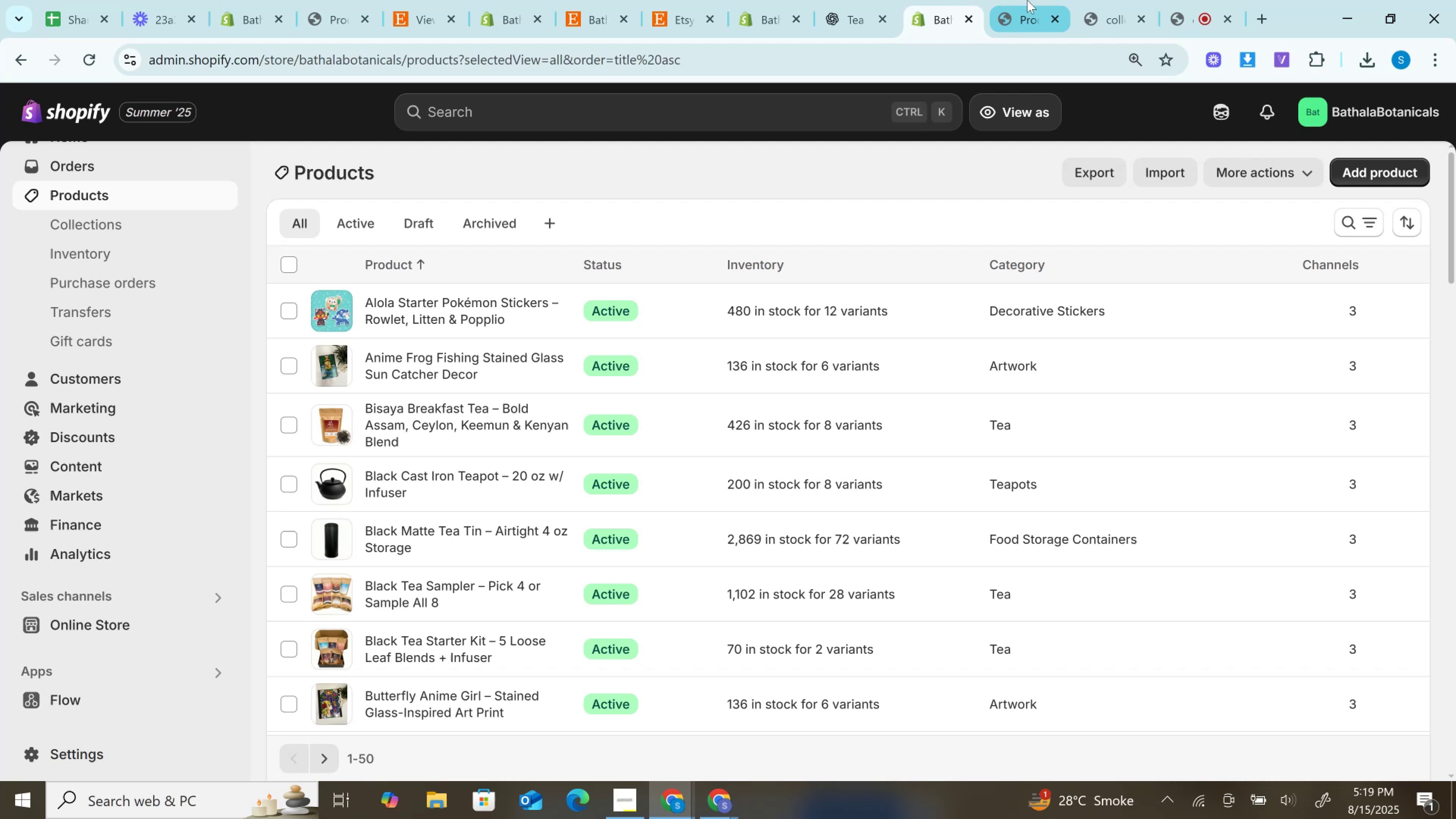 
left_click([1031, 0])
 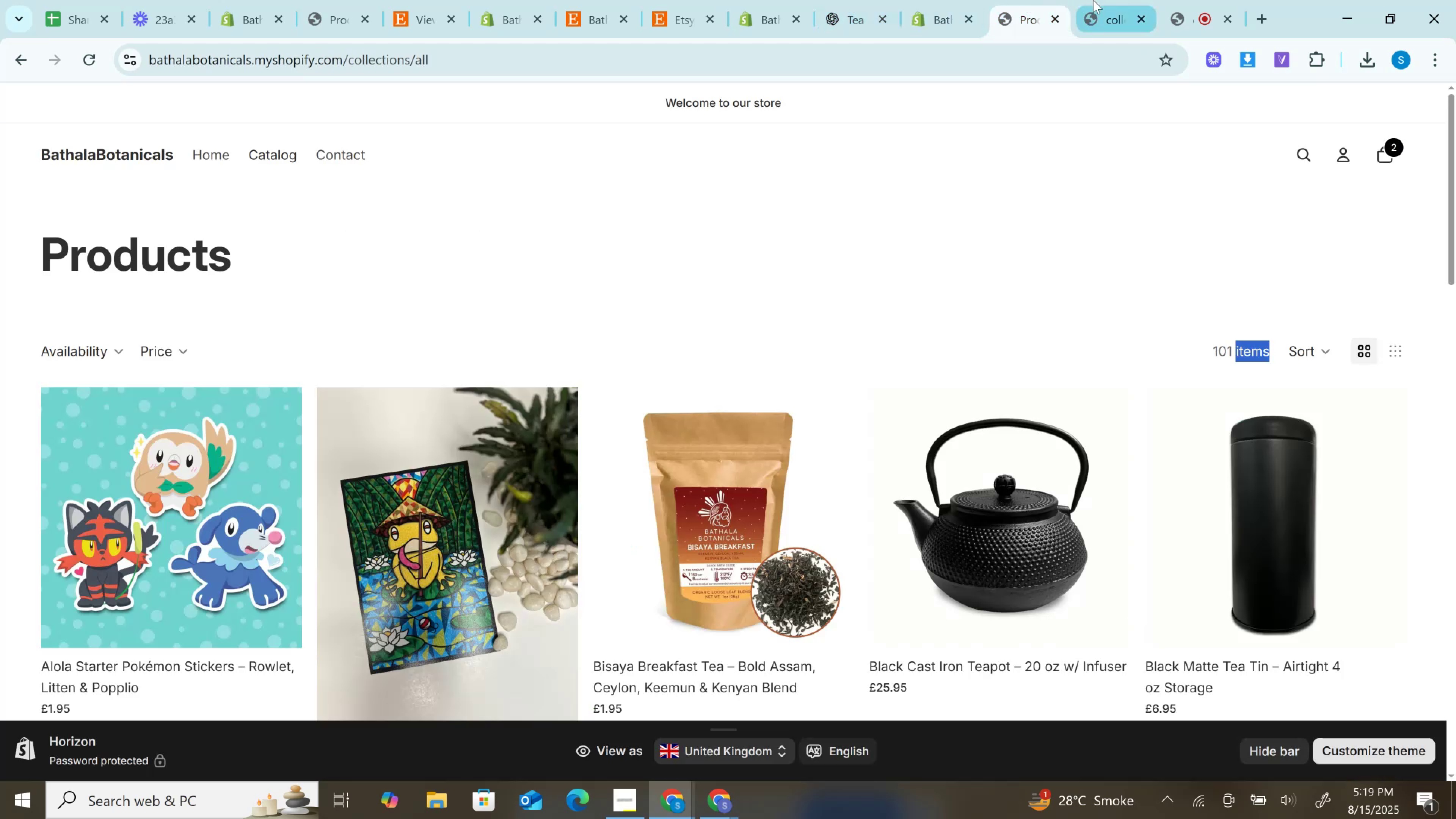 
left_click([1093, 0])
 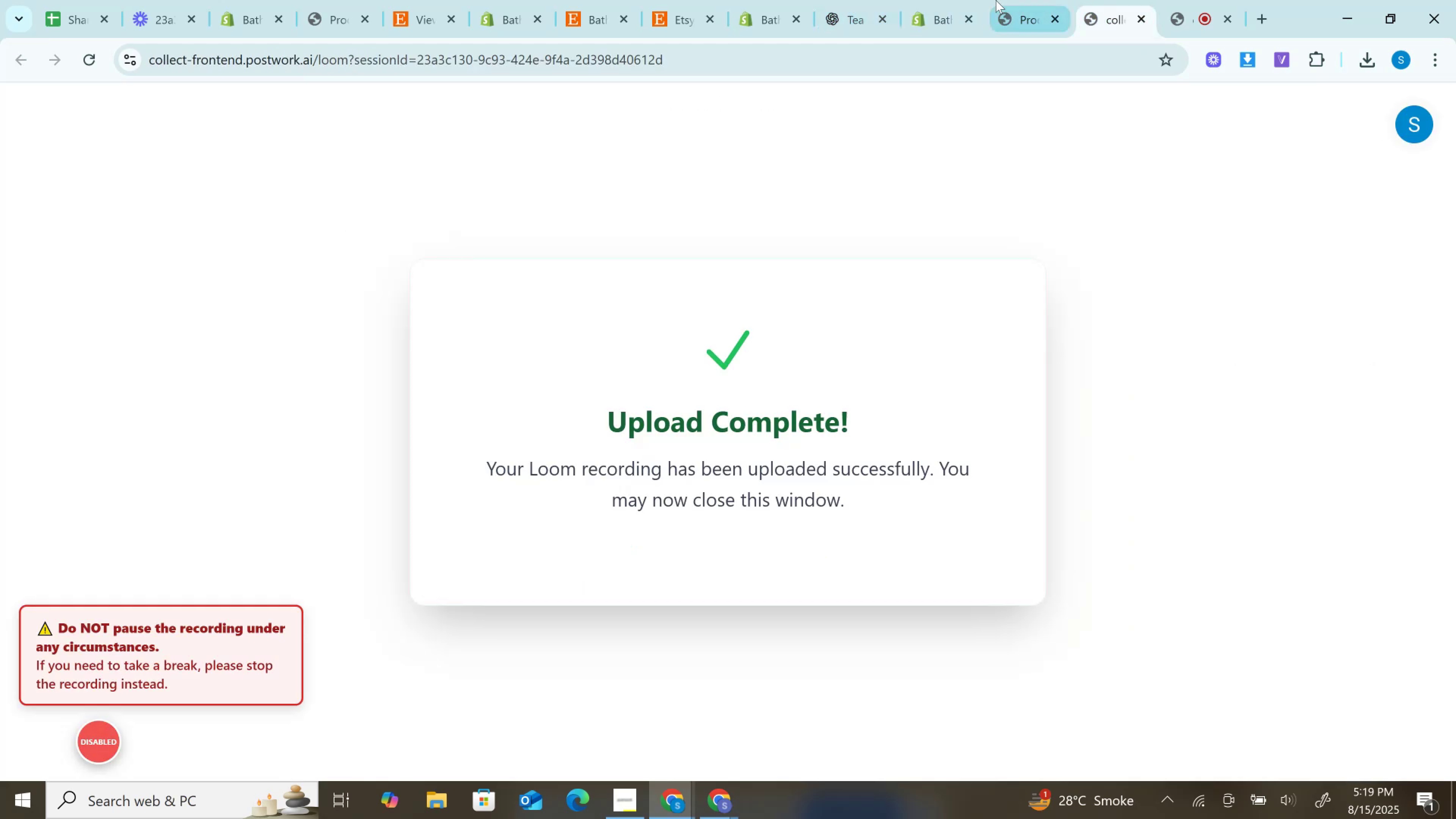 
left_click([986, 0])
 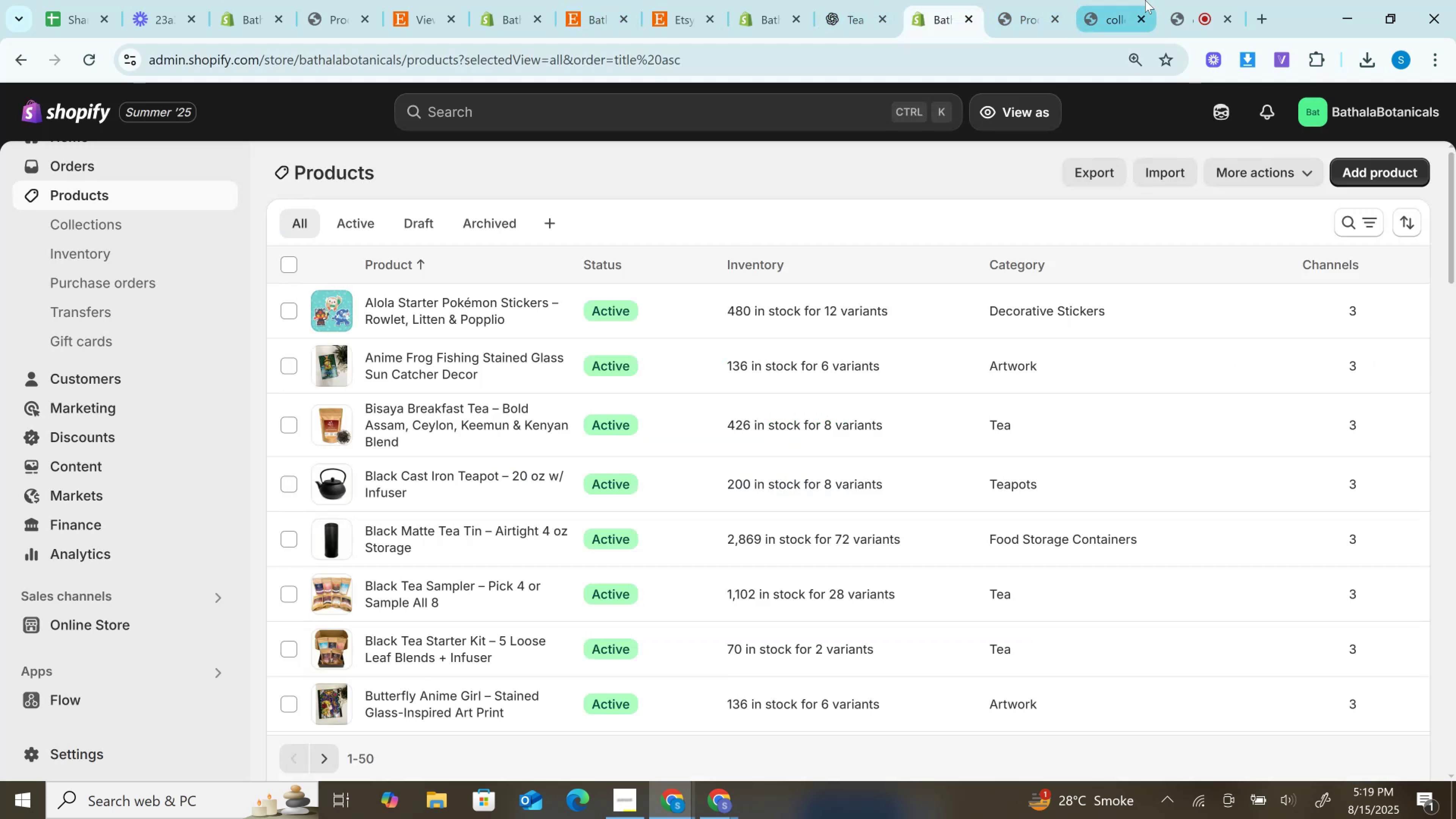 
left_click([1173, 0])
 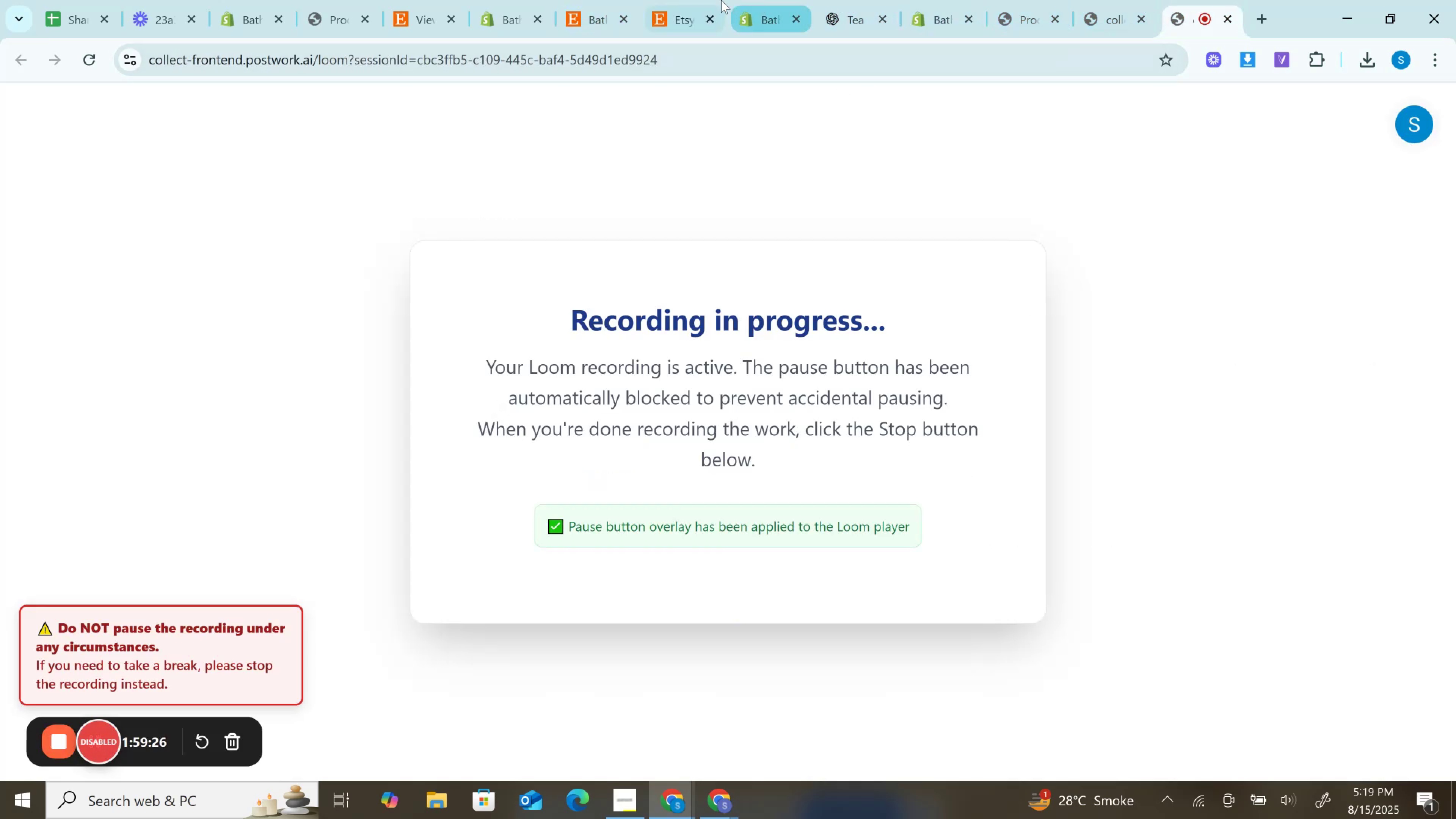 
left_click([753, 0])
 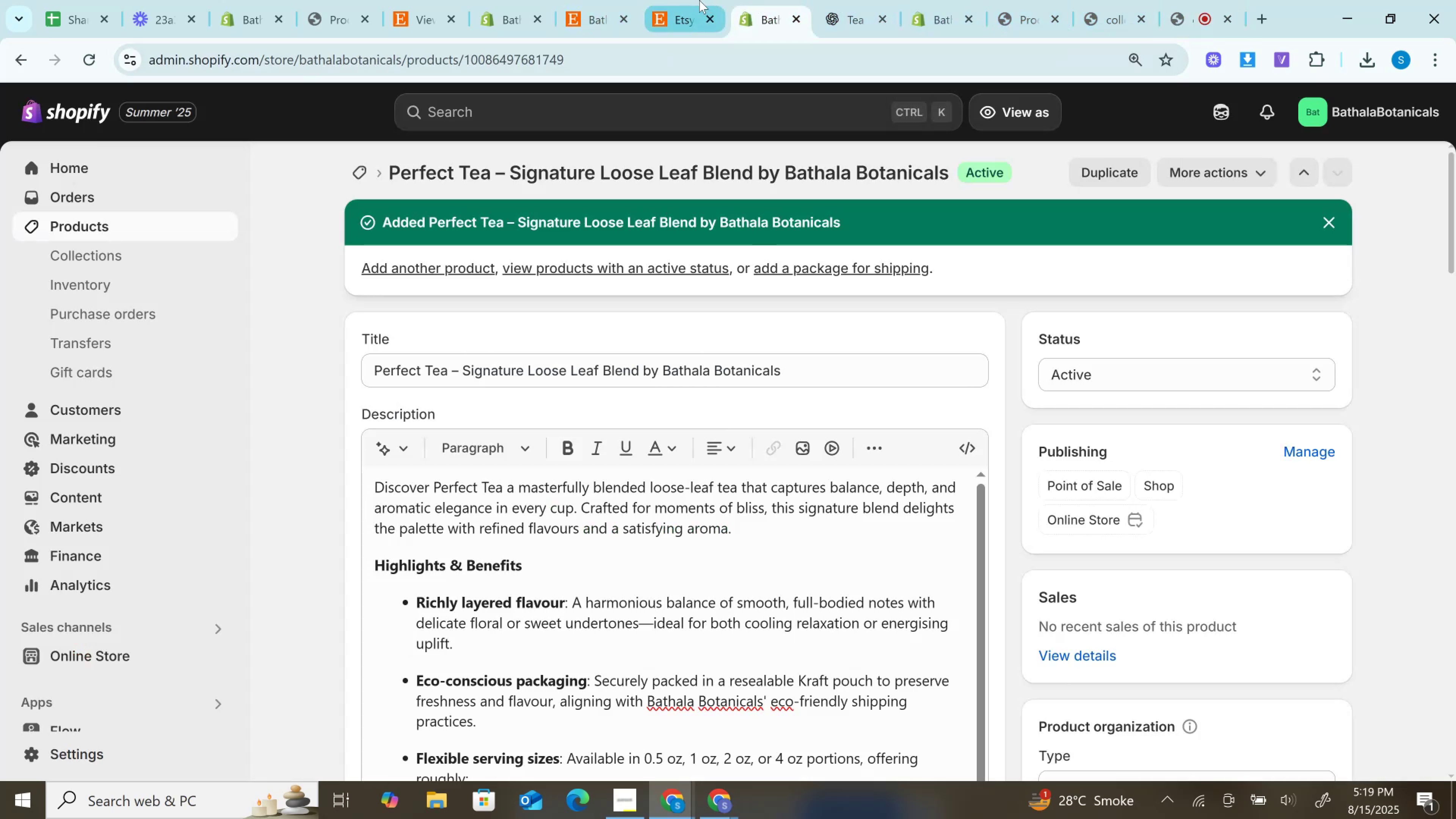 
left_click([697, 0])
 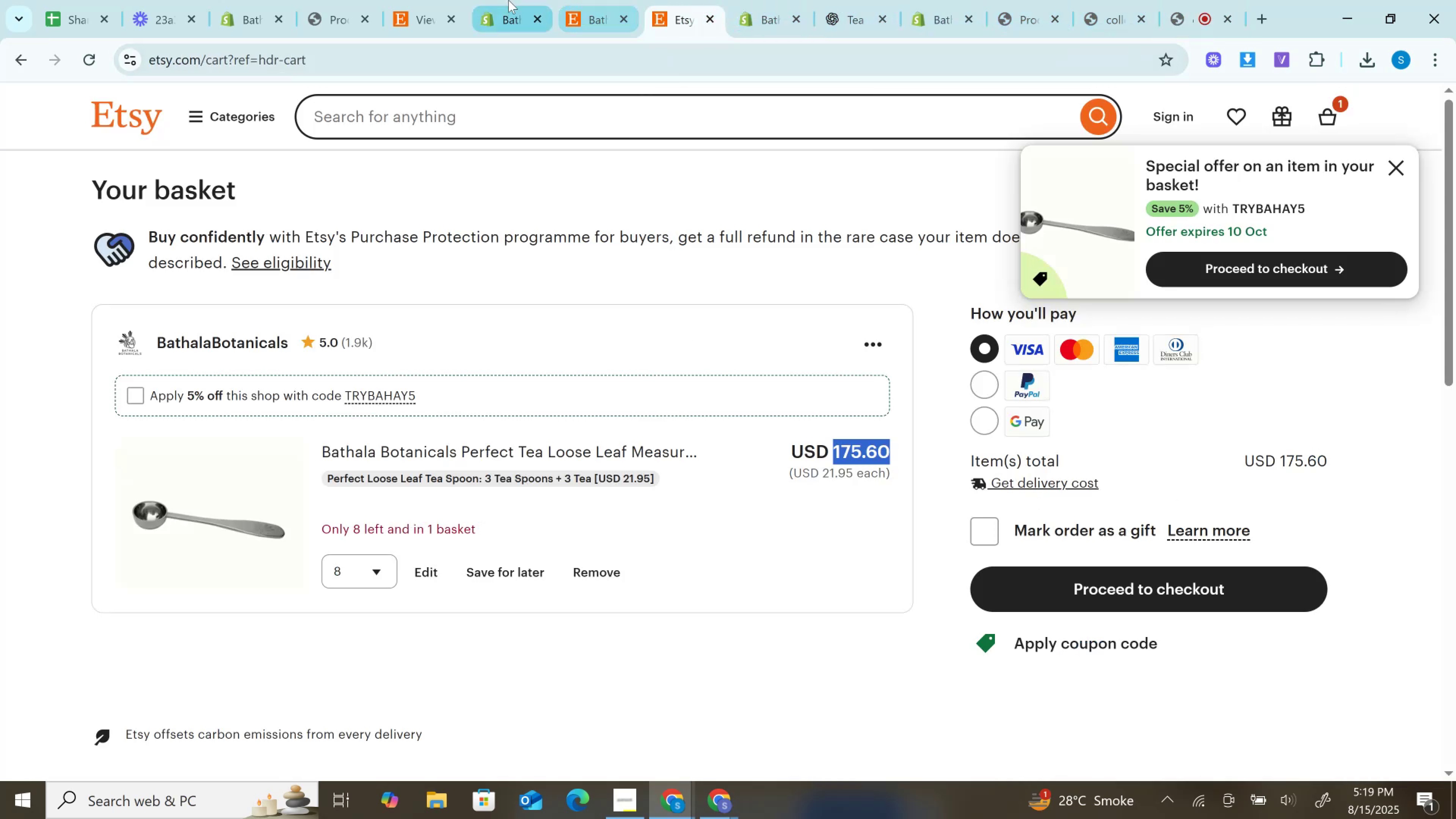 
left_click([490, 0])
 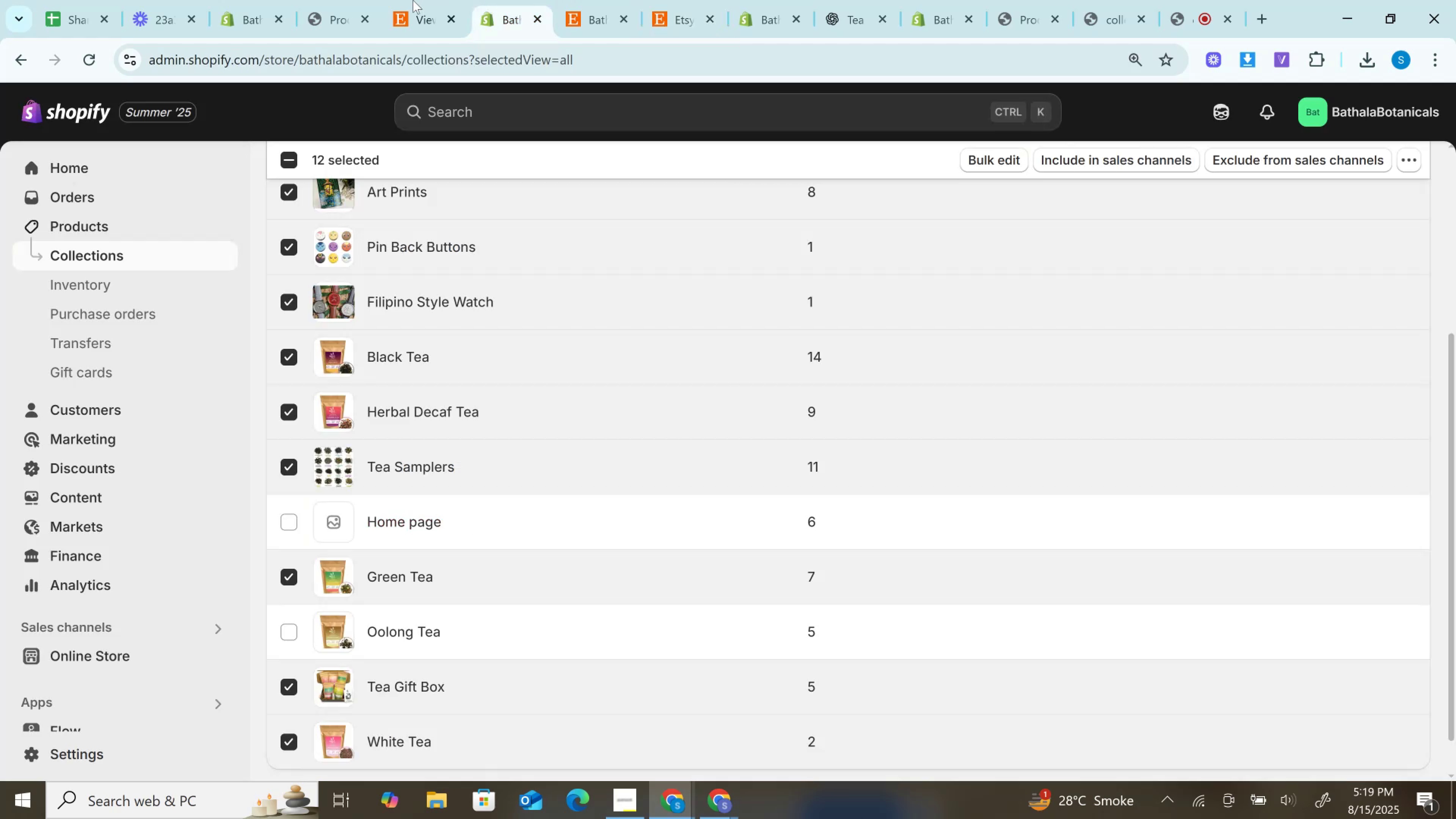 
left_click([412, 0])
 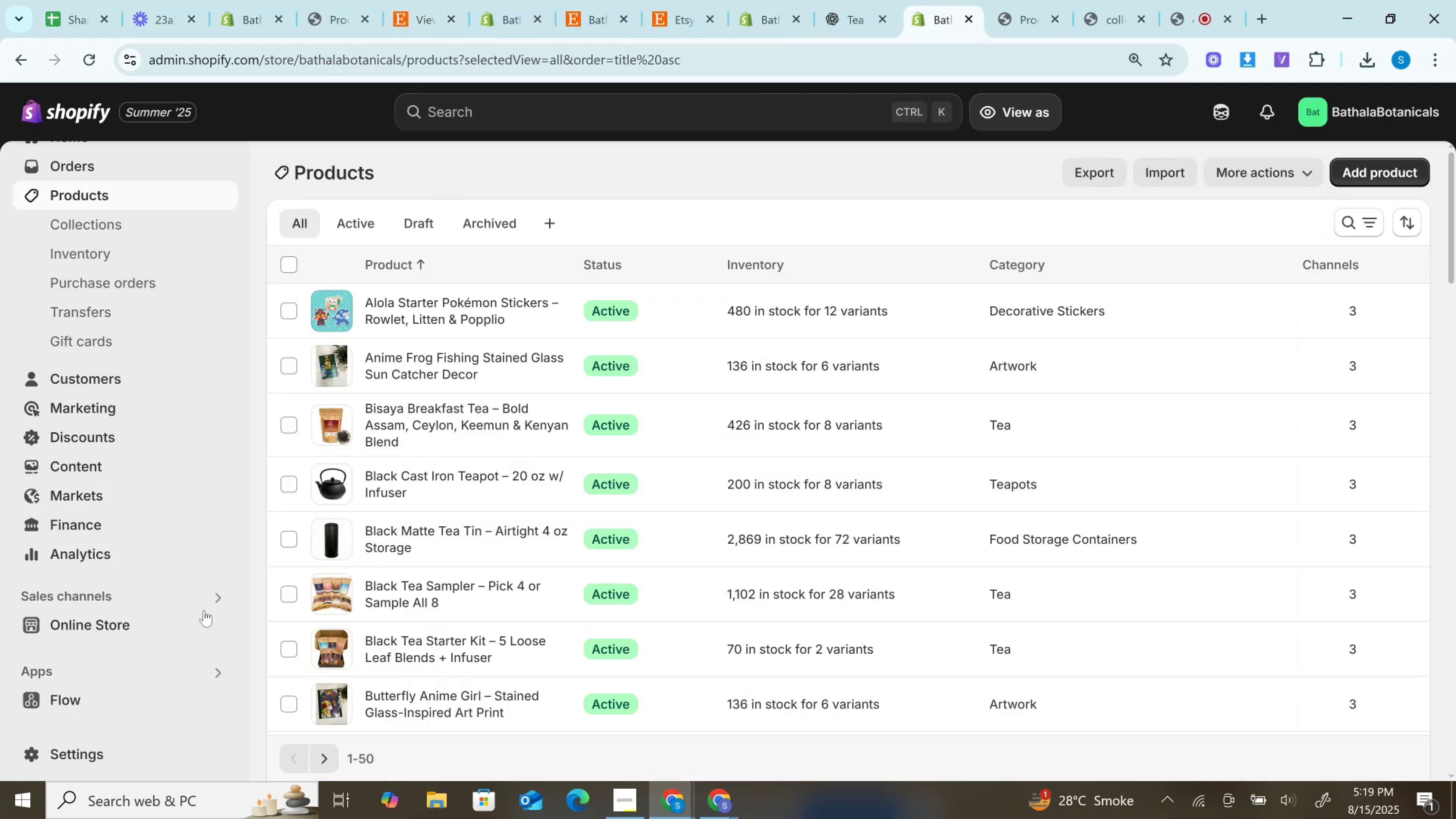 
left_click([217, 624])
 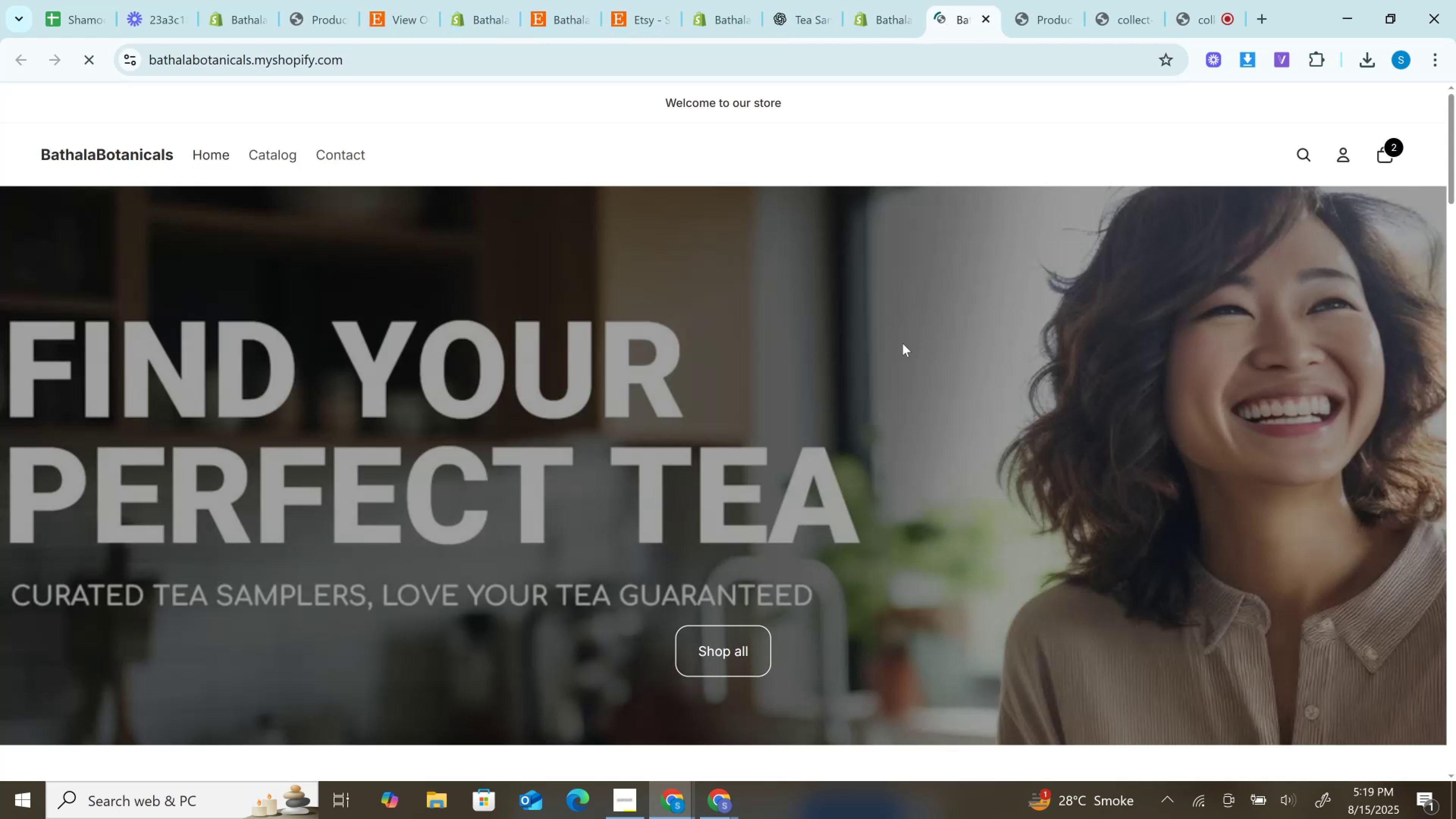 
left_click([265, 149])
 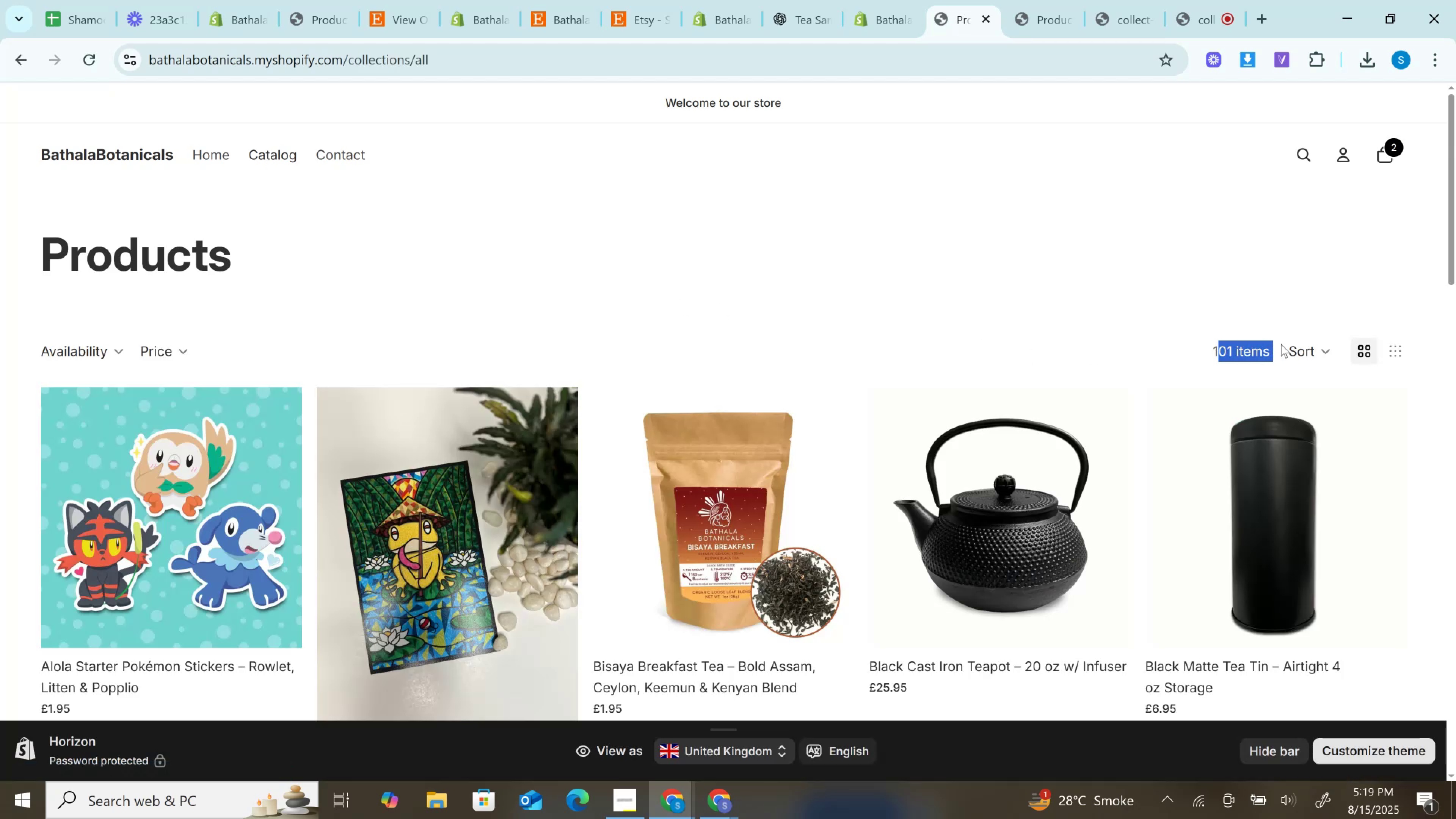 
left_click([545, 0])
 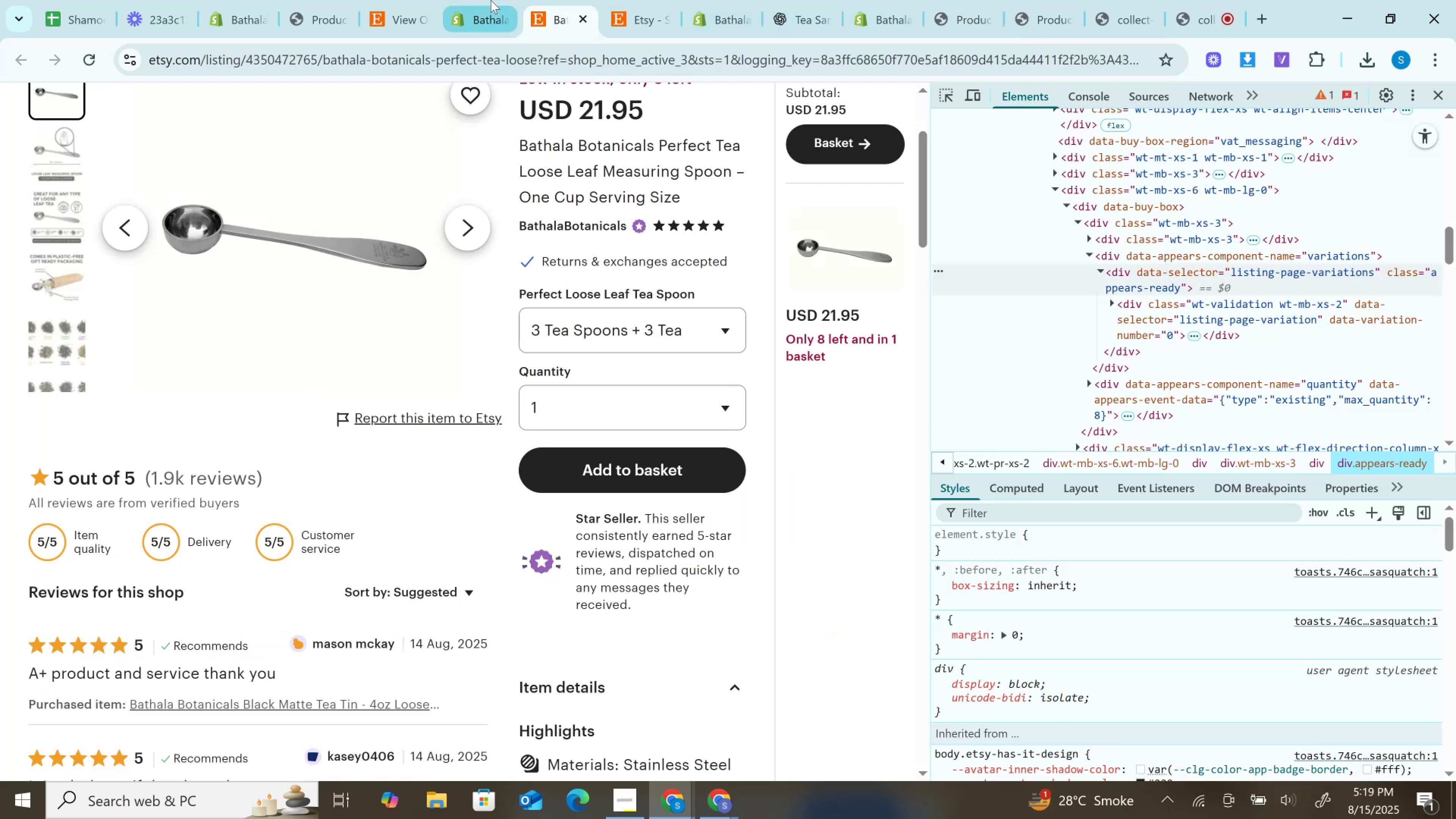 
left_click([490, 0])
 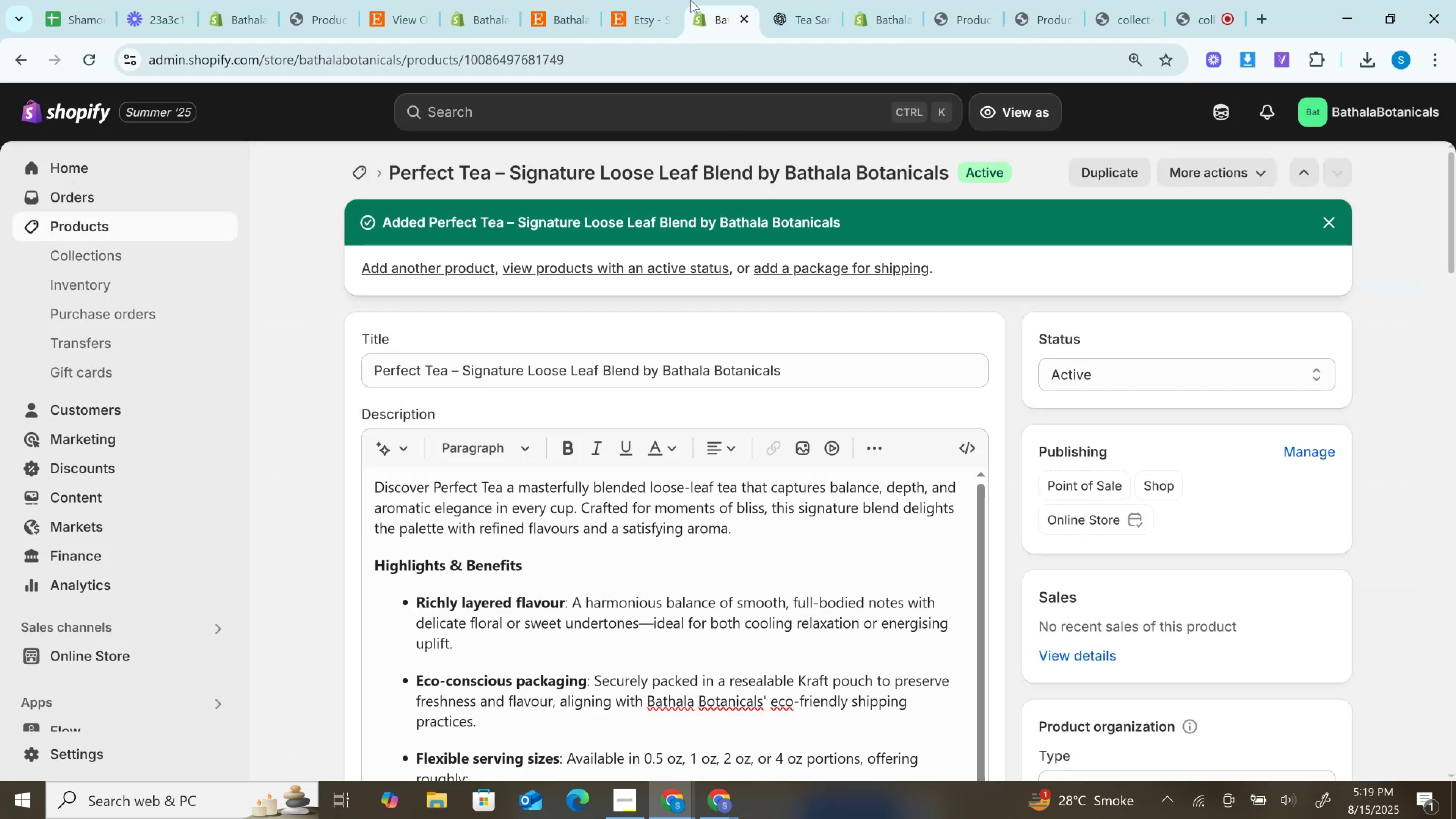 
left_click([657, 0])
 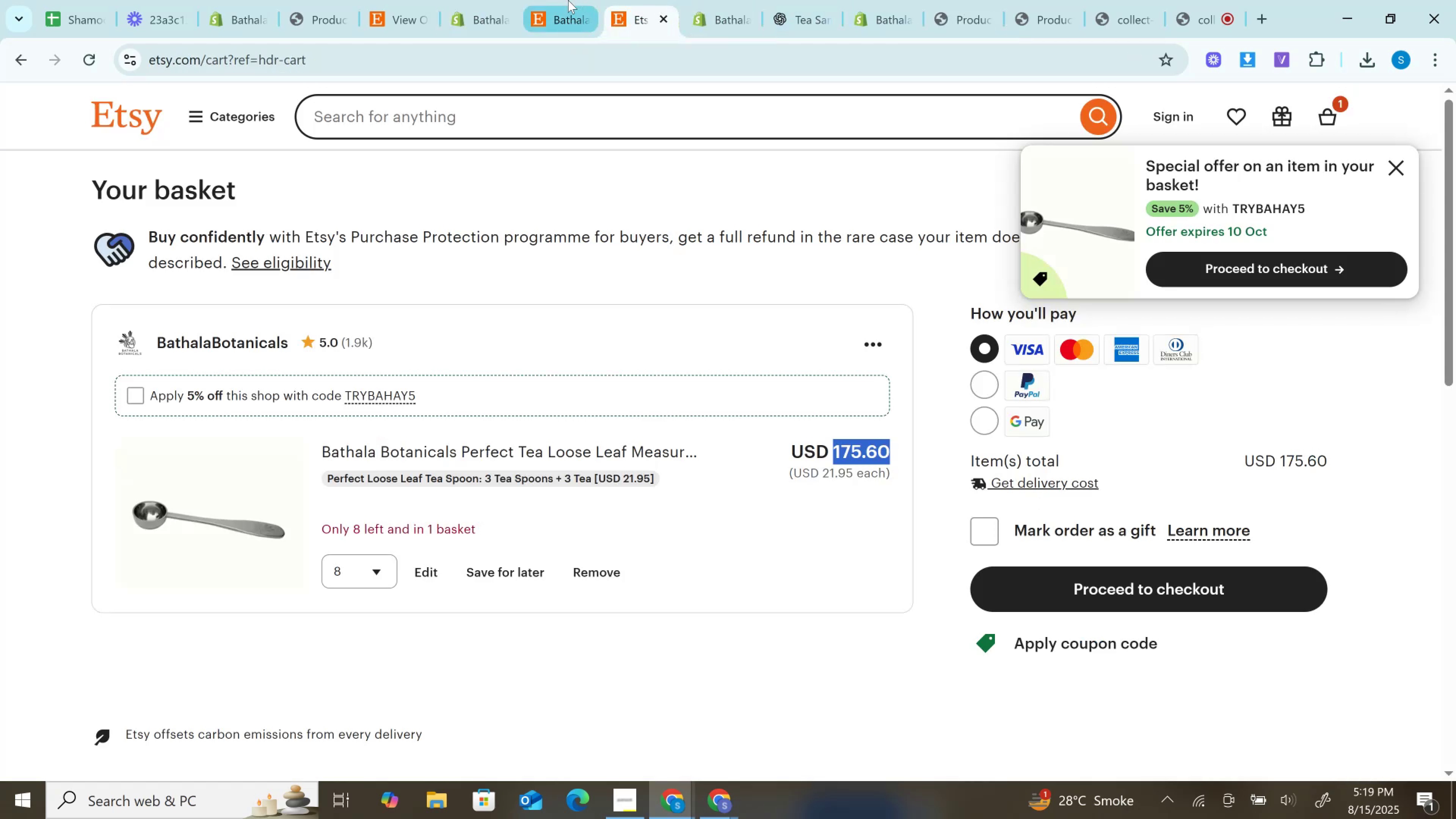 
left_click([568, 0])
 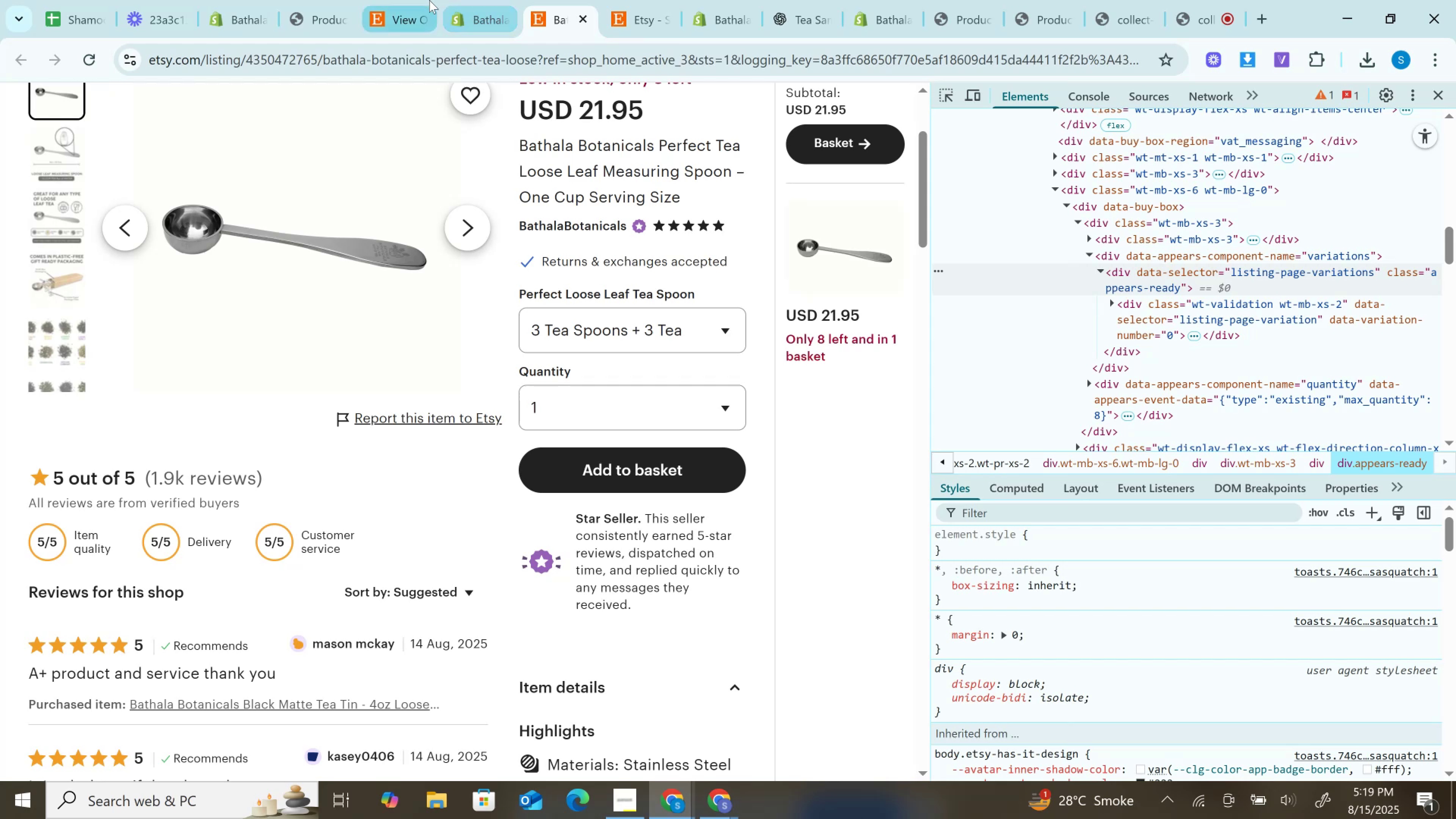 
left_click([376, 0])
 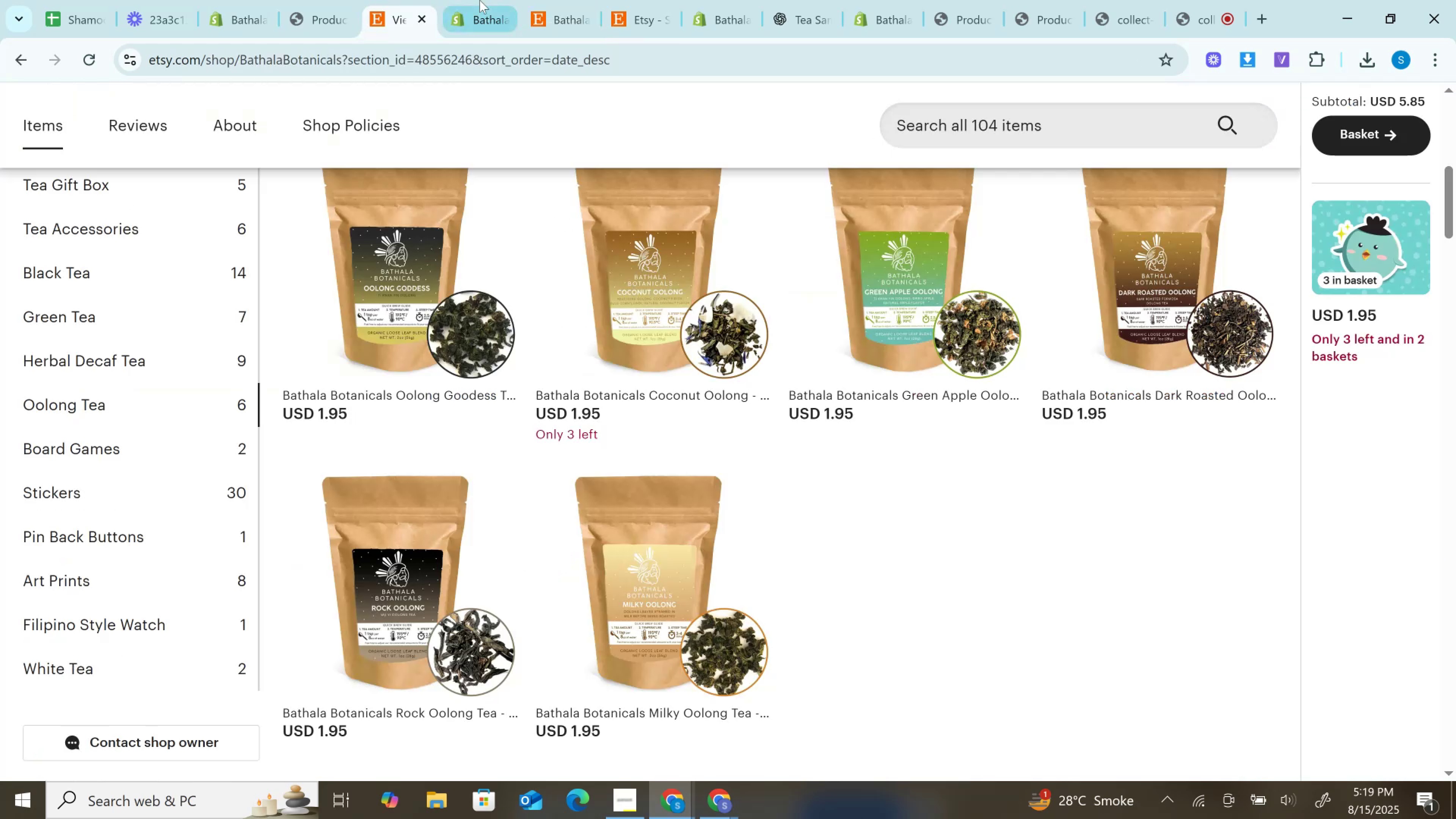 
left_click([504, 0])
 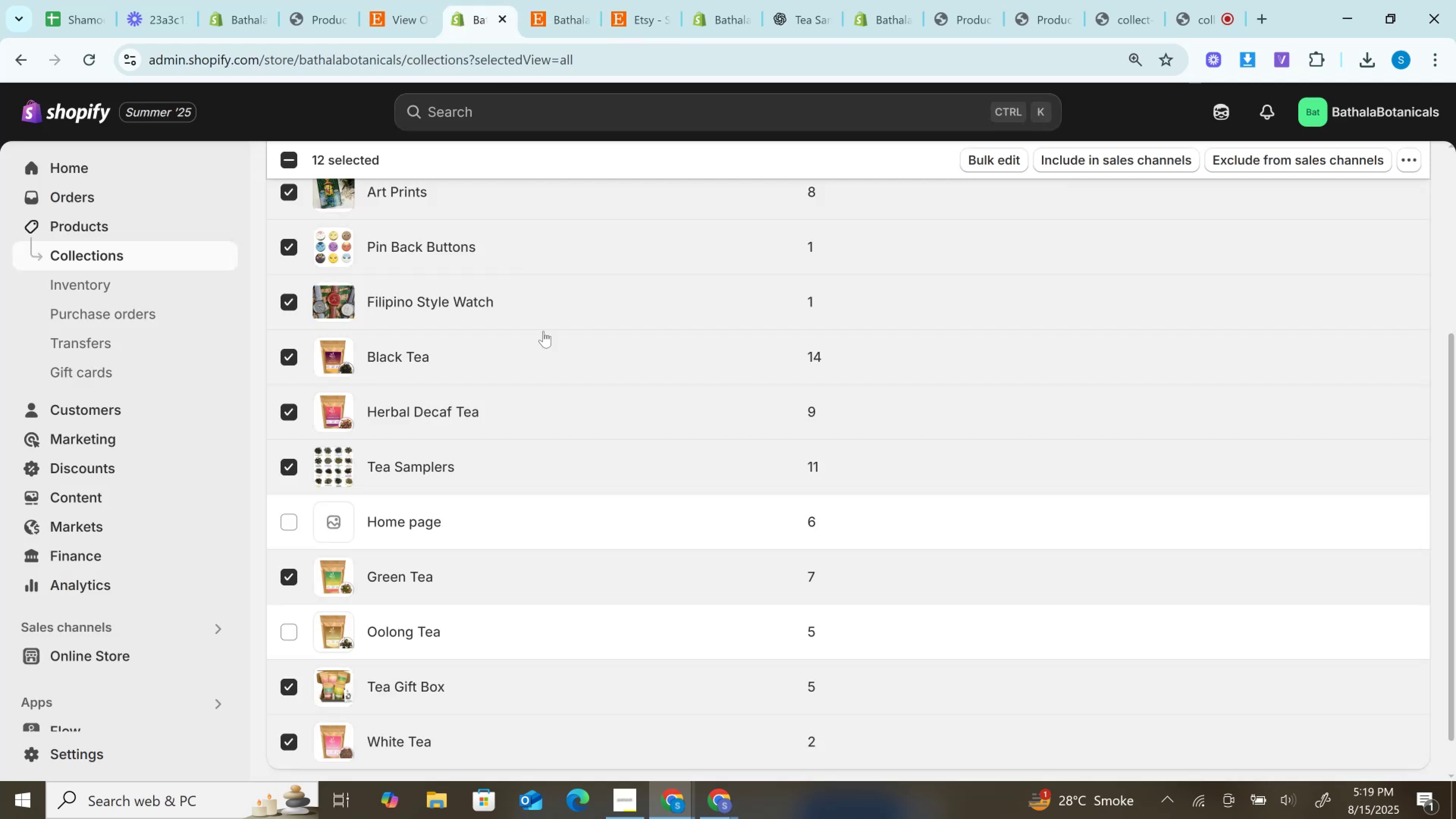 
scroll: coordinate [569, 417], scroll_direction: up, amount: 2.0
 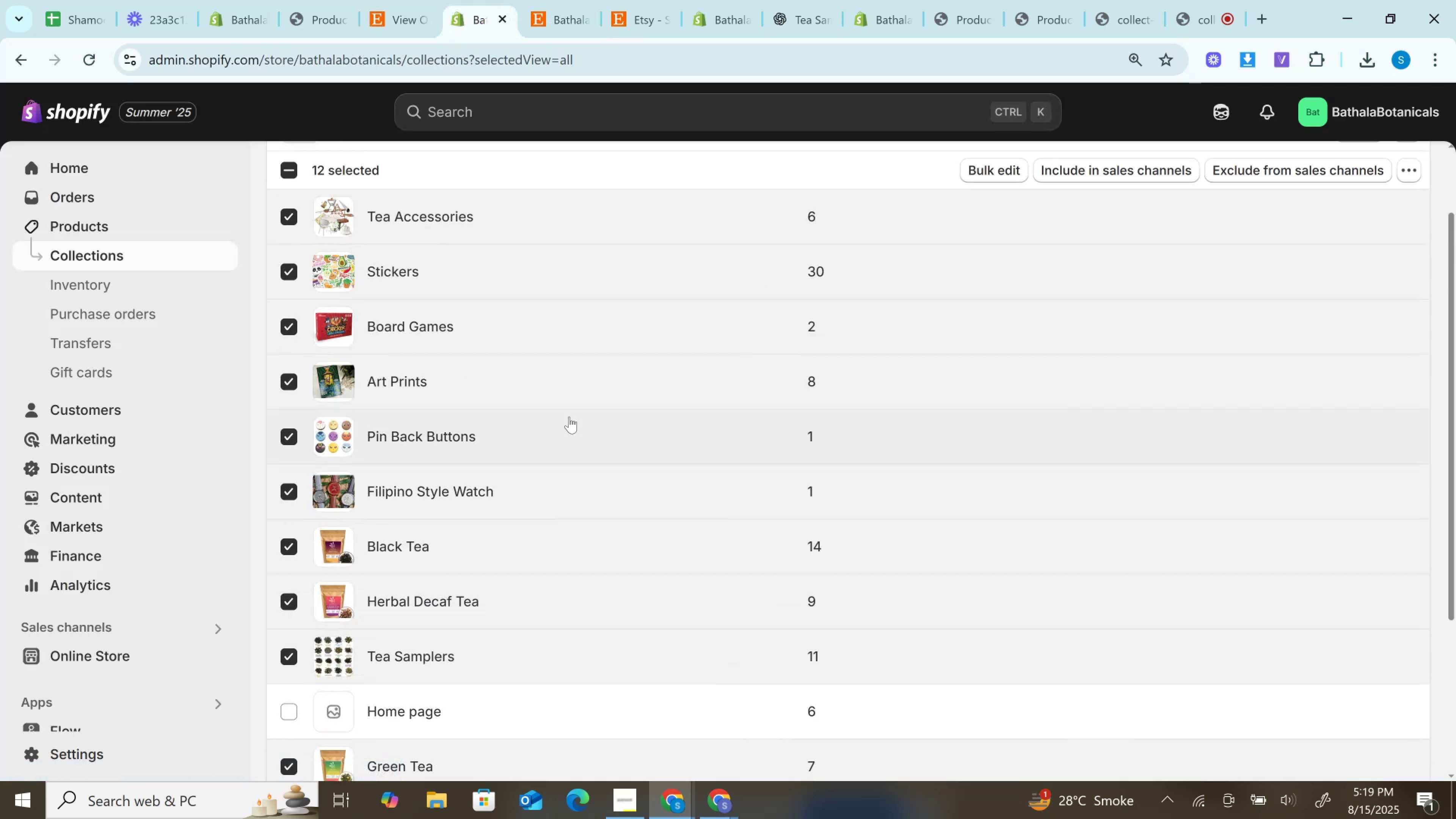 
scroll: coordinate [570, 417], scroll_direction: down, amount: 3.0
 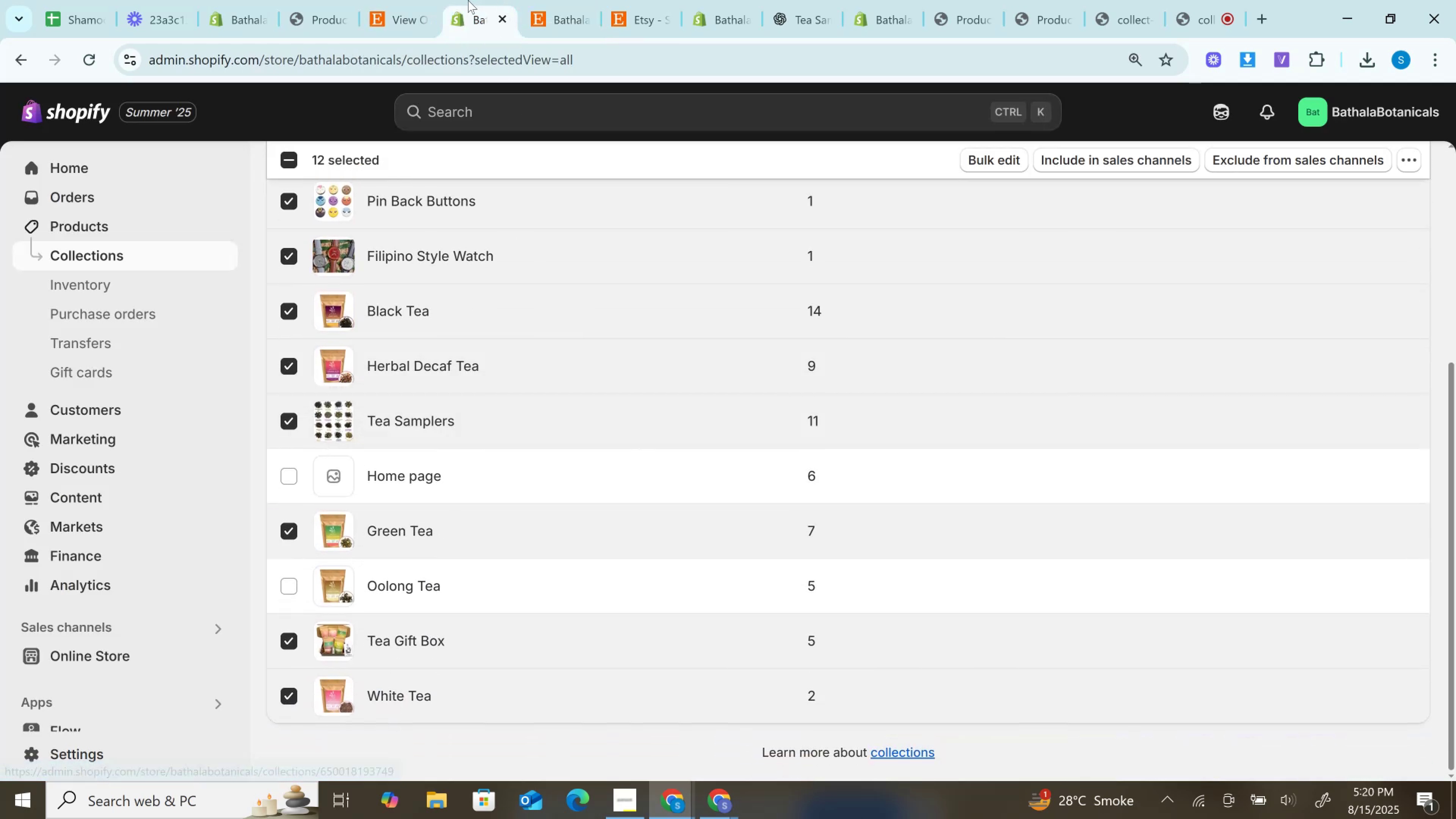 
left_click([417, 0])
 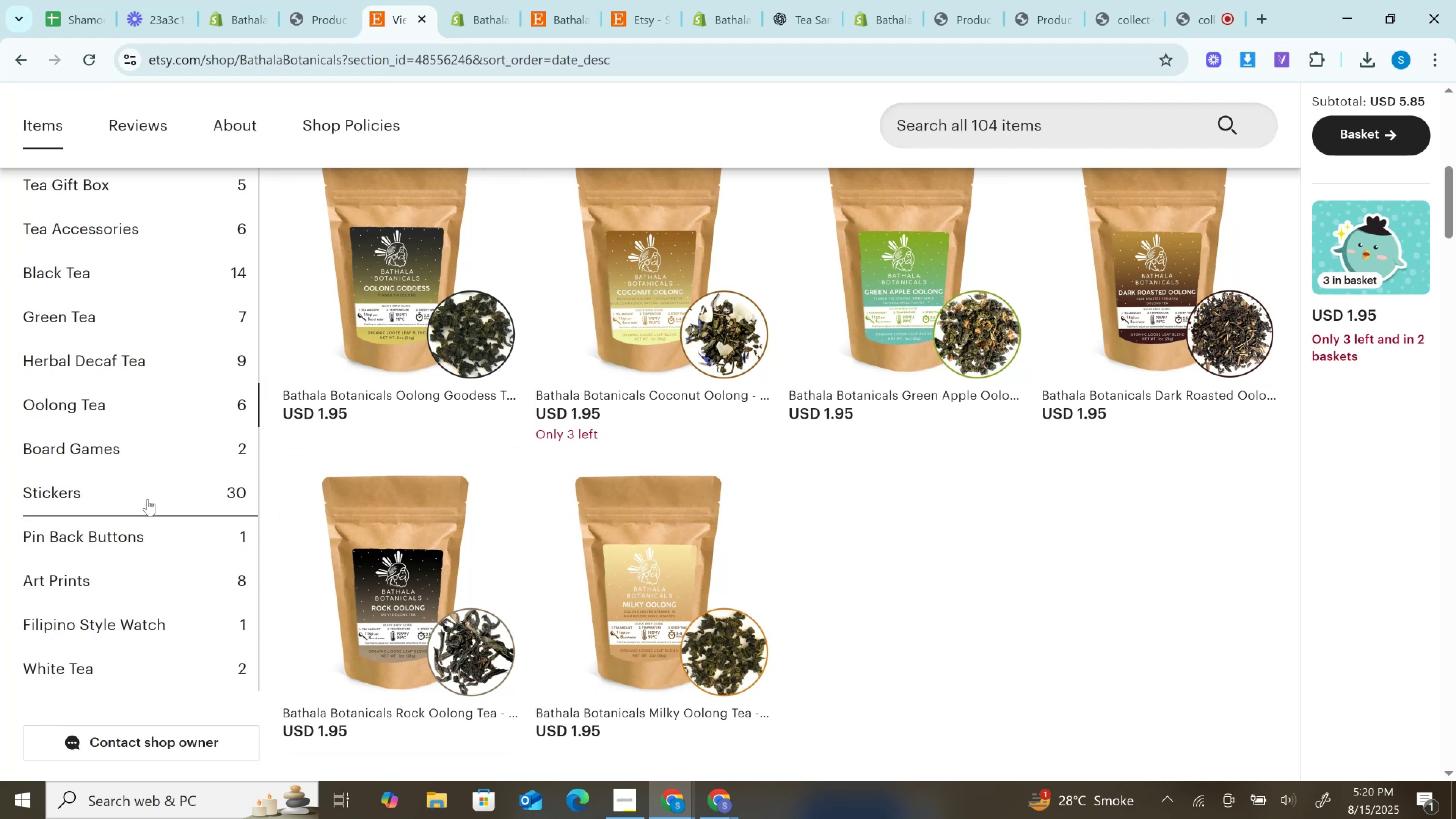 
wait(6.46)
 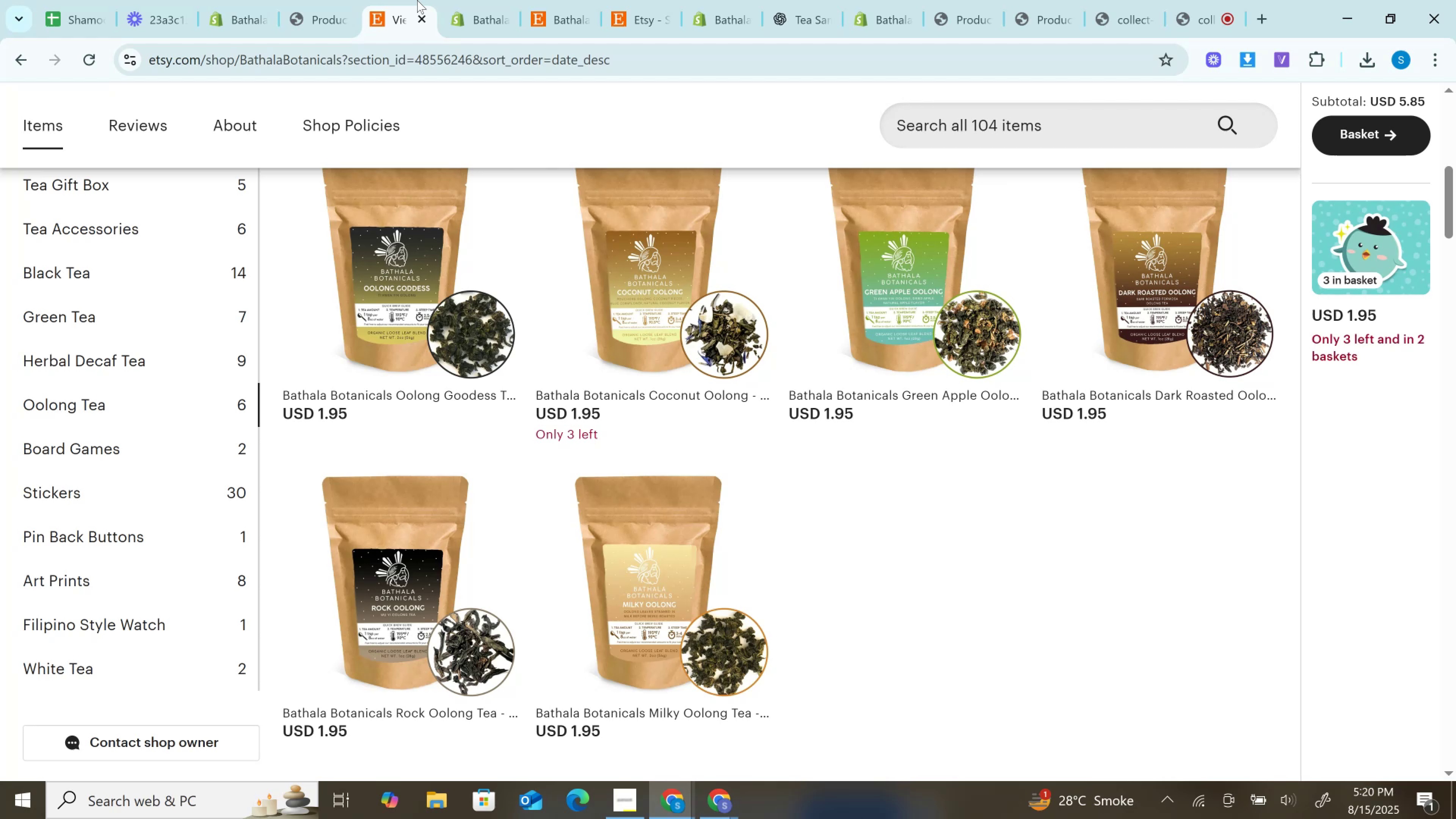 
left_click([124, 415])
 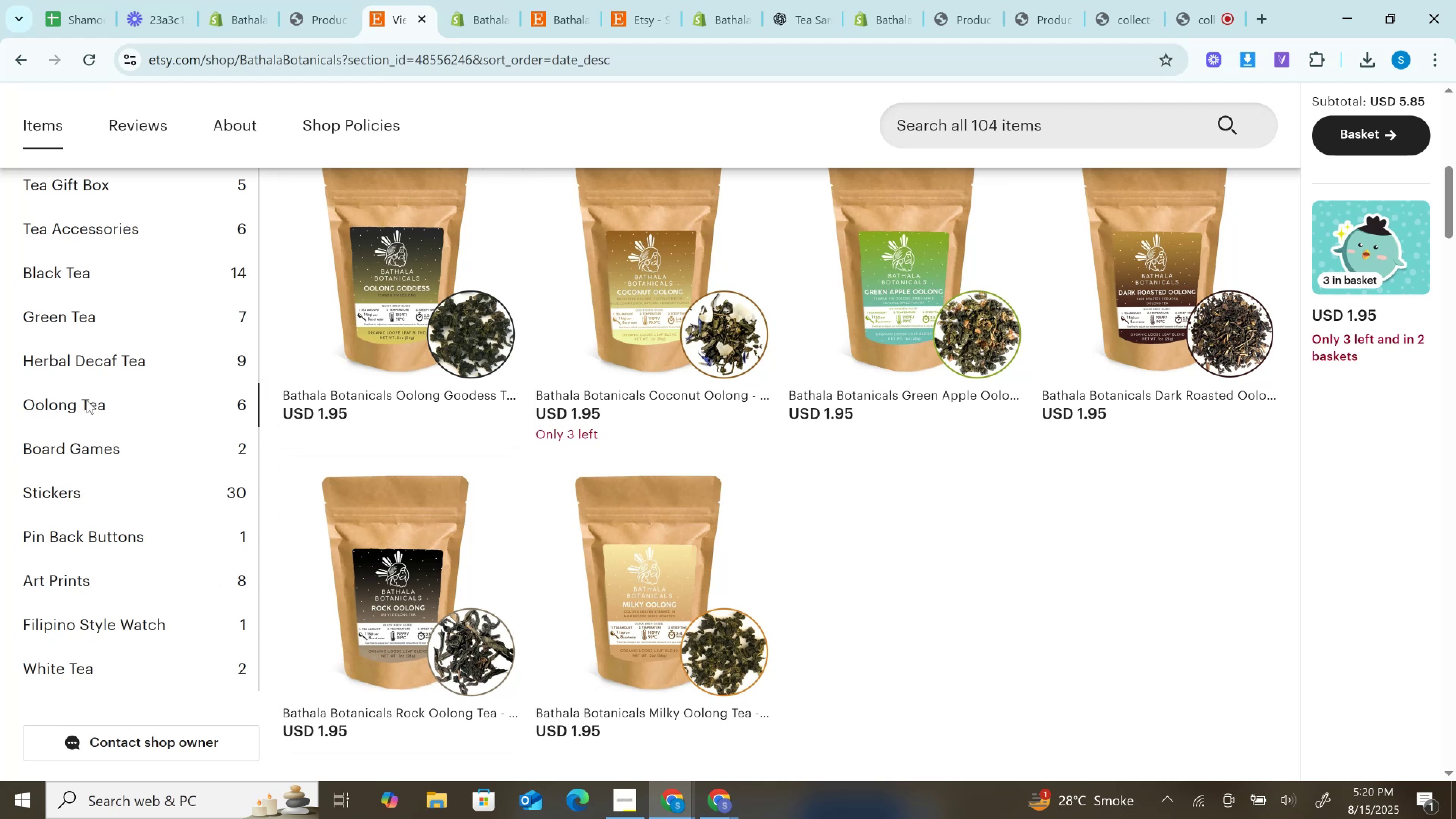 
left_click([87, 400])
 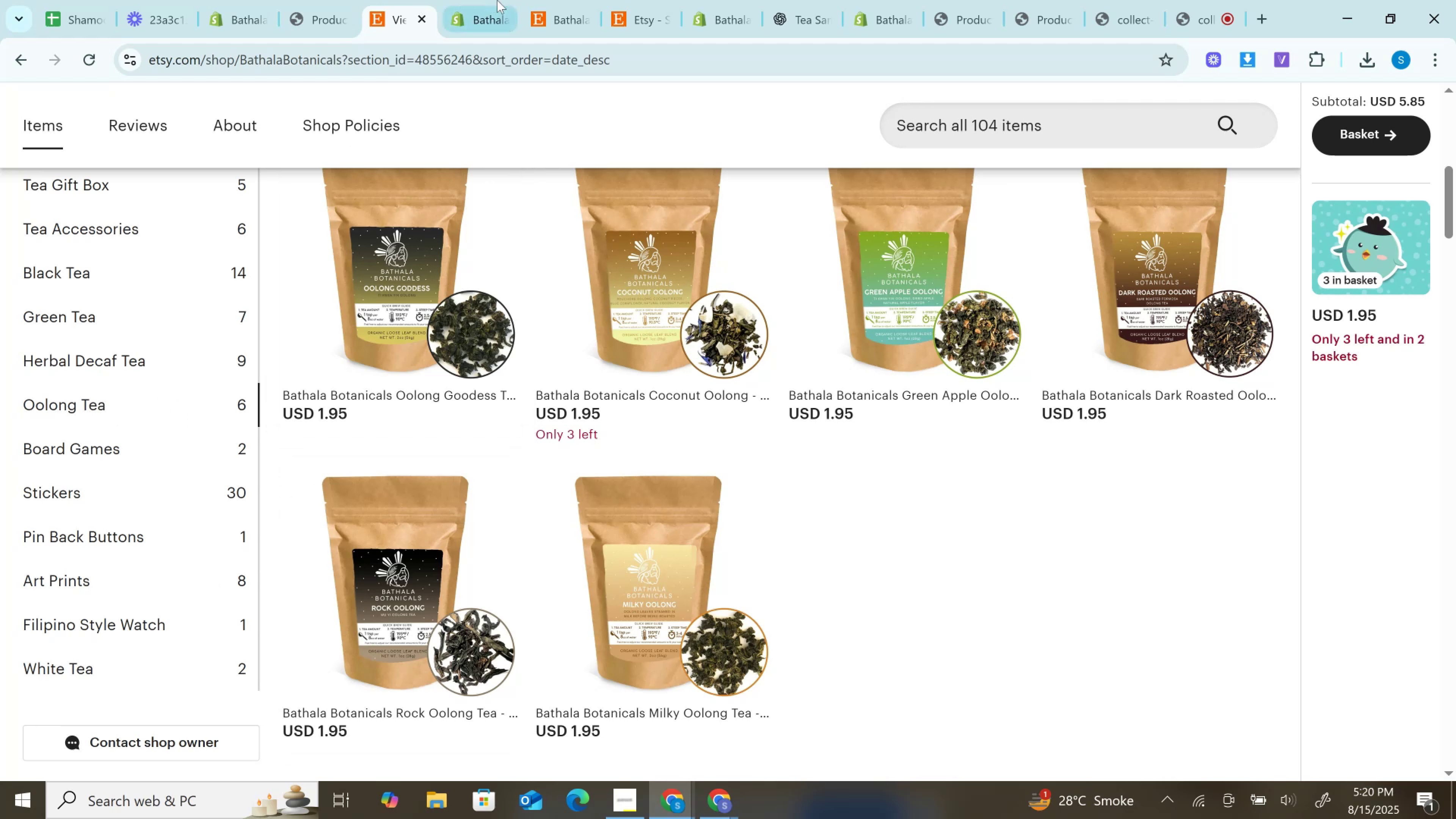 
left_click([515, 0])
 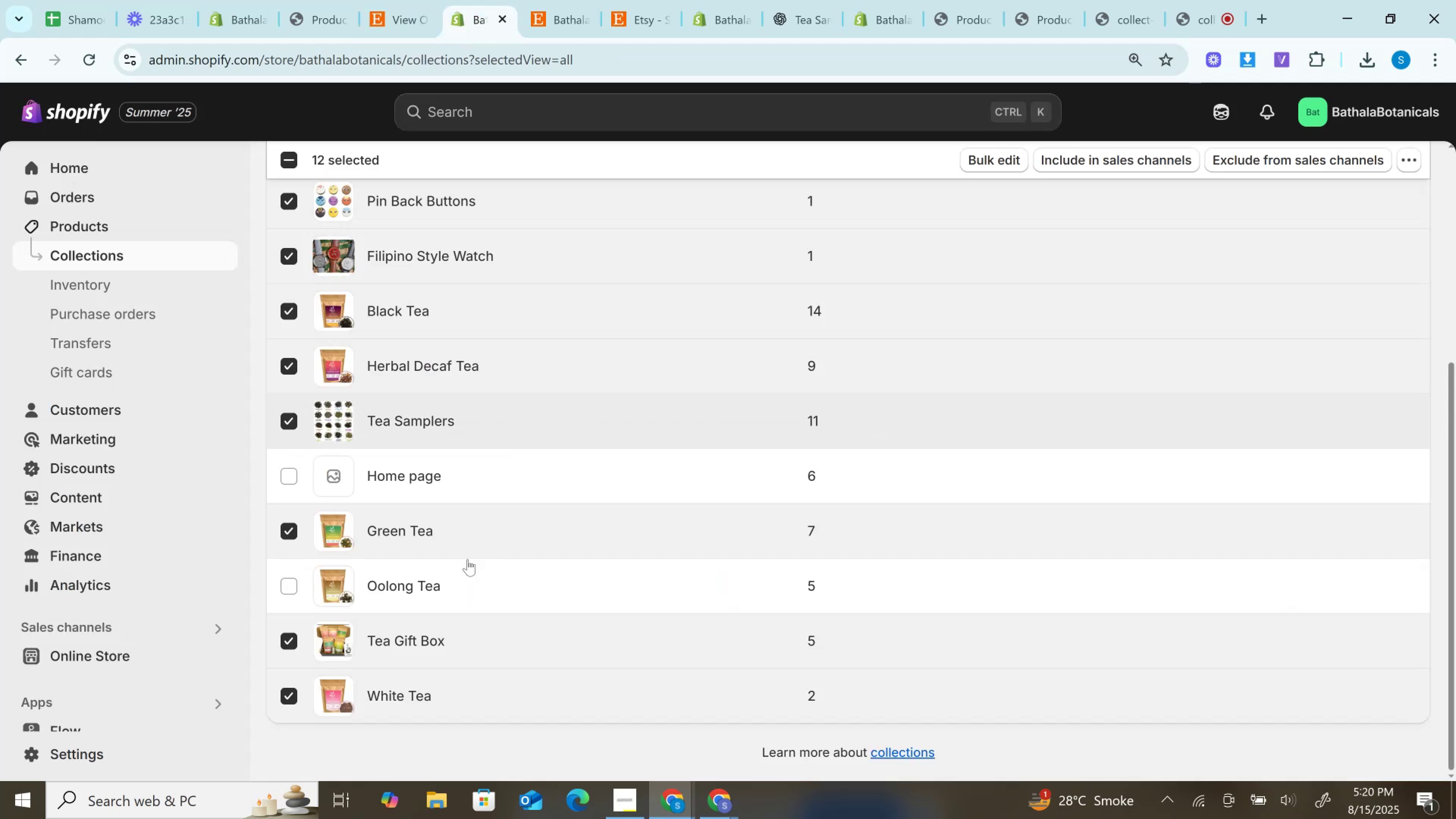 
right_click([420, 582])
 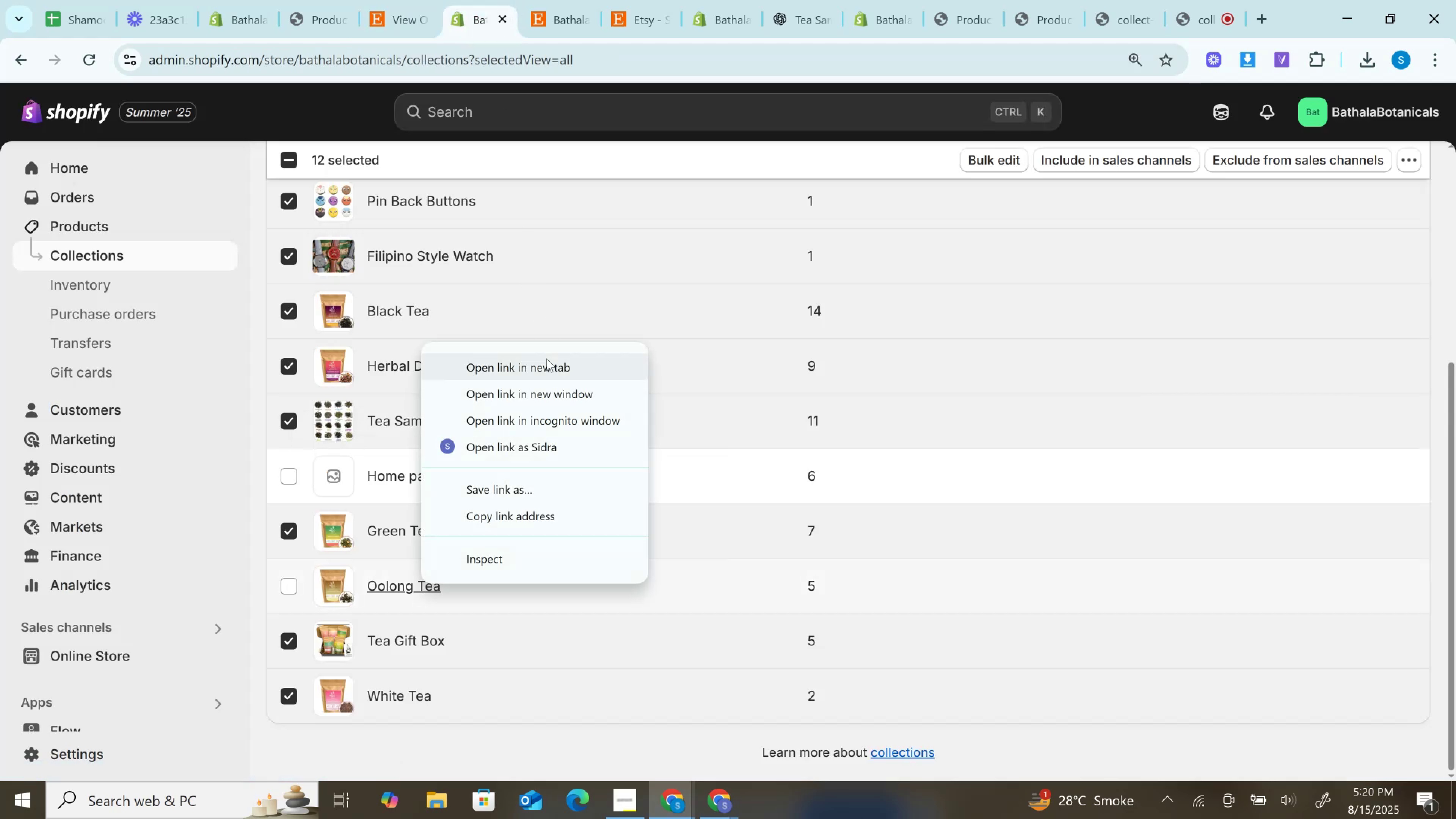 
left_click([546, 358])
 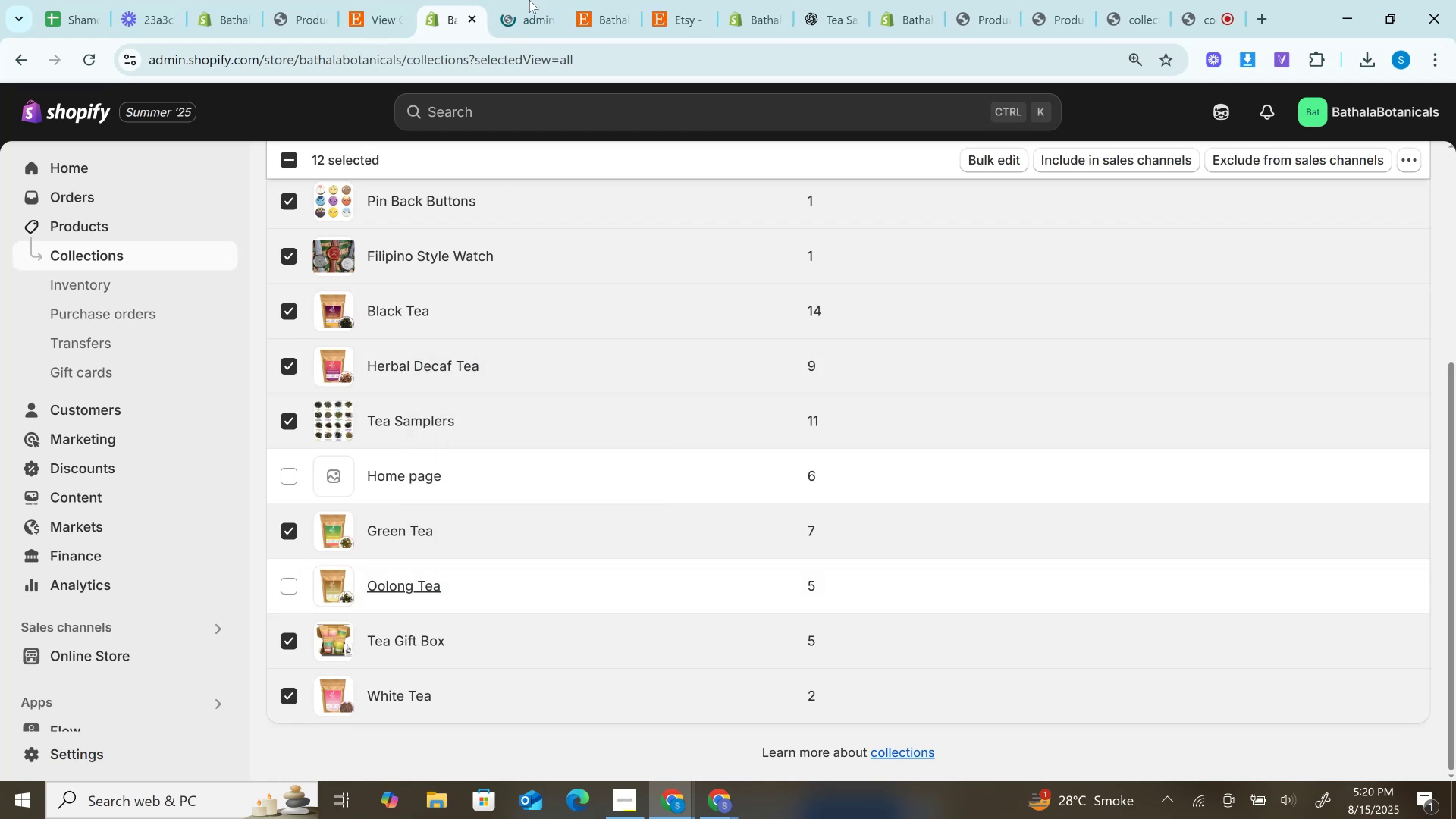 
left_click([529, 0])
 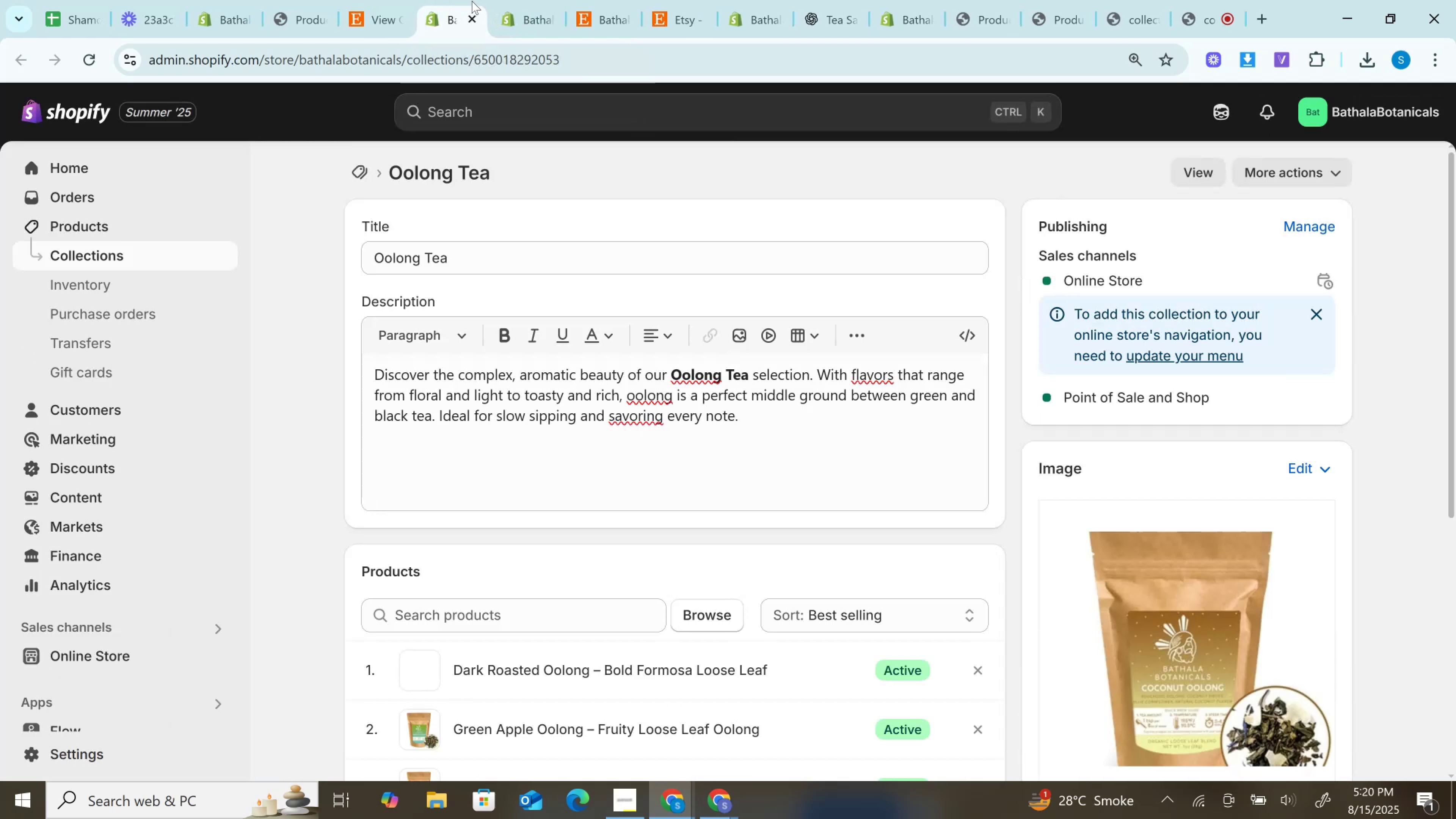 
scroll: coordinate [738, 231], scroll_direction: down, amount: 3.0
 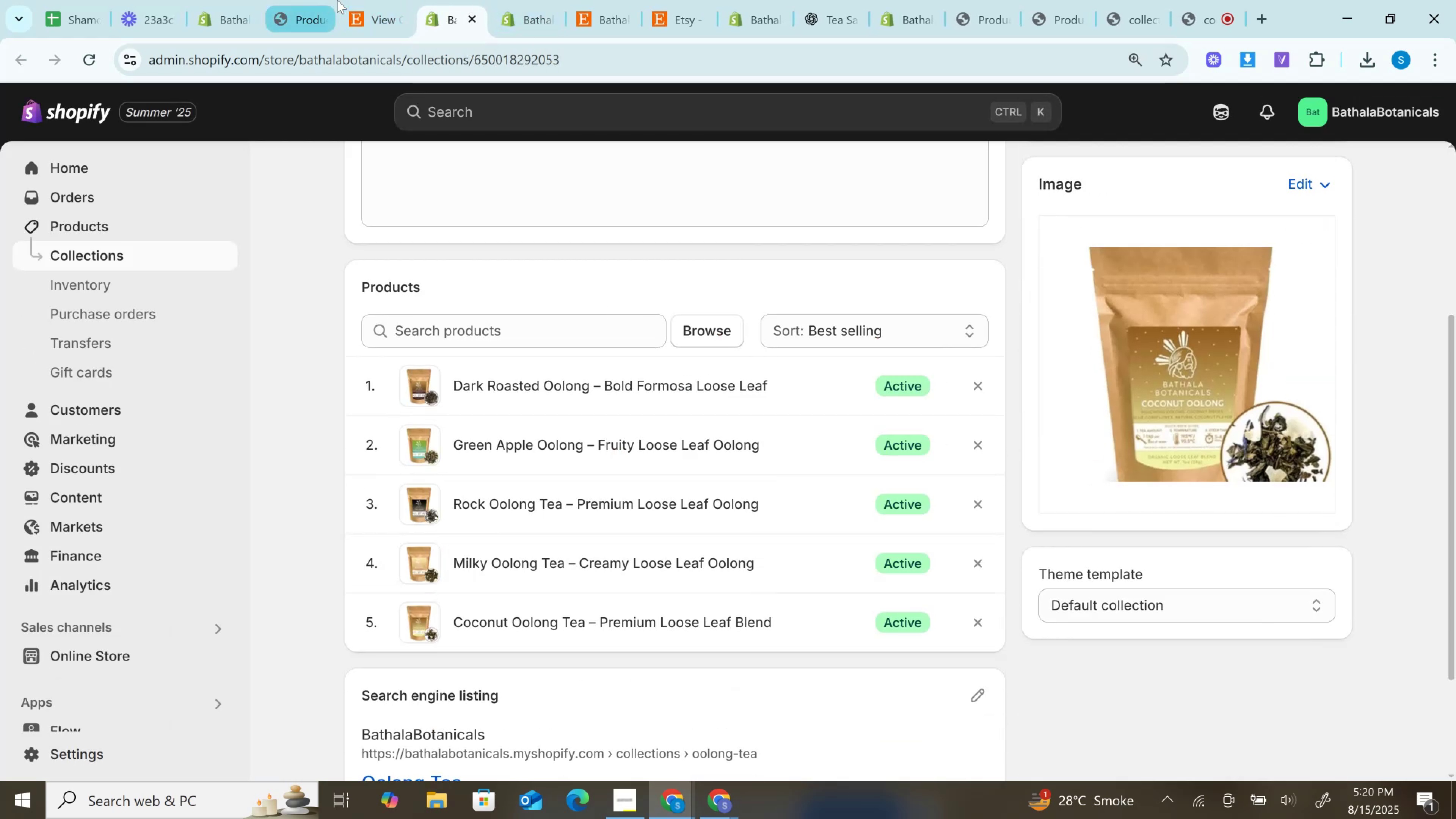 
left_click([367, 0])
 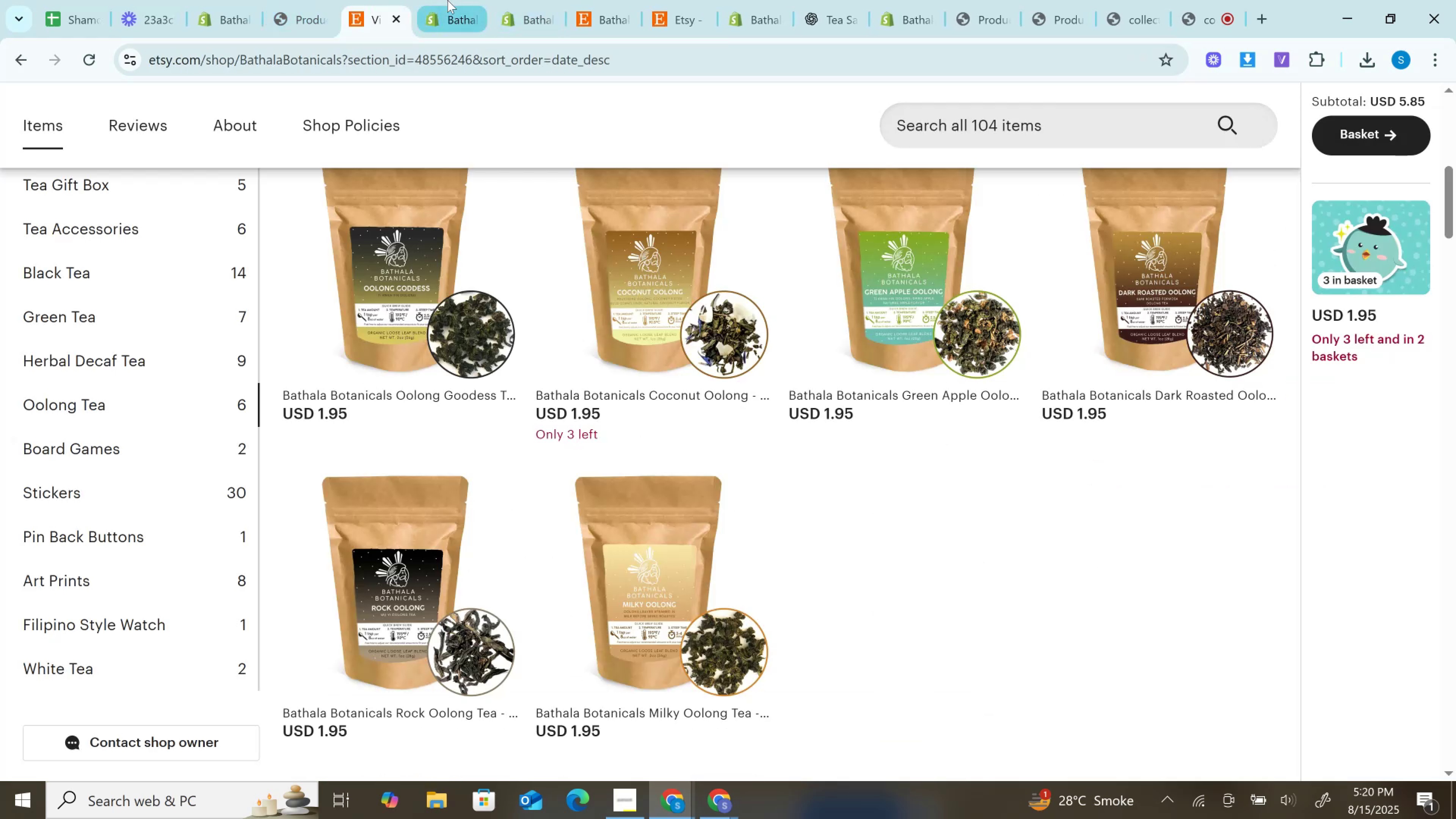 
left_click([461, 0])
 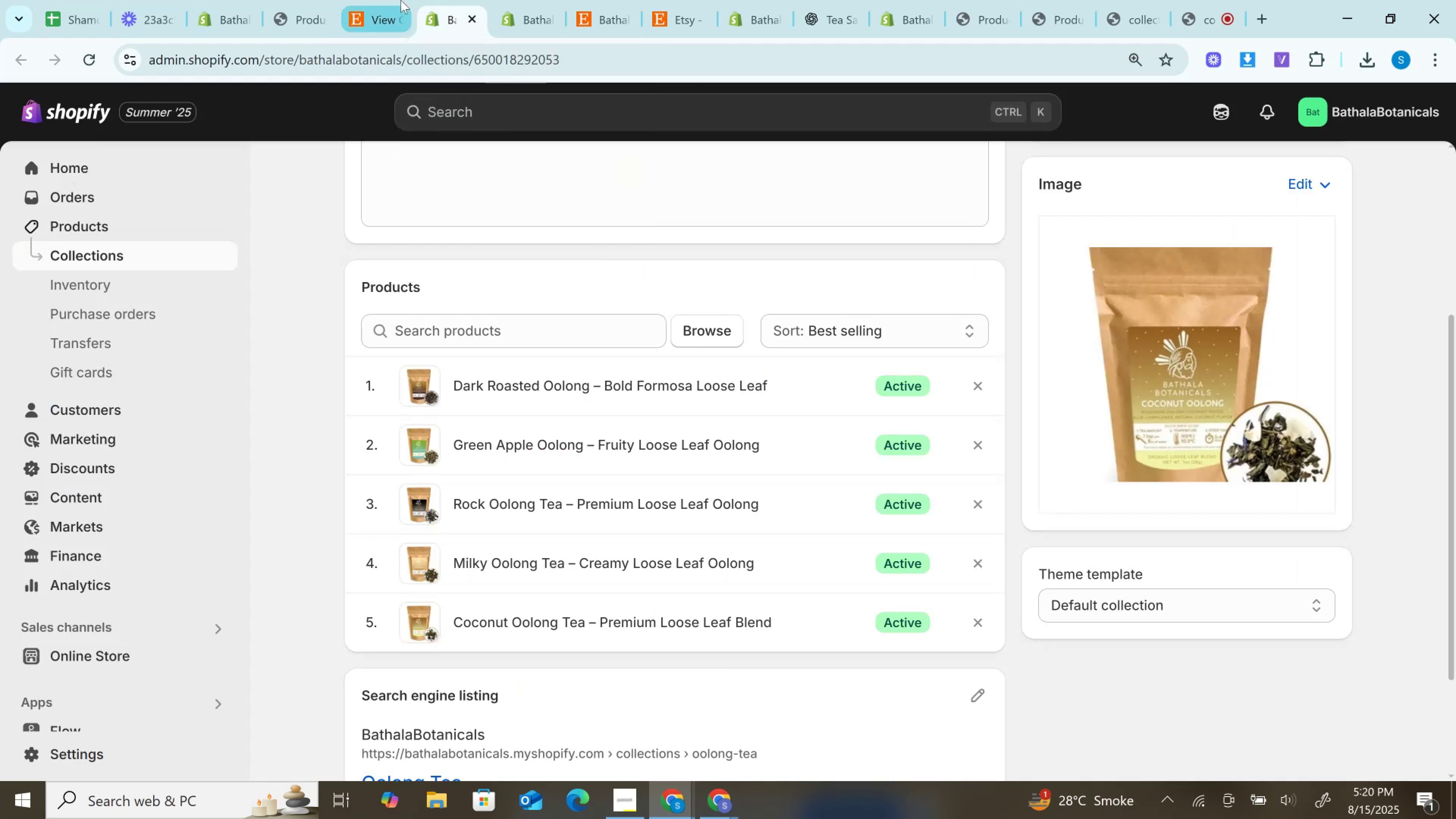 
left_click([400, 0])
 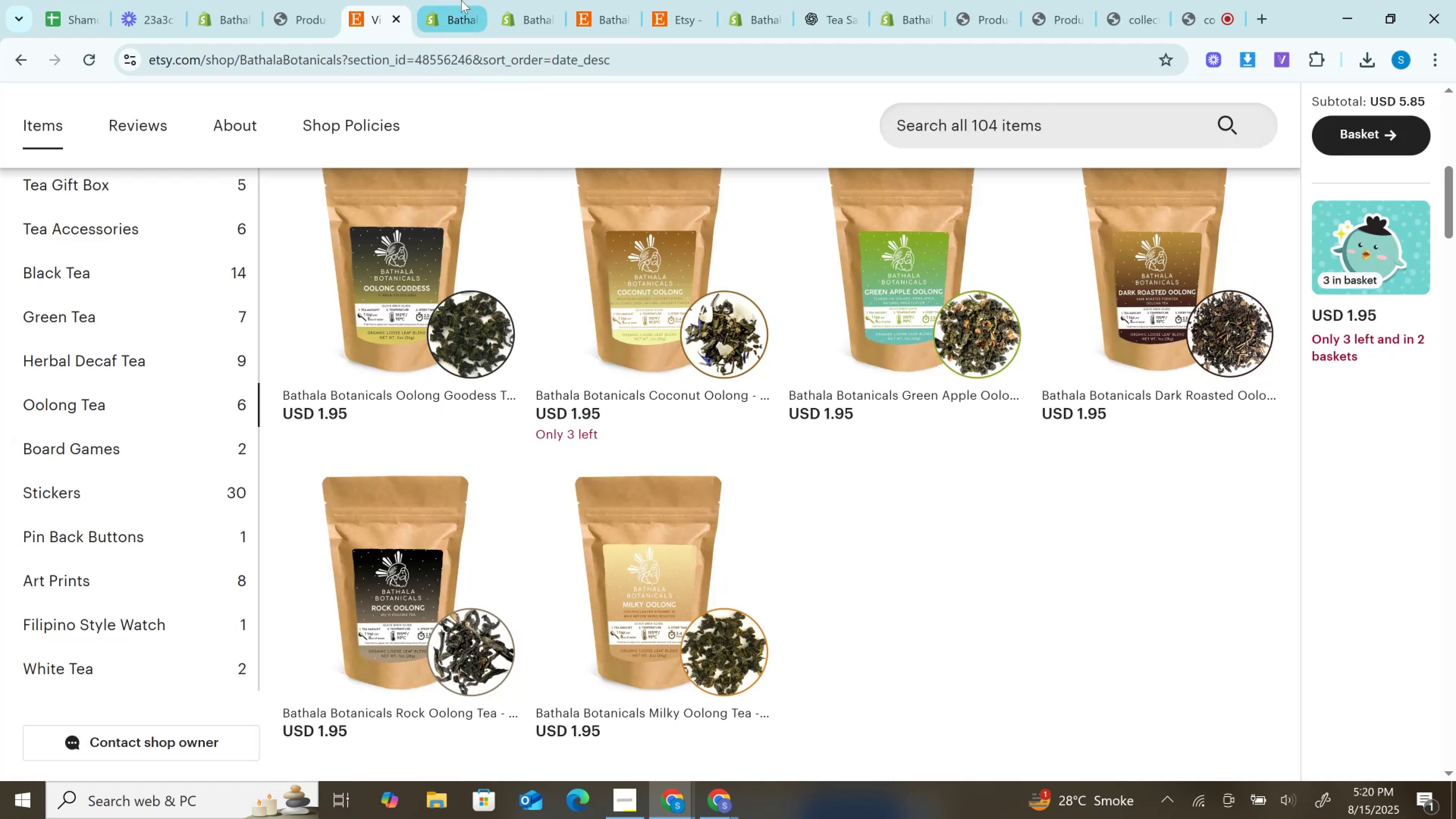 
left_click([461, 0])
 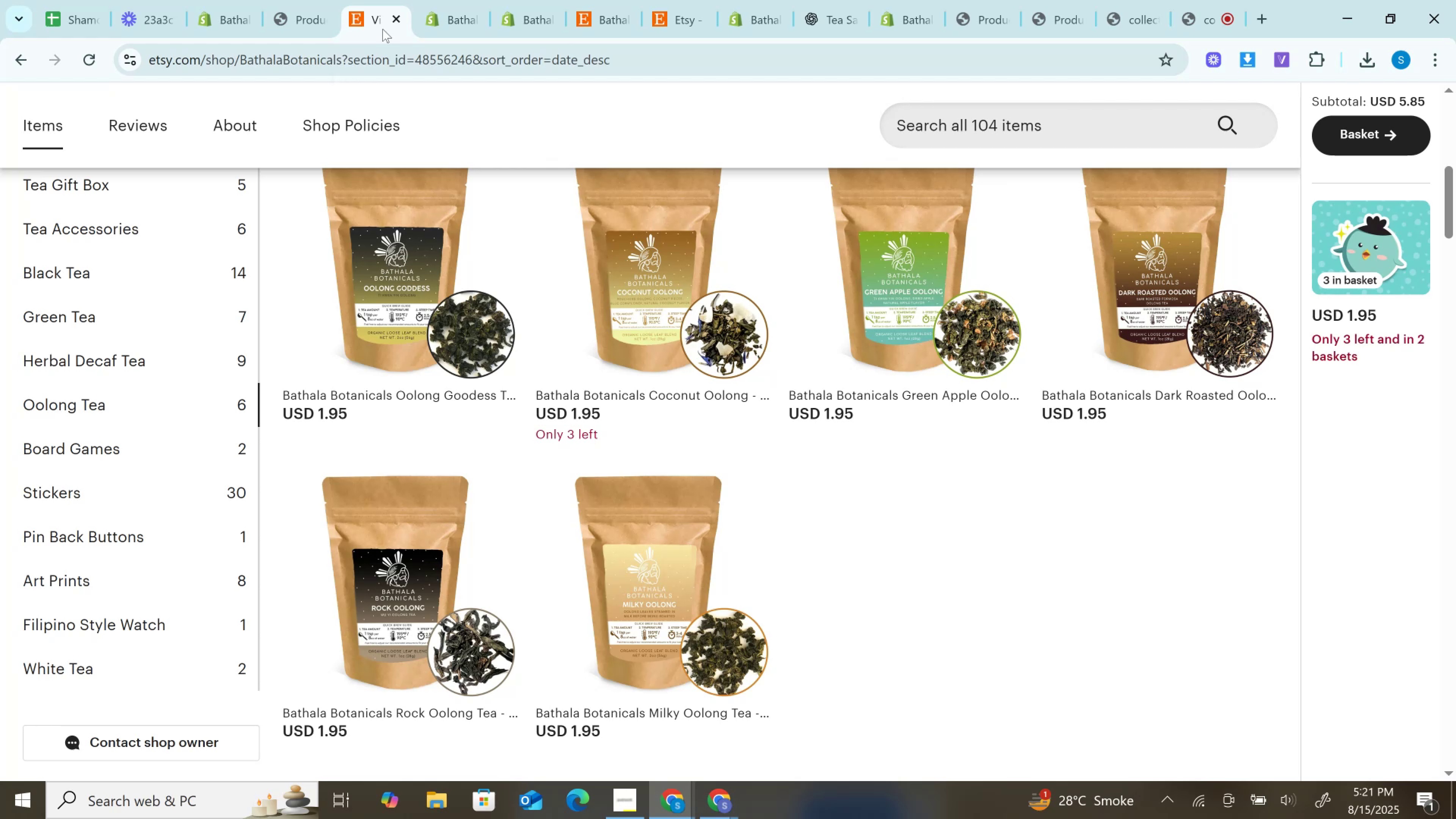 
wait(46.4)
 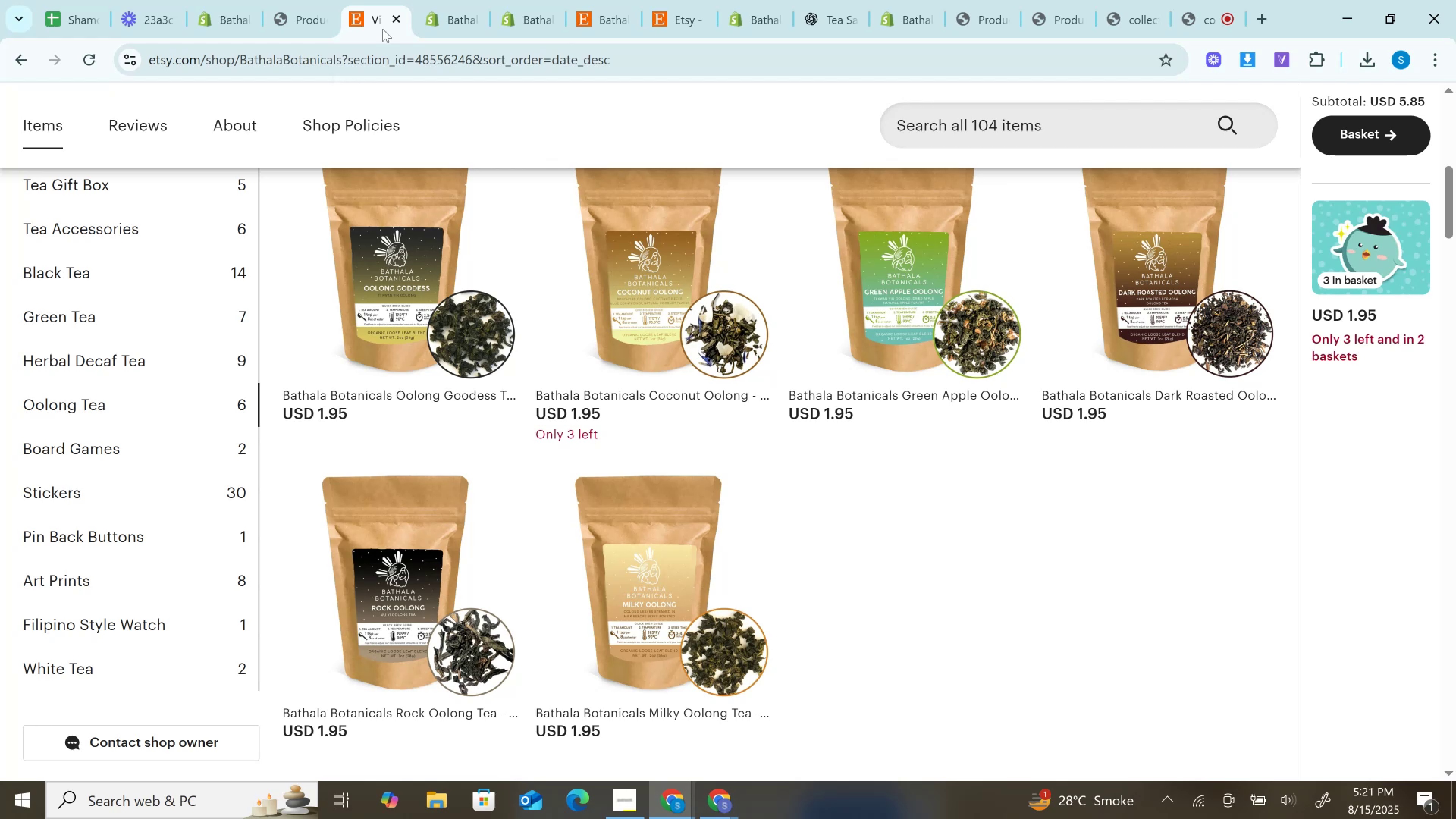 
left_click([301, 0])
 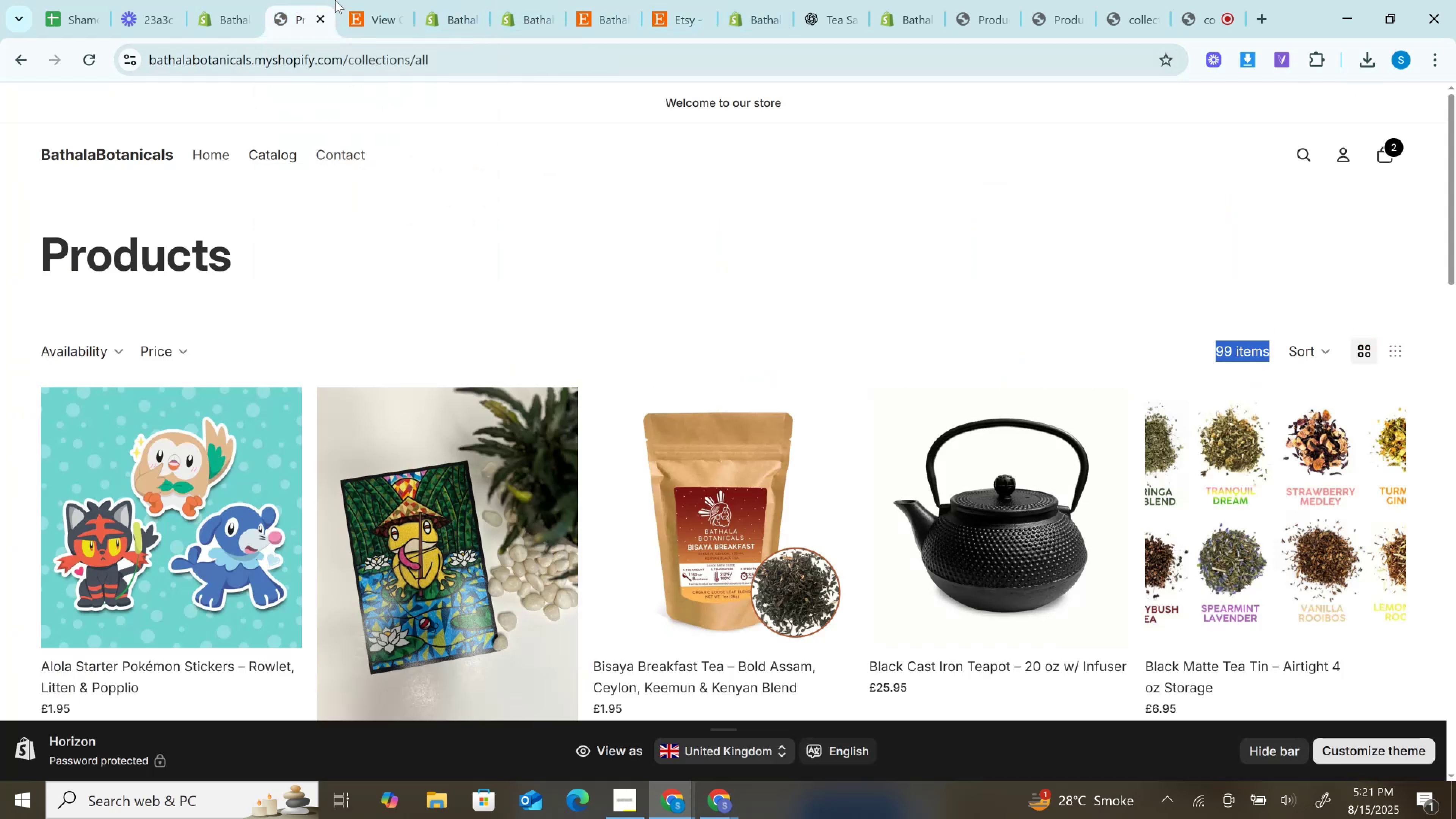 
left_click([360, 0])
 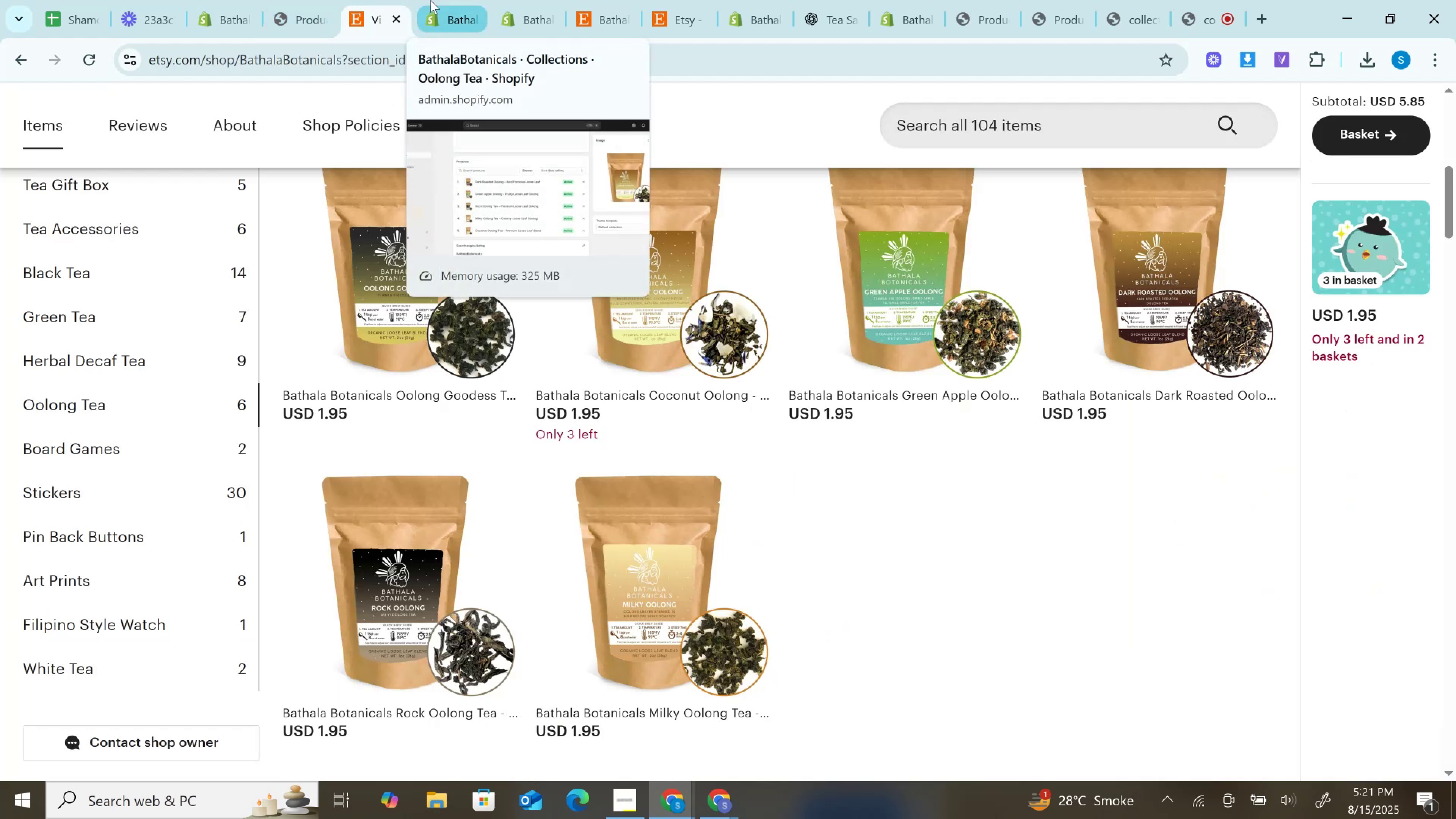 
left_click([430, 0])
 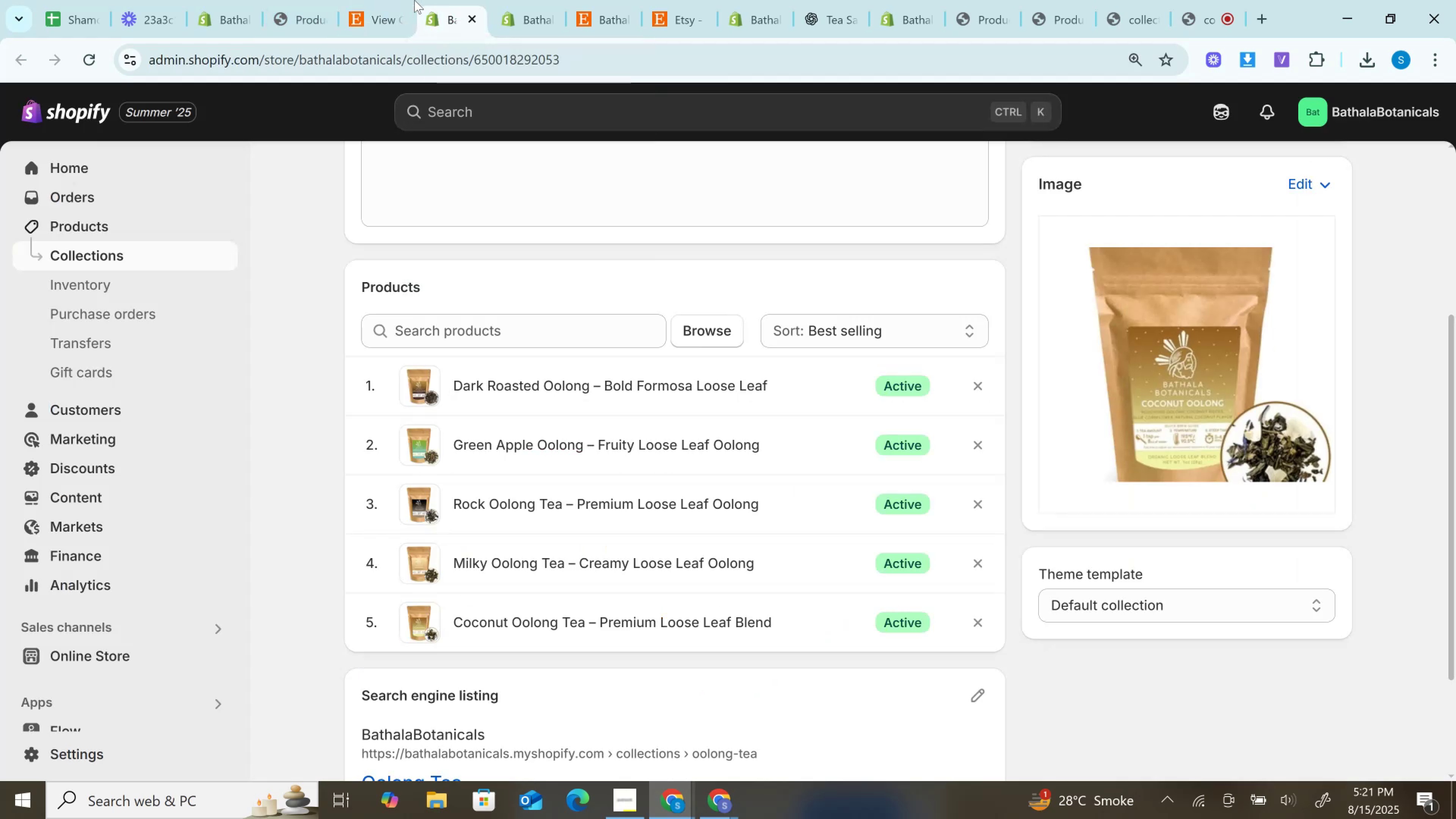 
mouse_move([399, 3])
 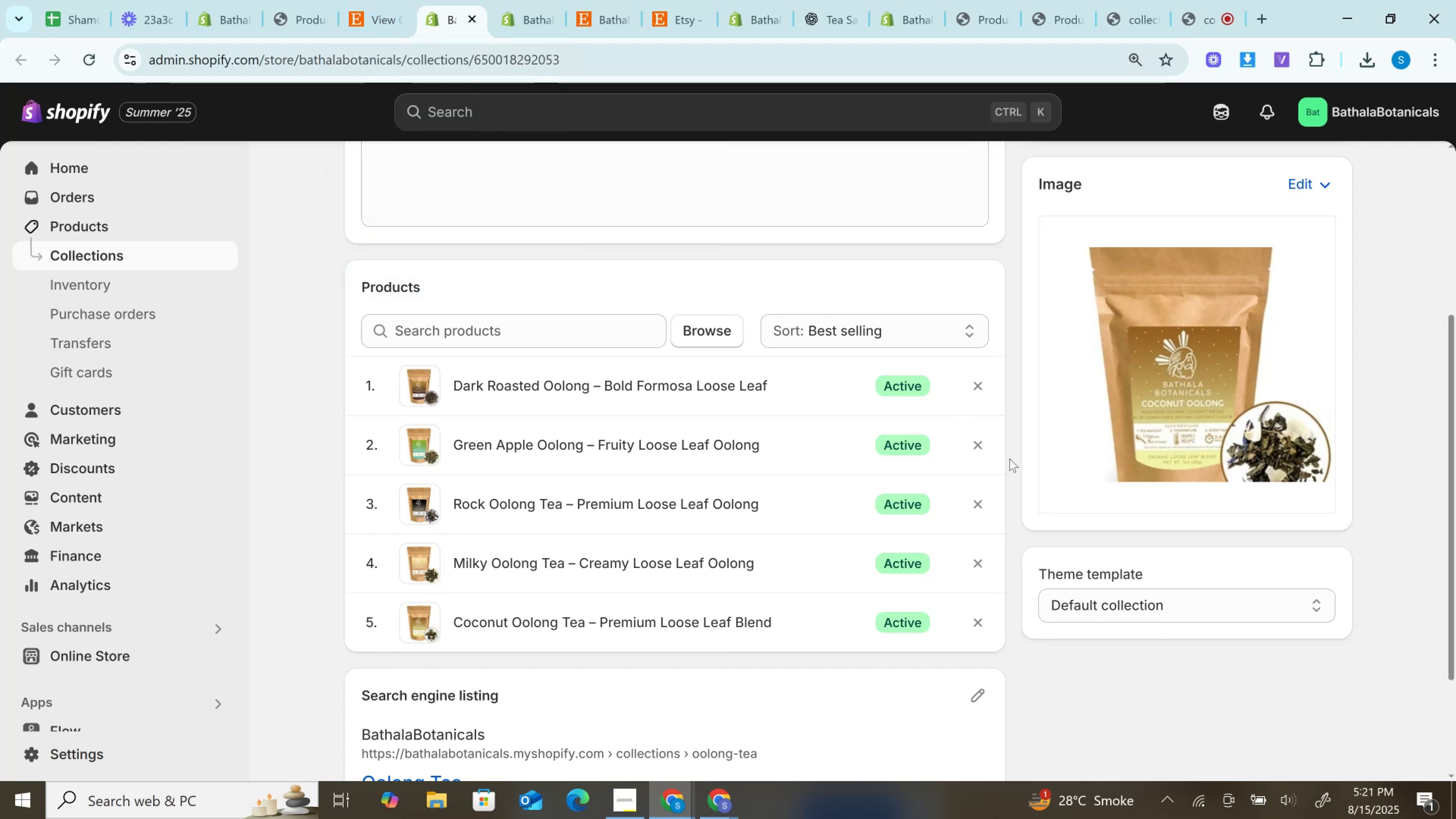 
left_click([1009, 458])
 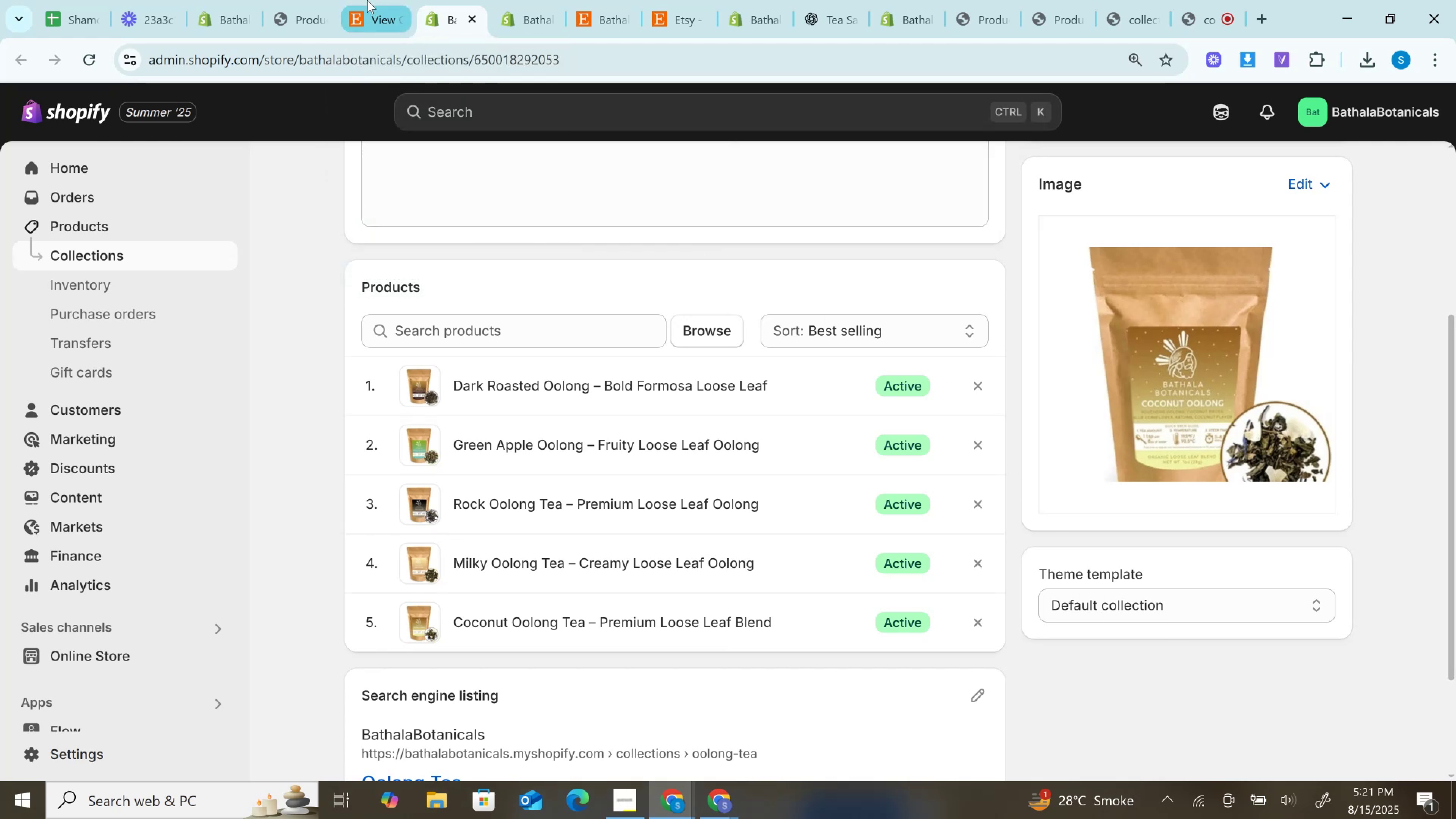 
left_click([367, 0])
 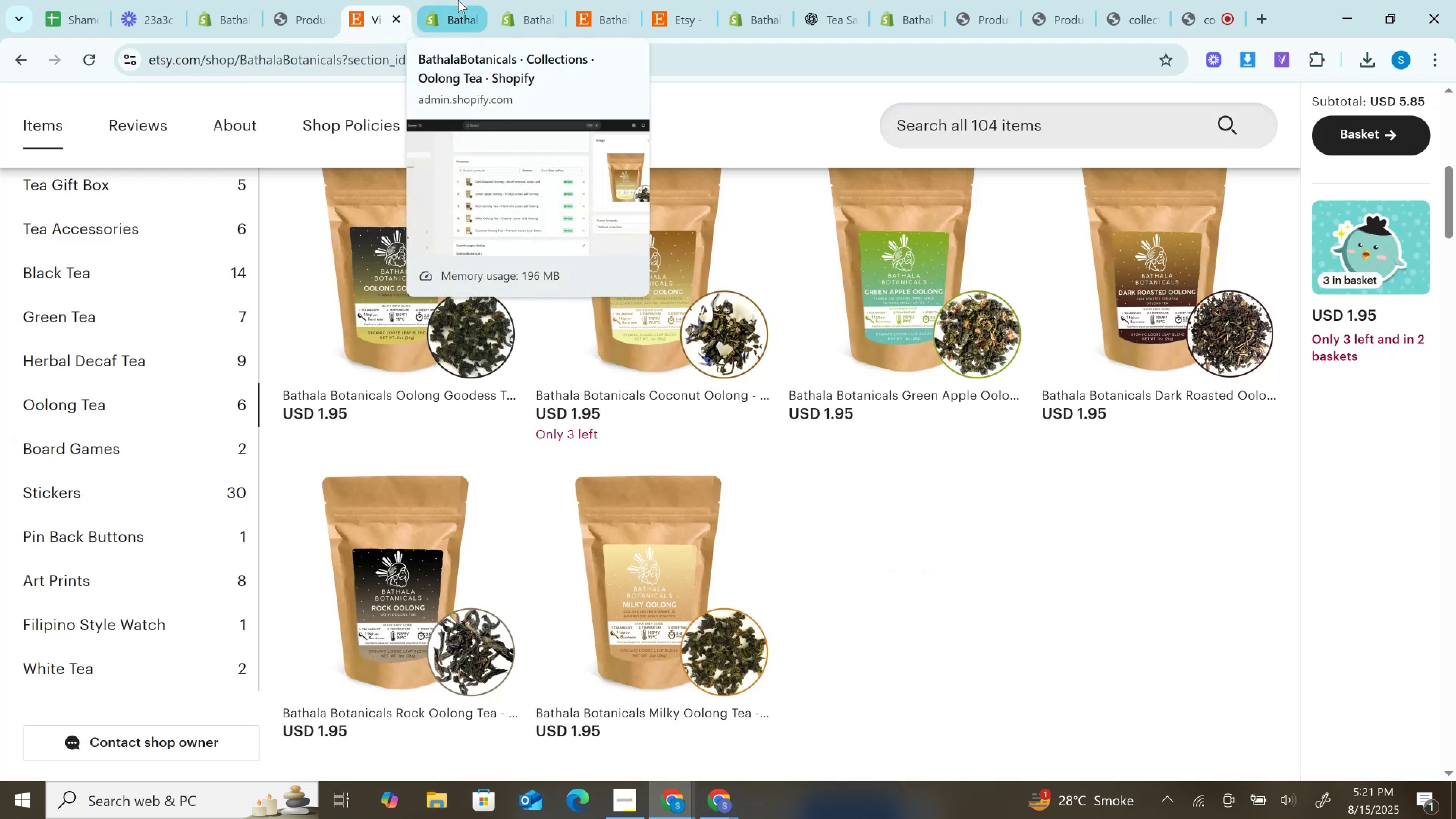 
left_click([458, 0])
 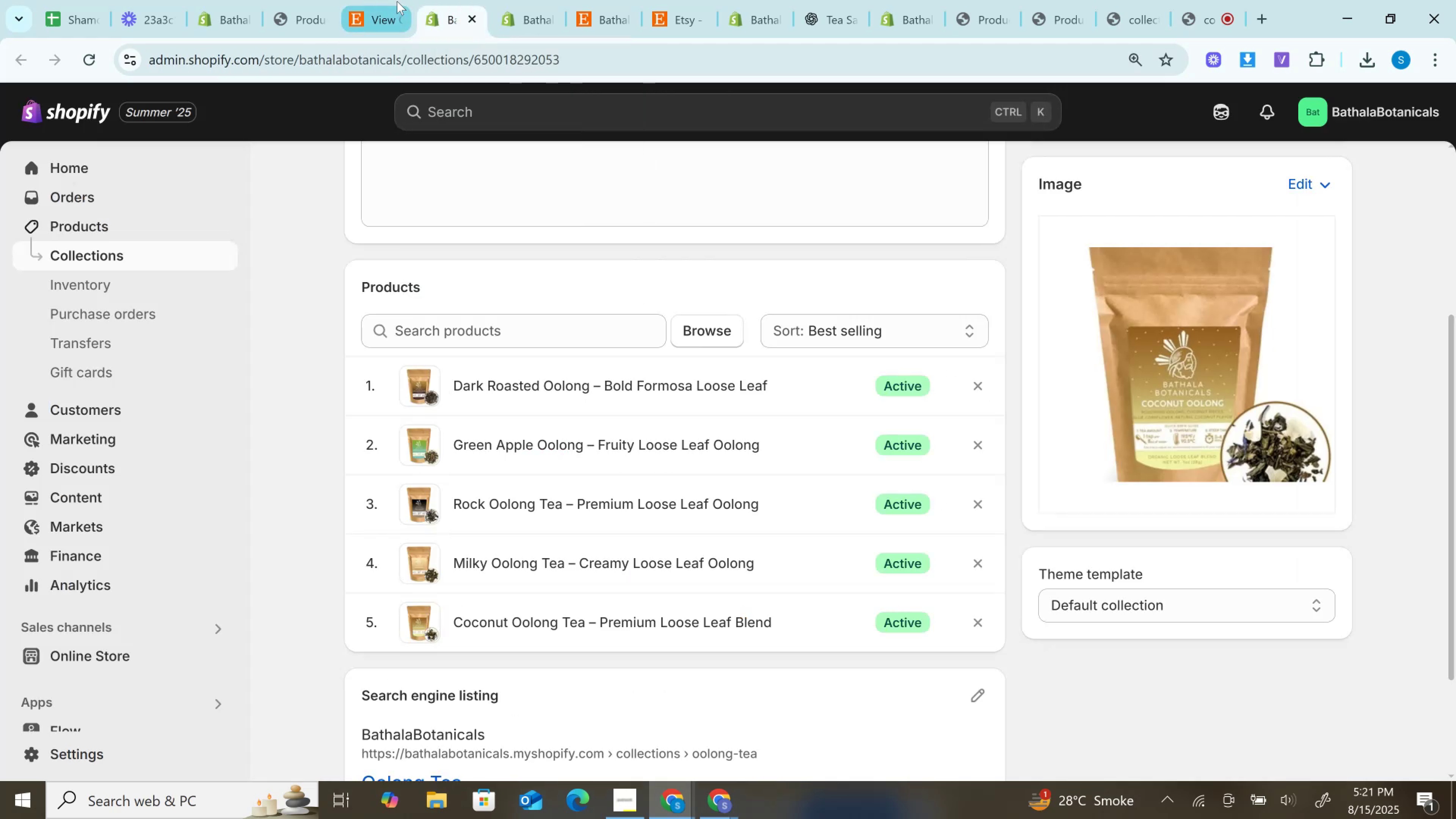 
left_click([397, 1])
 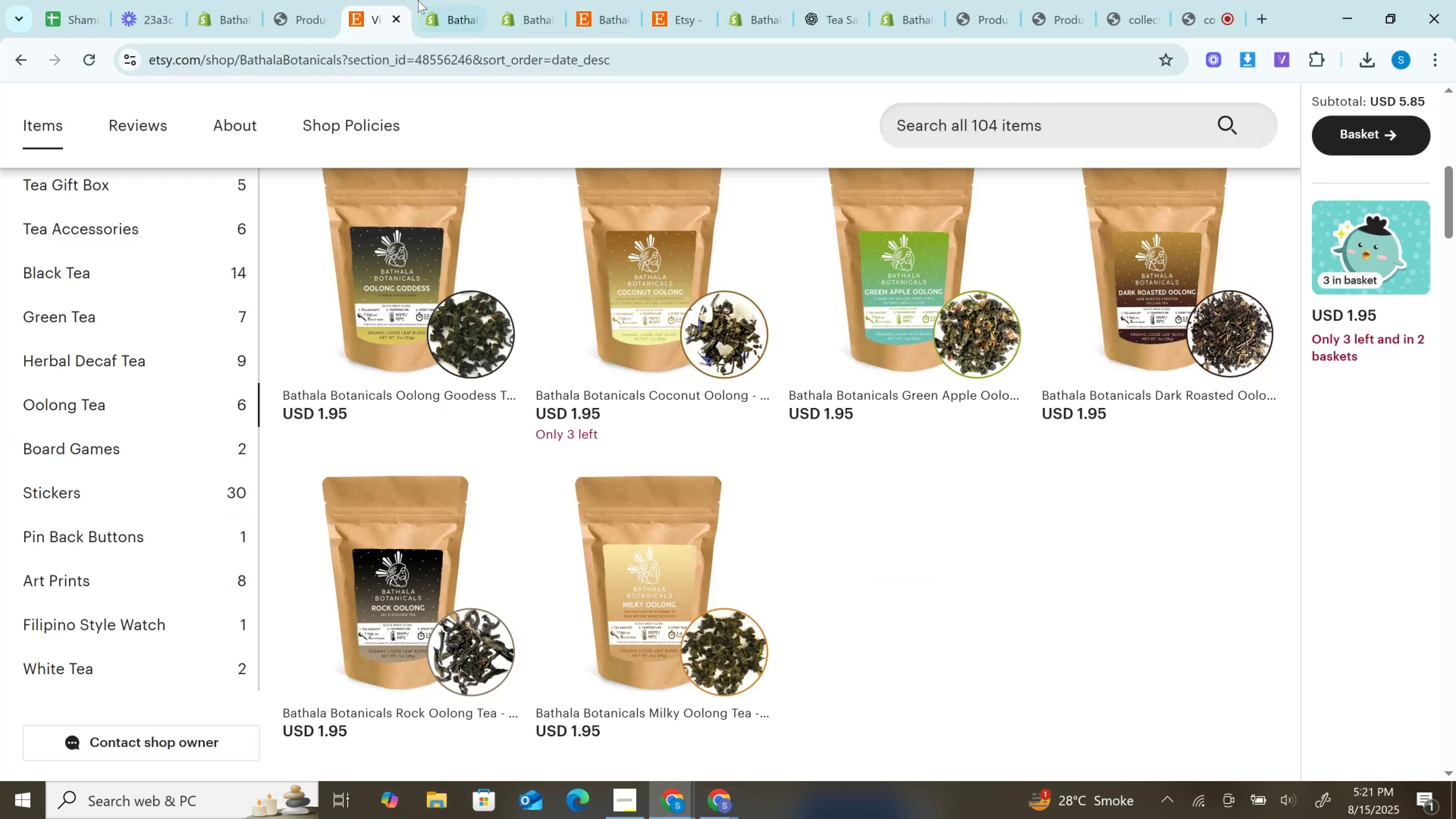 
left_click([424, 0])
 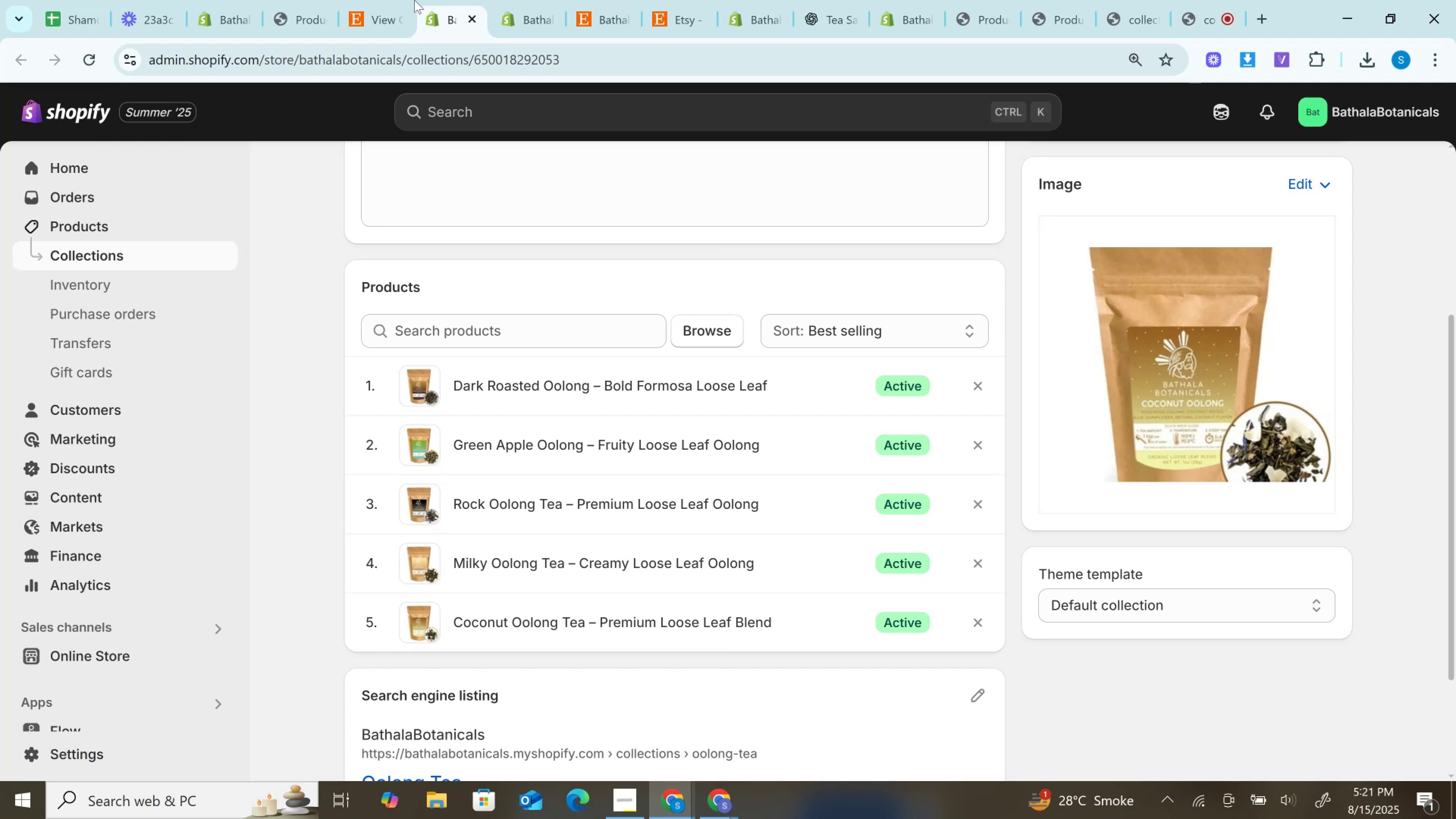 
wait(5.64)
 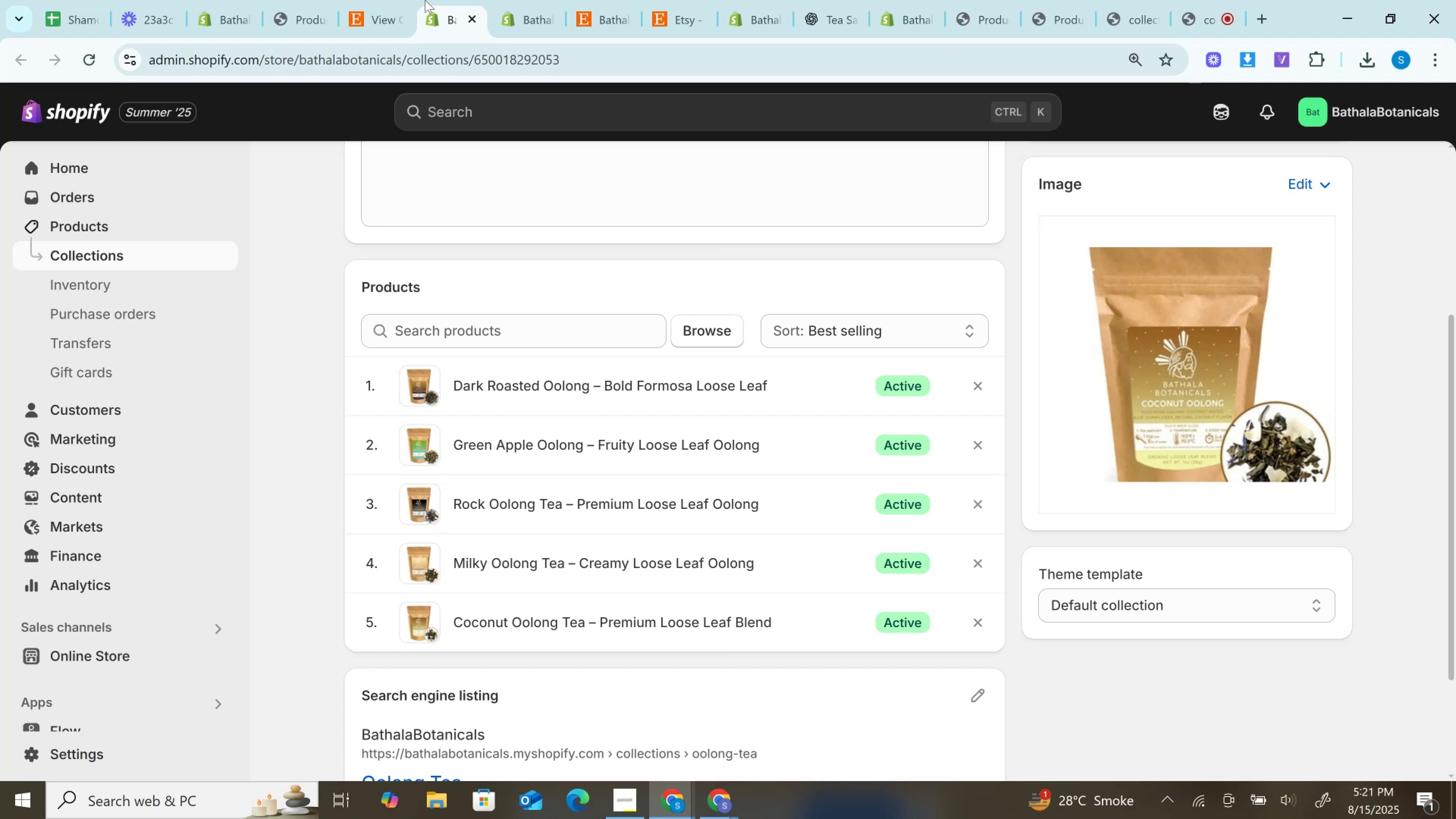 
left_click([368, 0])
 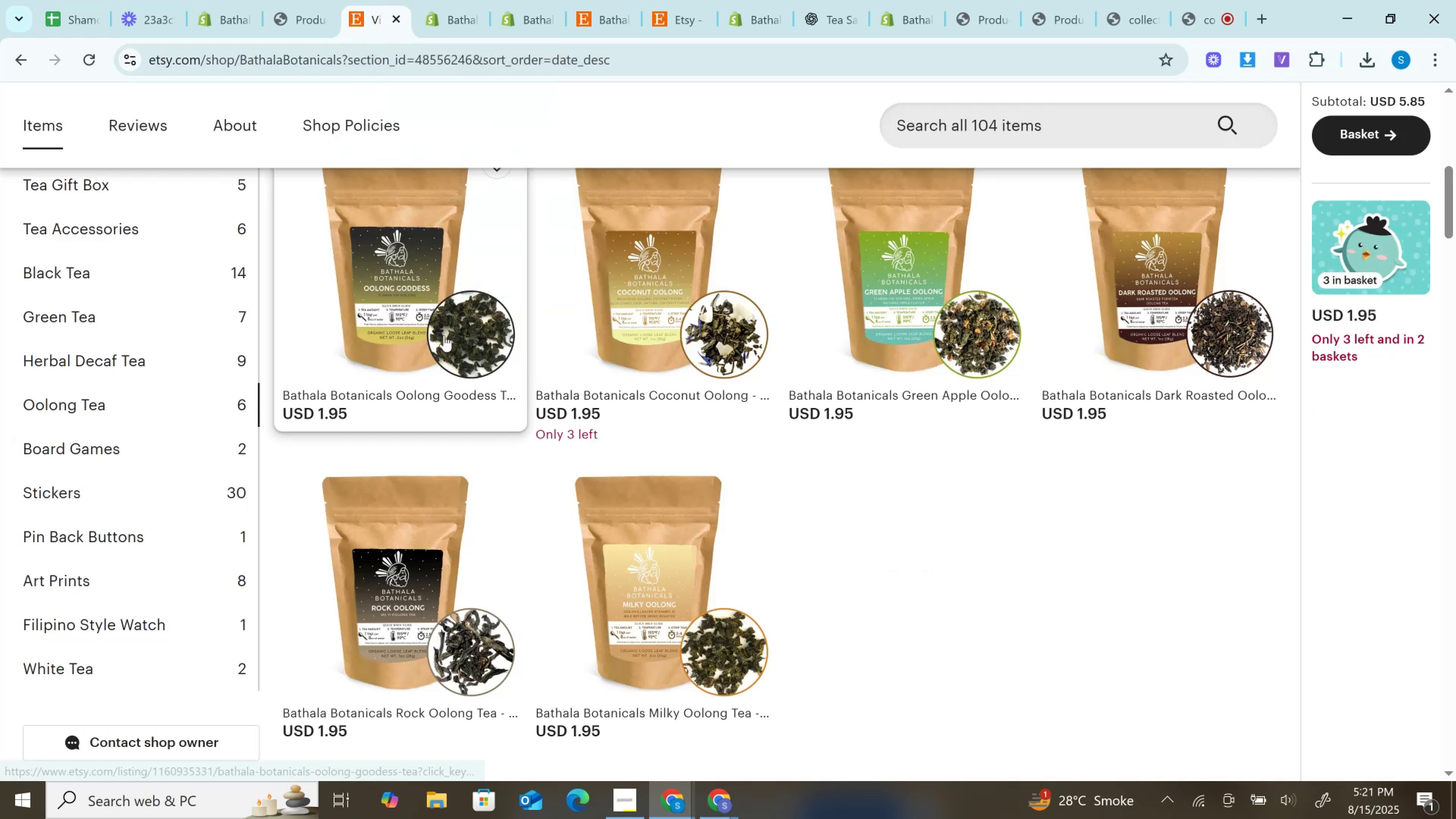 
hold_key(key=ControlLeft, duration=1.52)
left_click([435, 250])
 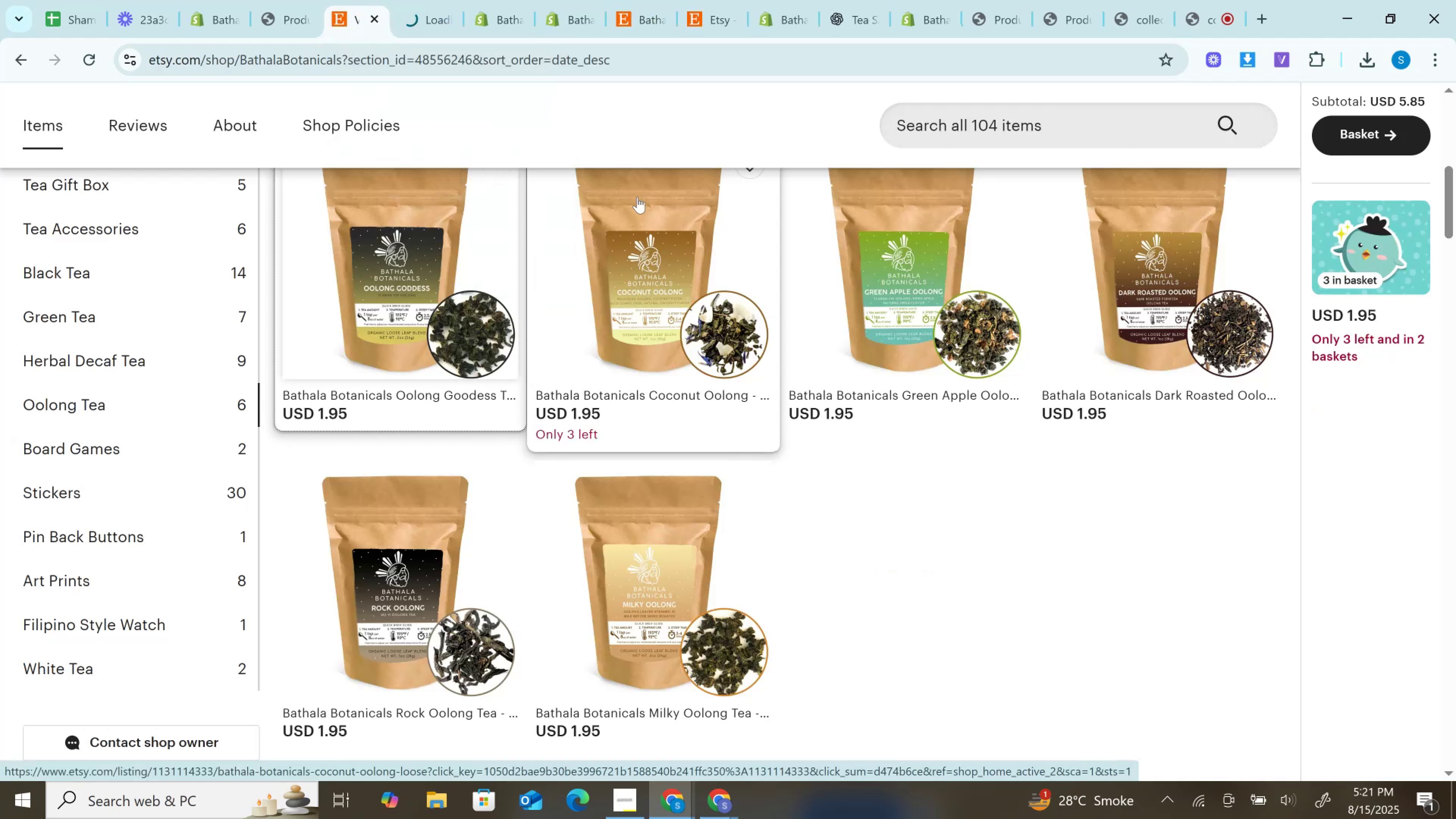 
left_click([637, 197])
 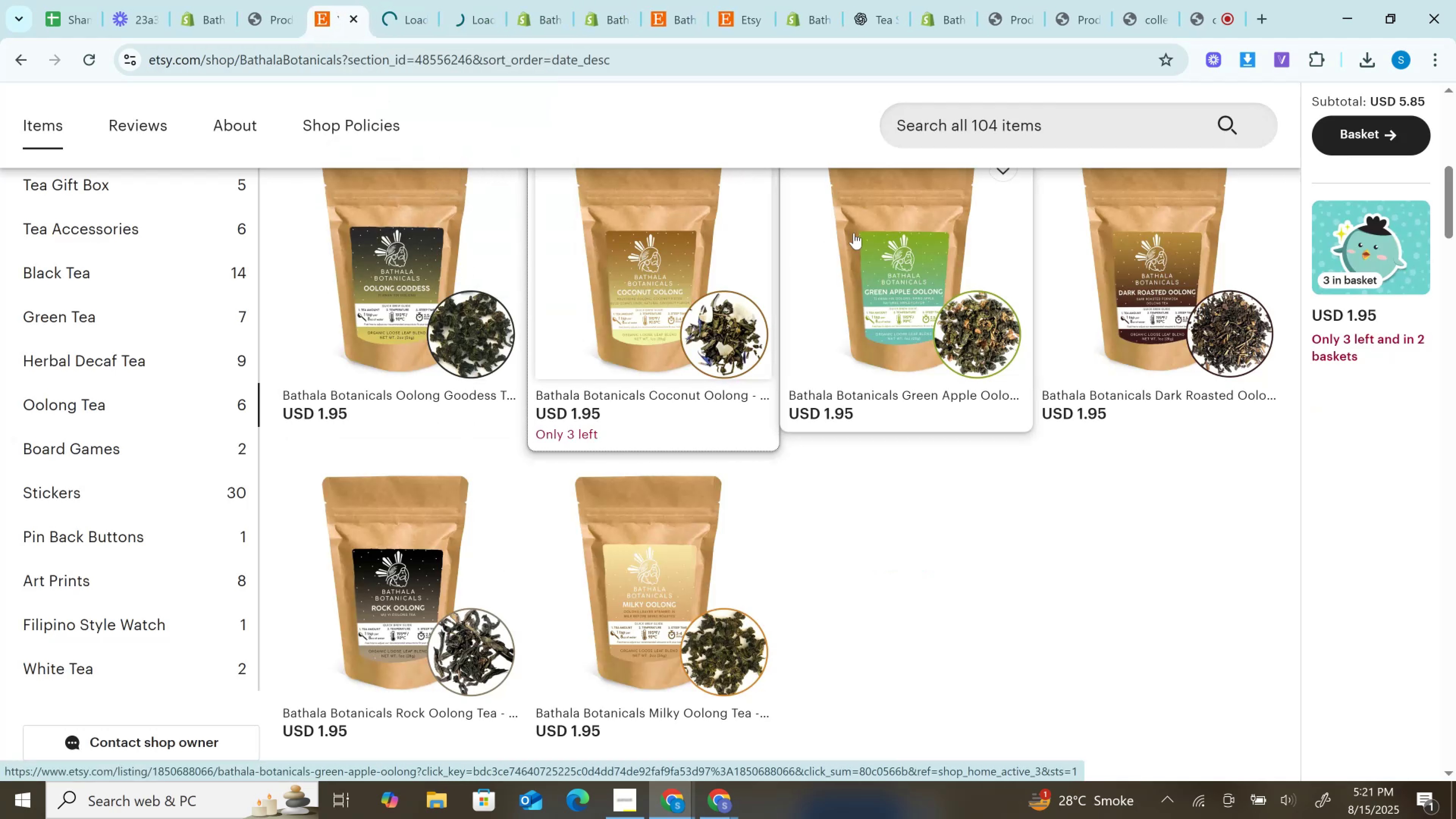 
double_click([854, 233])
 